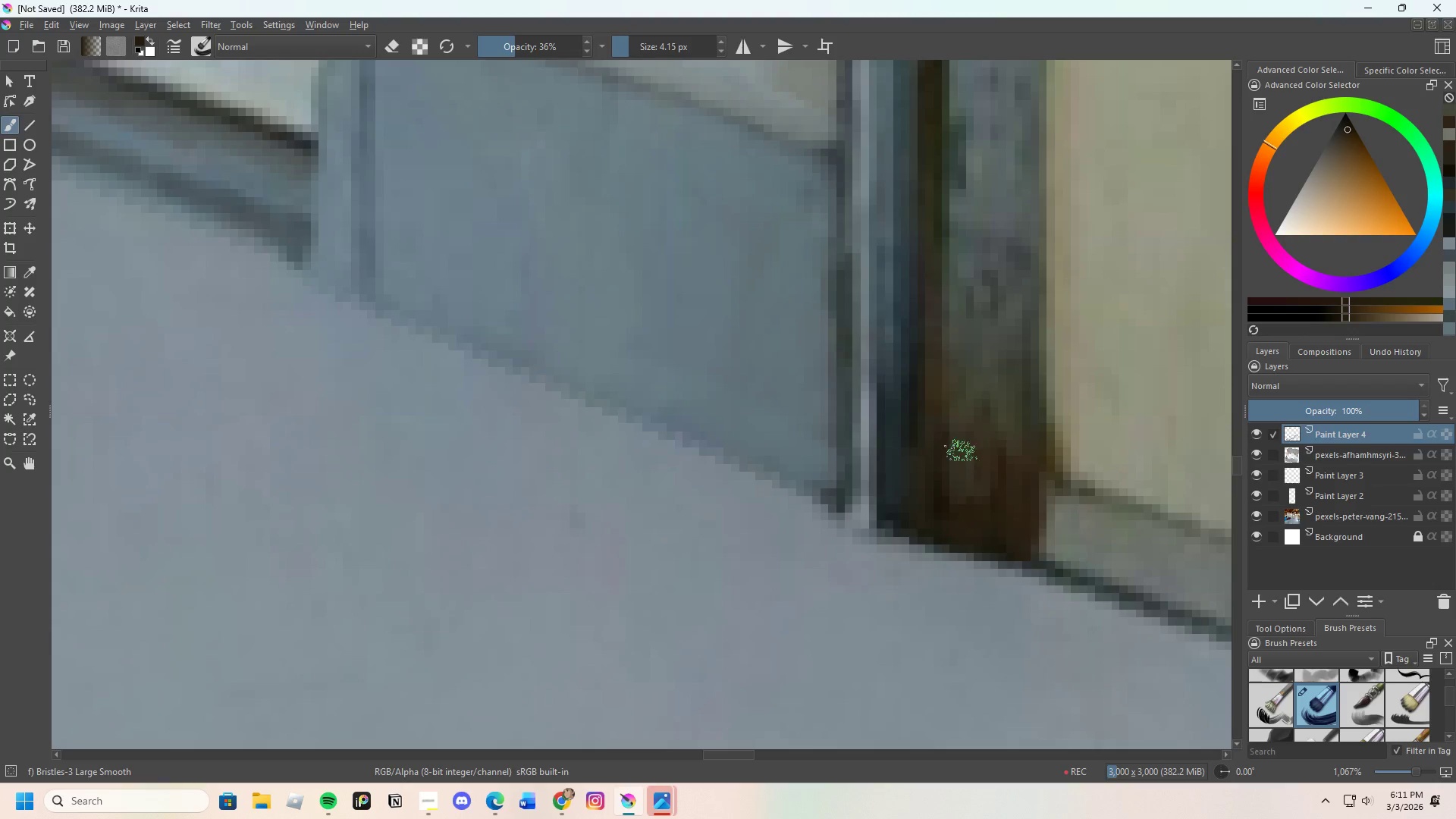 
left_click_drag(start_coordinate=[961, 454], to_coordinate=[958, 494])
 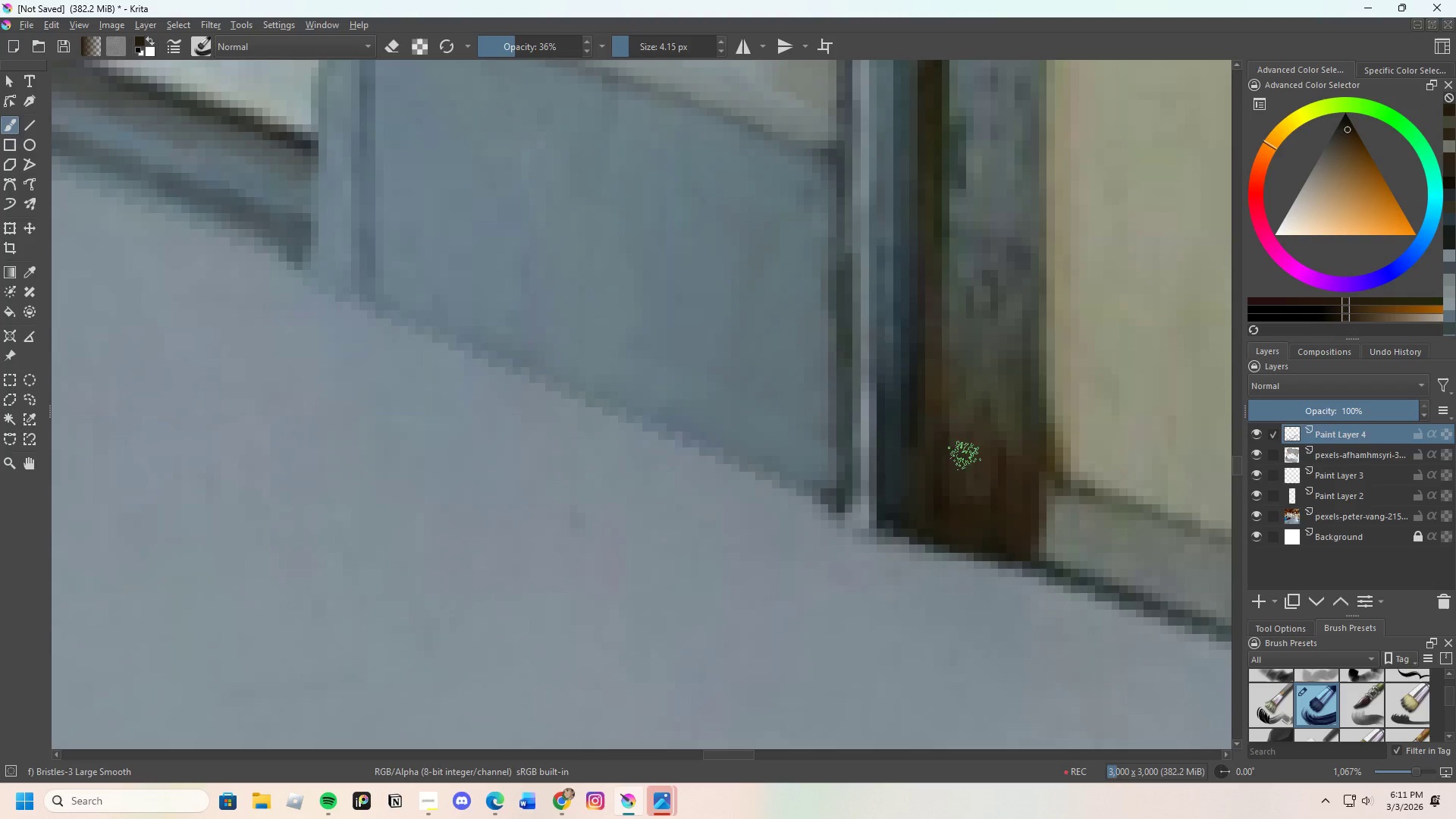 
left_click_drag(start_coordinate=[964, 466], to_coordinate=[976, 479])
 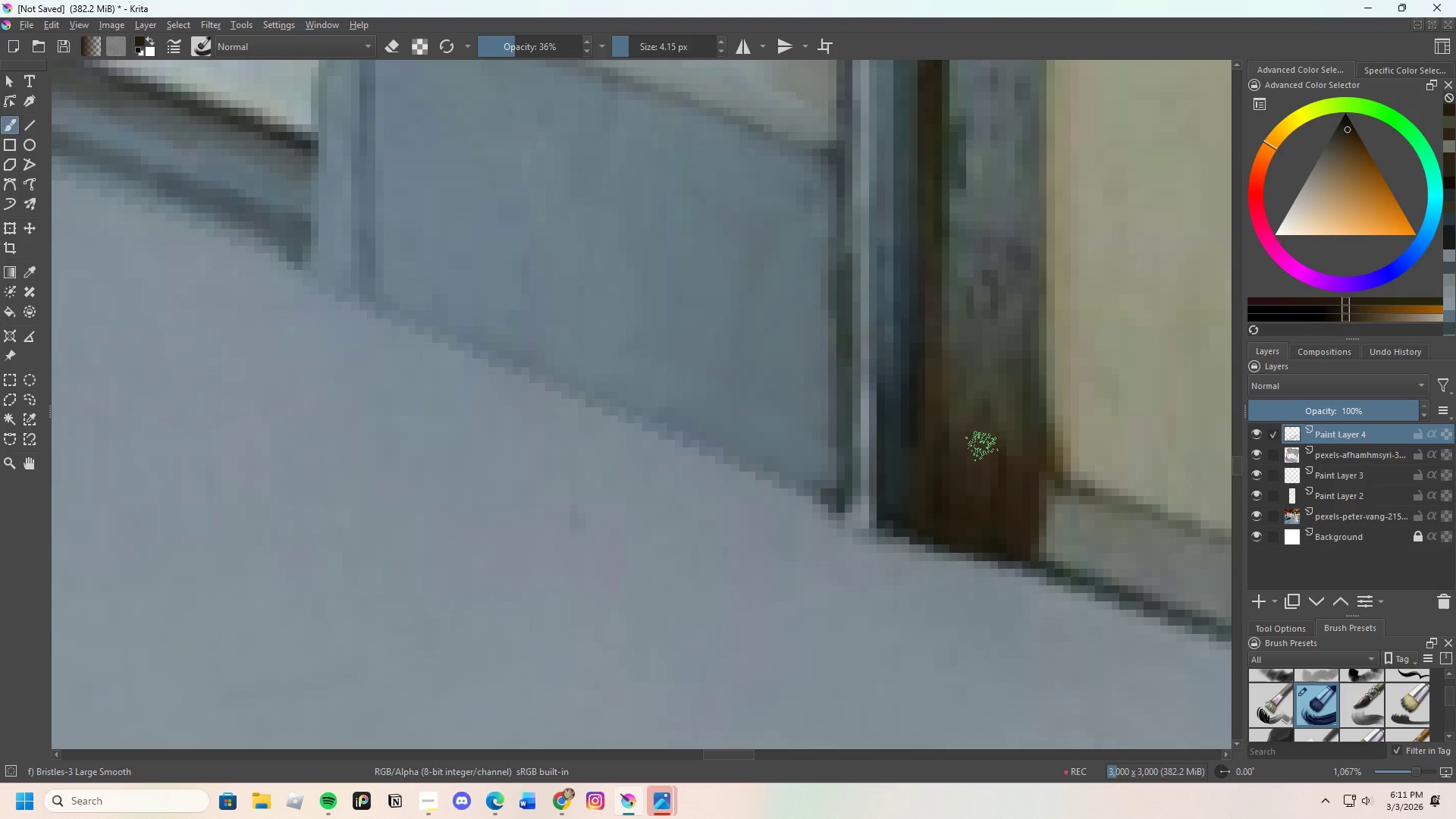 
left_click_drag(start_coordinate=[984, 464], to_coordinate=[993, 455])
 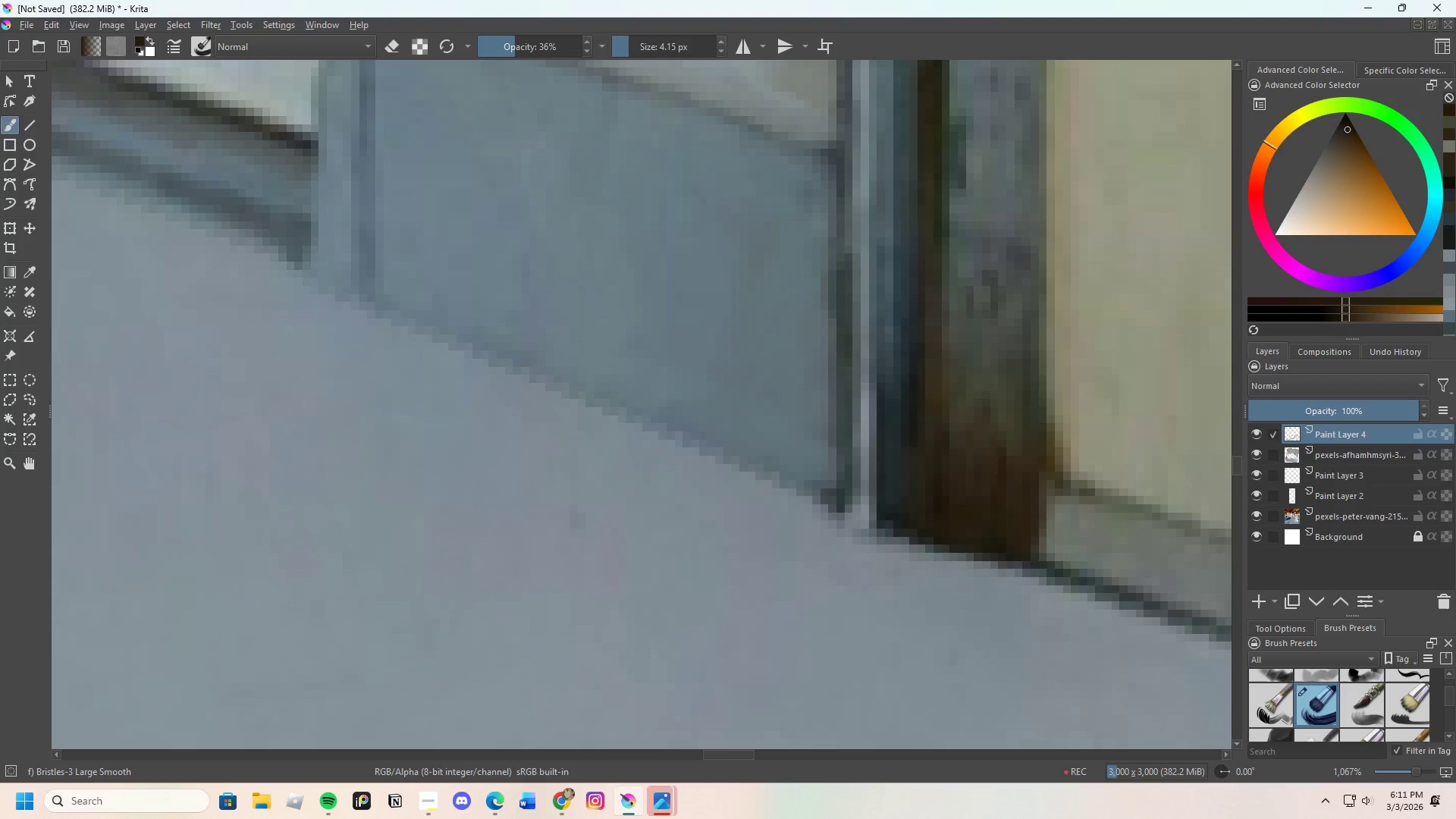 
left_click_drag(start_coordinate=[989, 469], to_coordinate=[999, 444])
 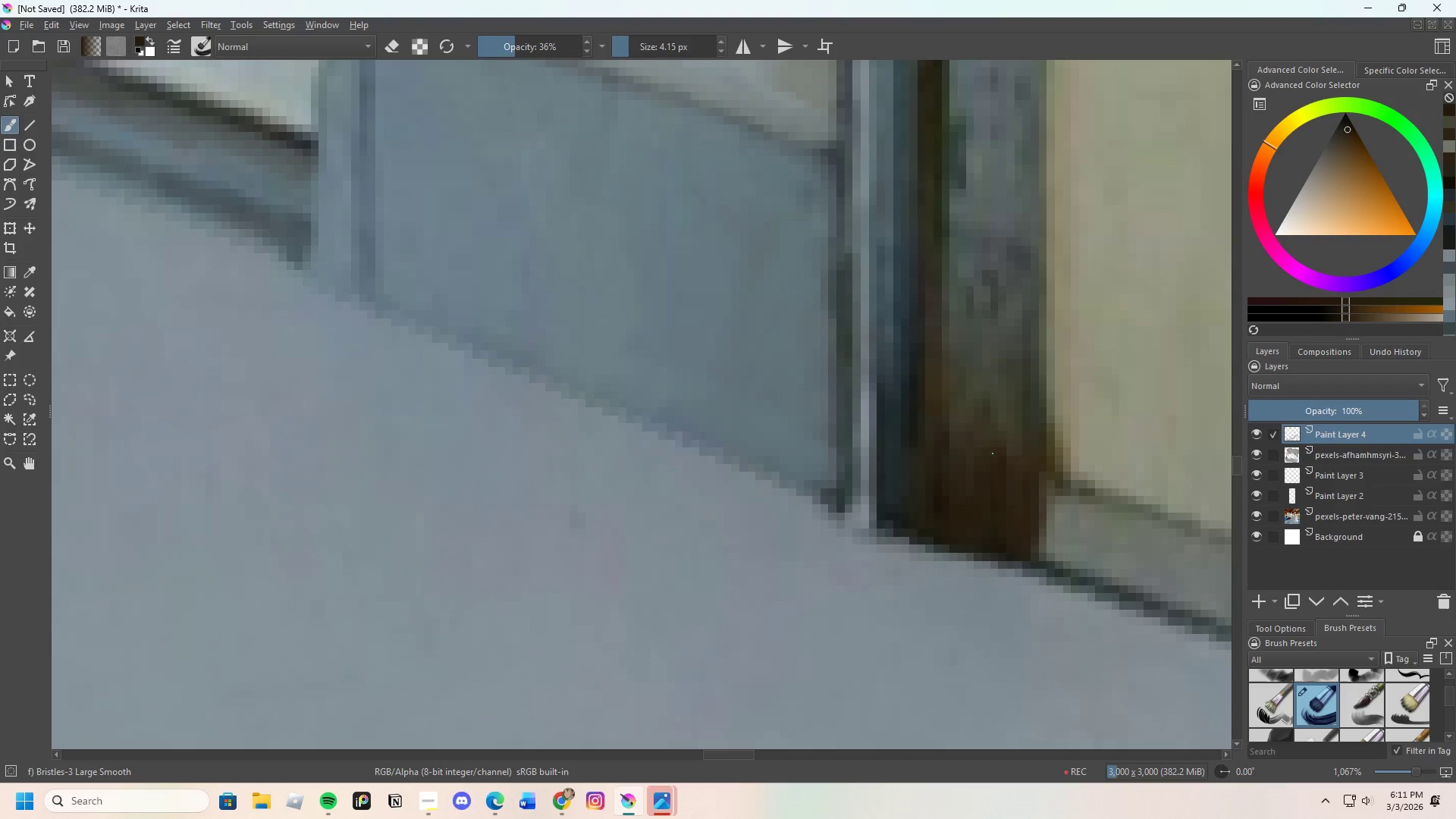 
left_click_drag(start_coordinate=[1001, 464], to_coordinate=[1013, 450])
 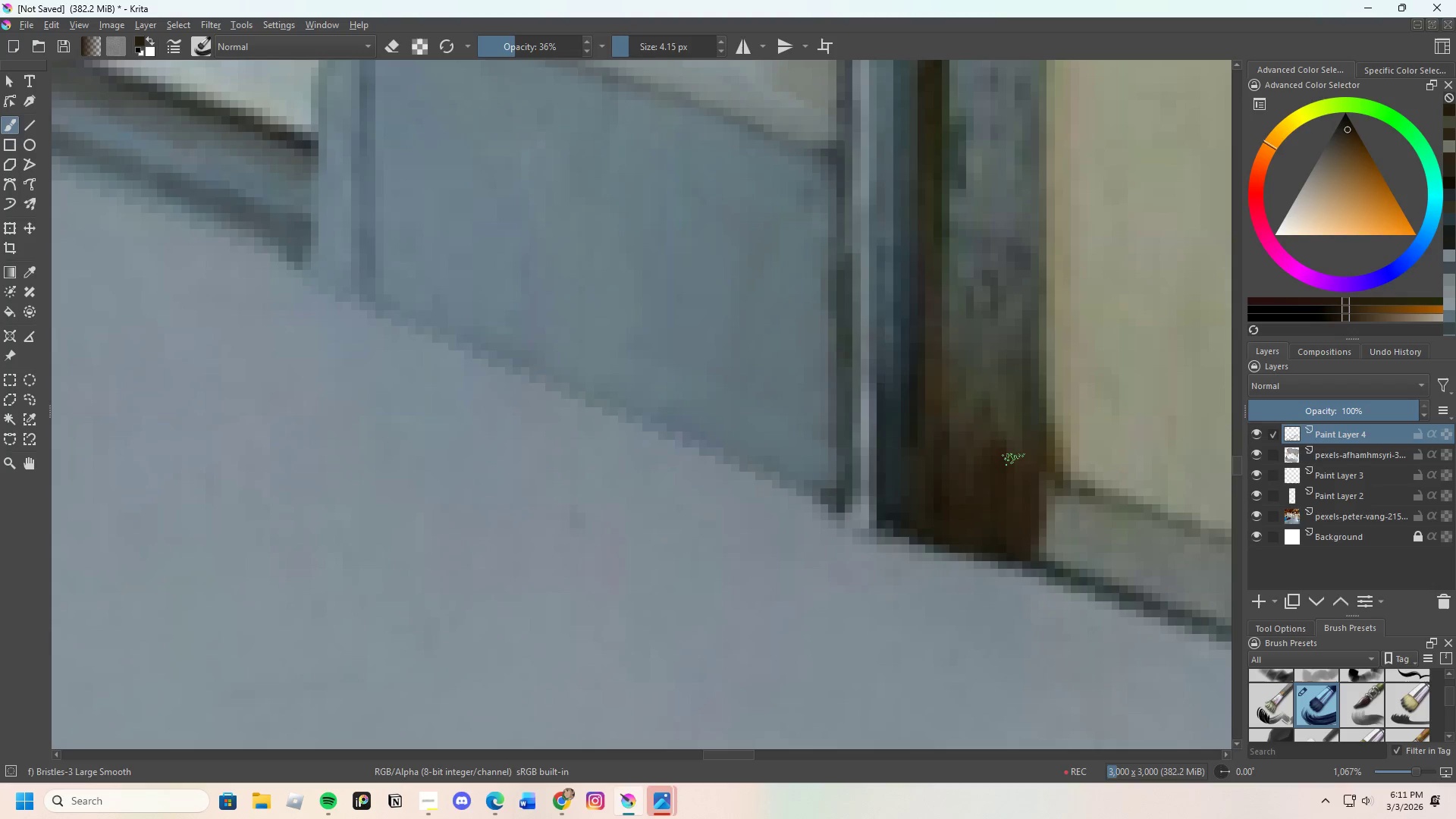 
left_click_drag(start_coordinate=[1016, 456], to_coordinate=[1024, 455])
 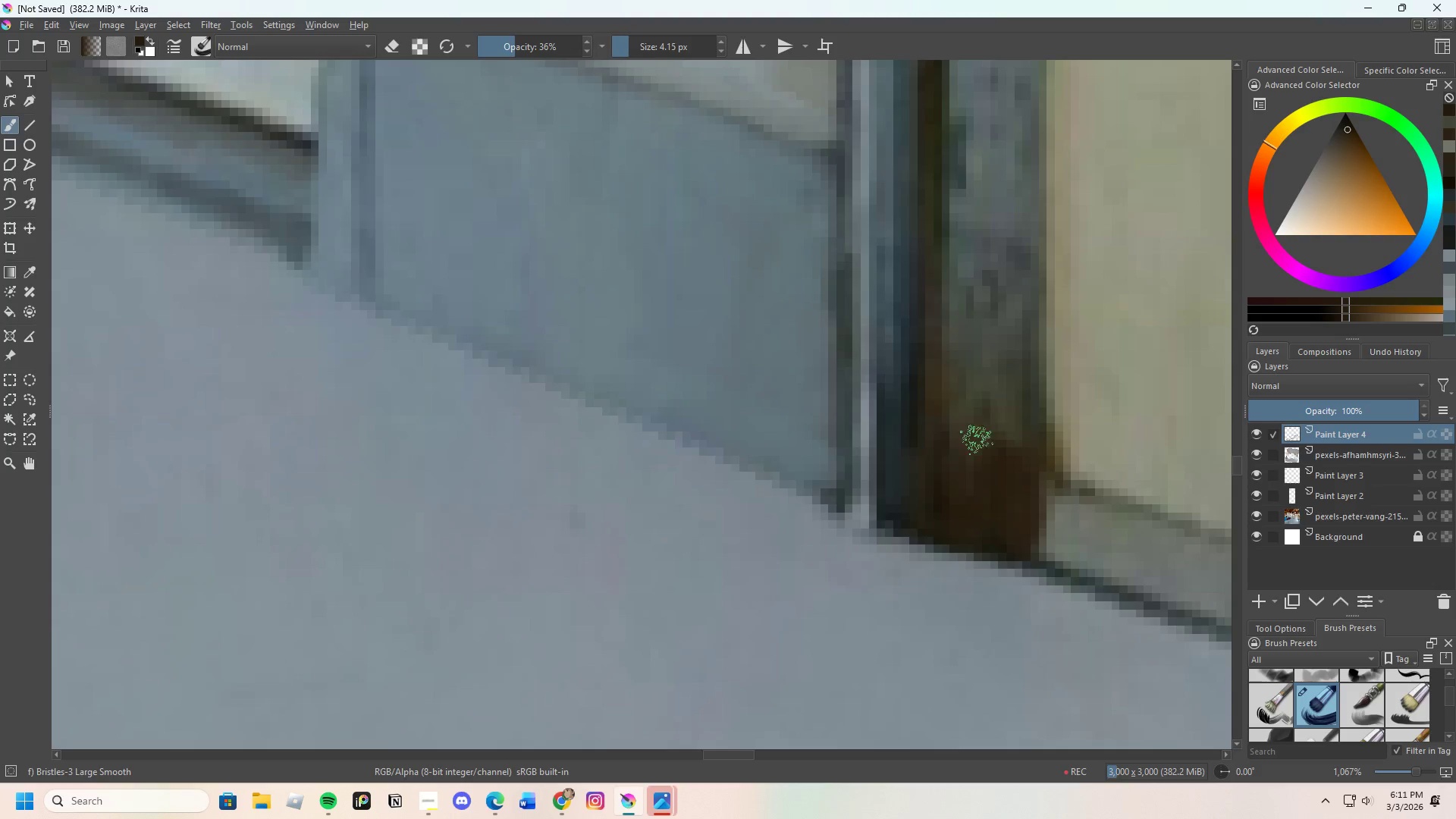 
scroll: coordinate [949, 446], scroll_direction: down, amount: 4.0
 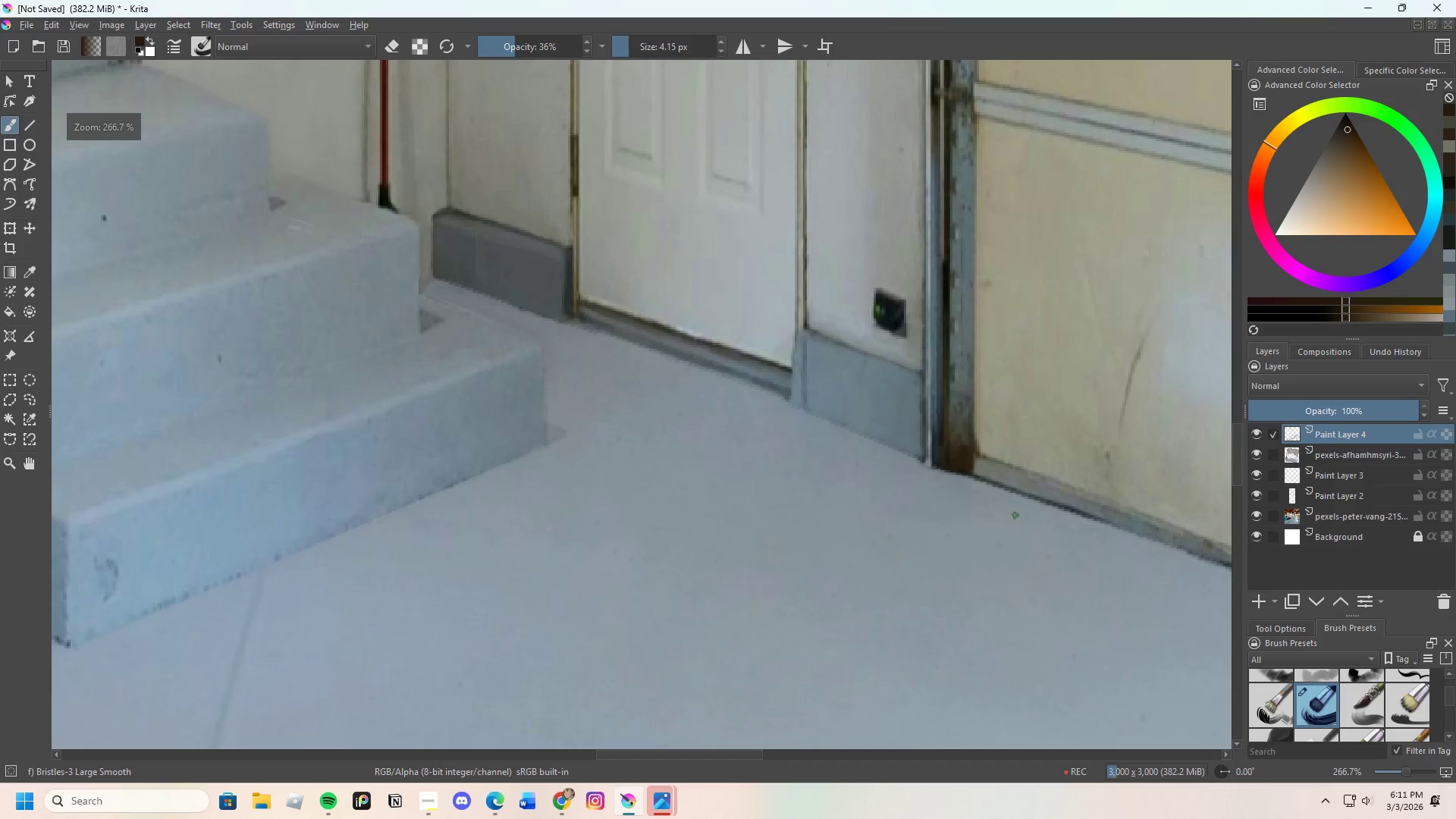 
key(Control+ControlLeft)
 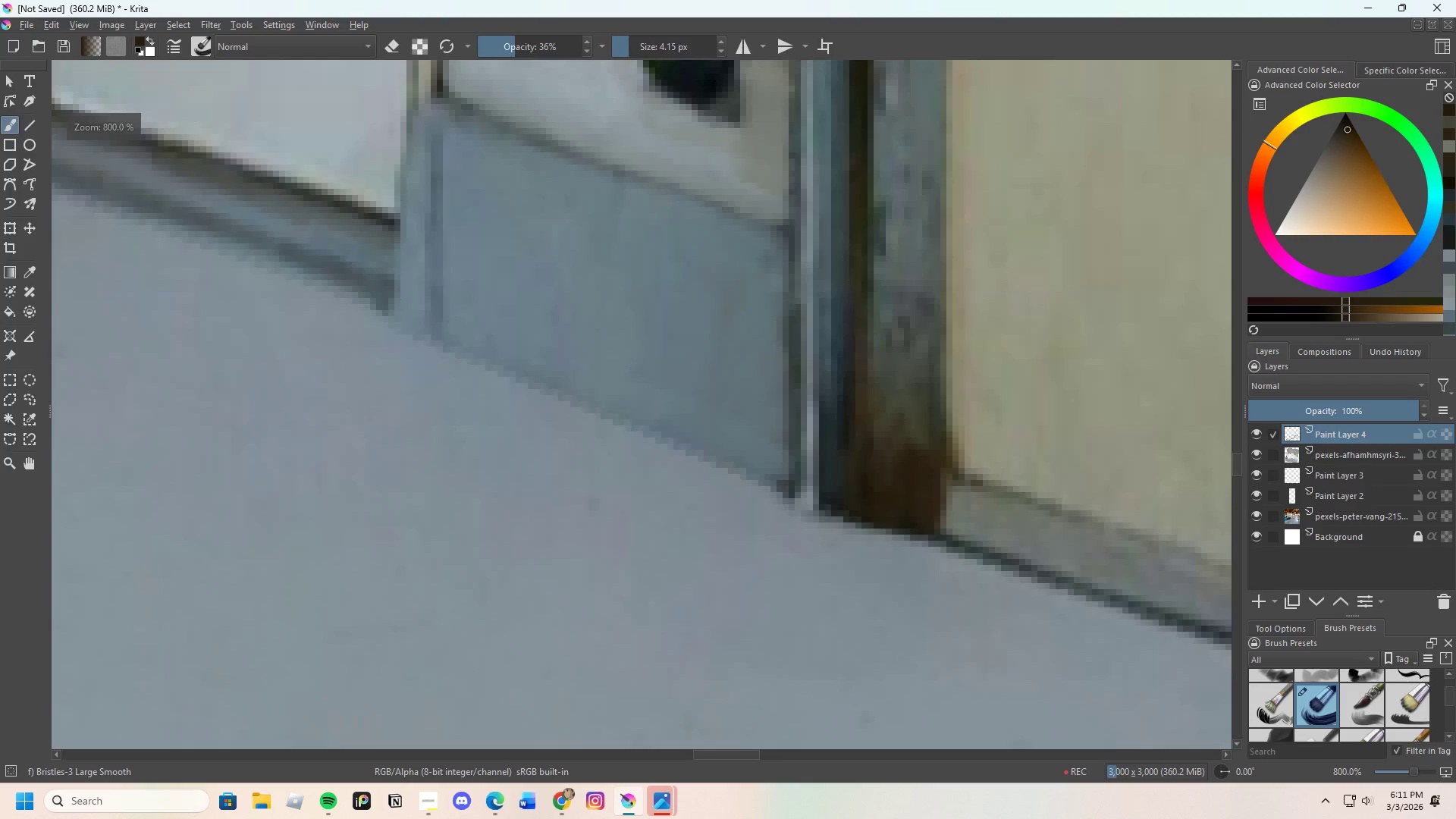 
scroll: coordinate [989, 444], scroll_direction: up, amount: 3.0
 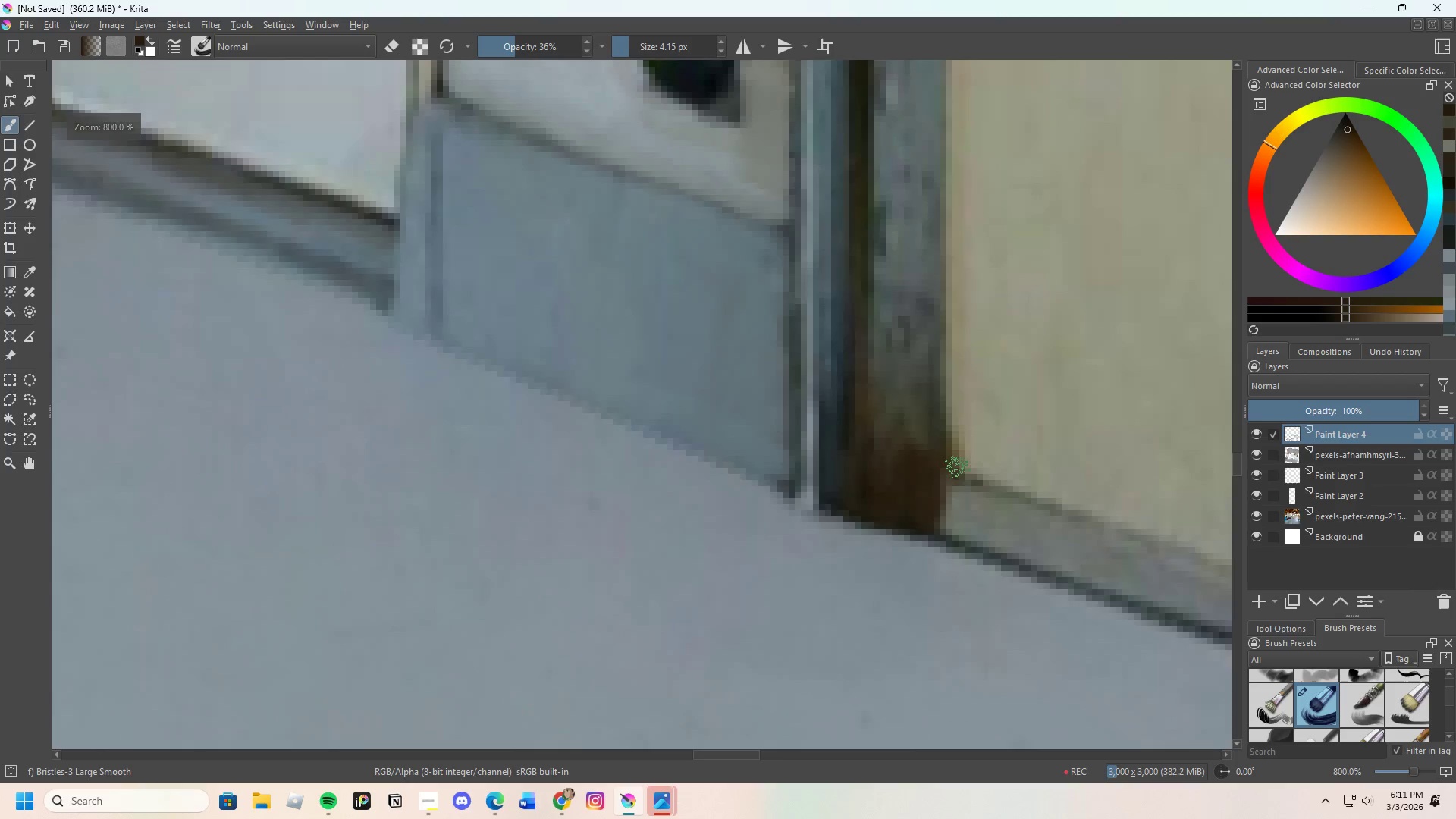 
left_click([991, 432])
 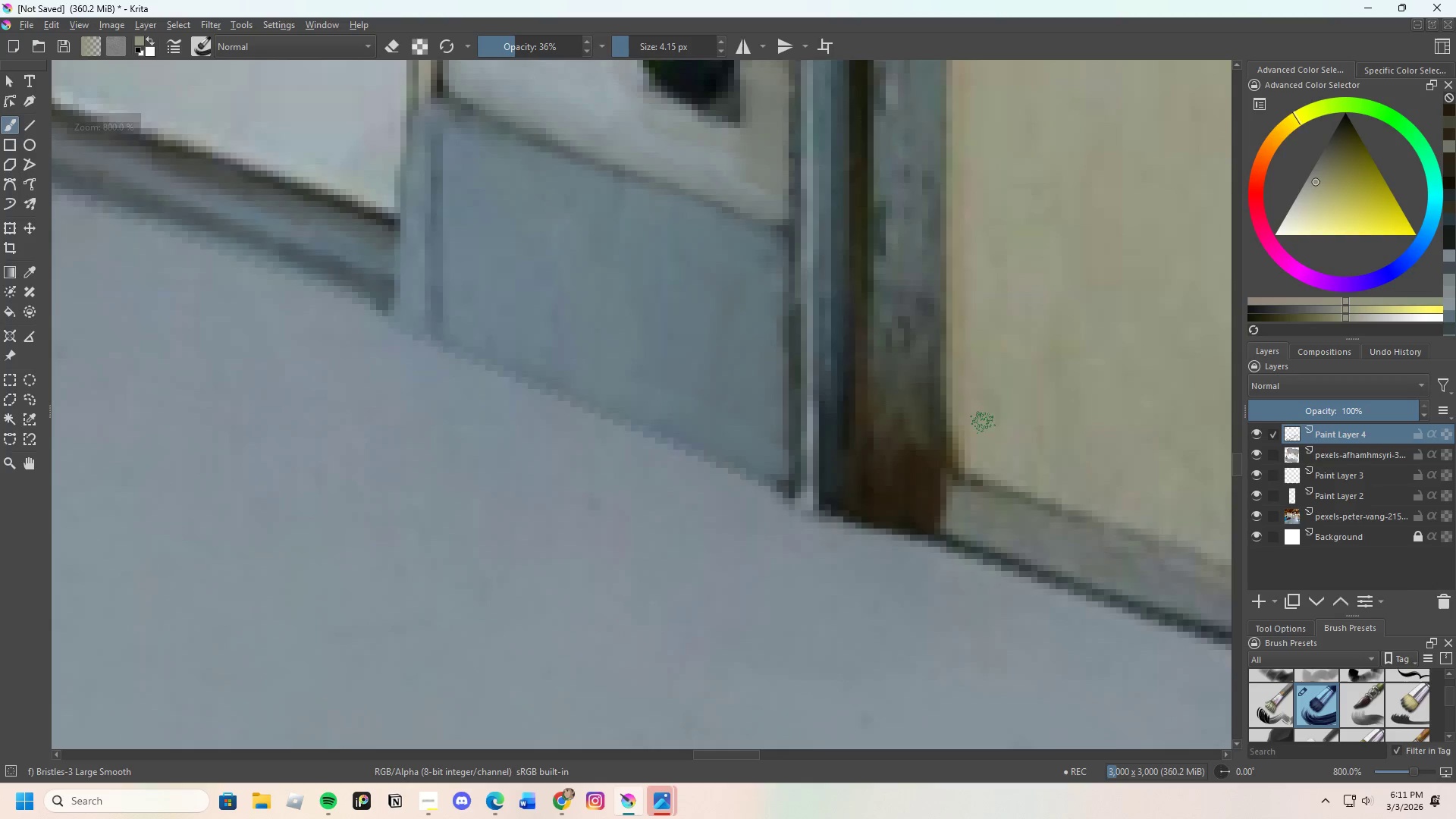 
left_click_drag(start_coordinate=[969, 438], to_coordinate=[968, 469])
 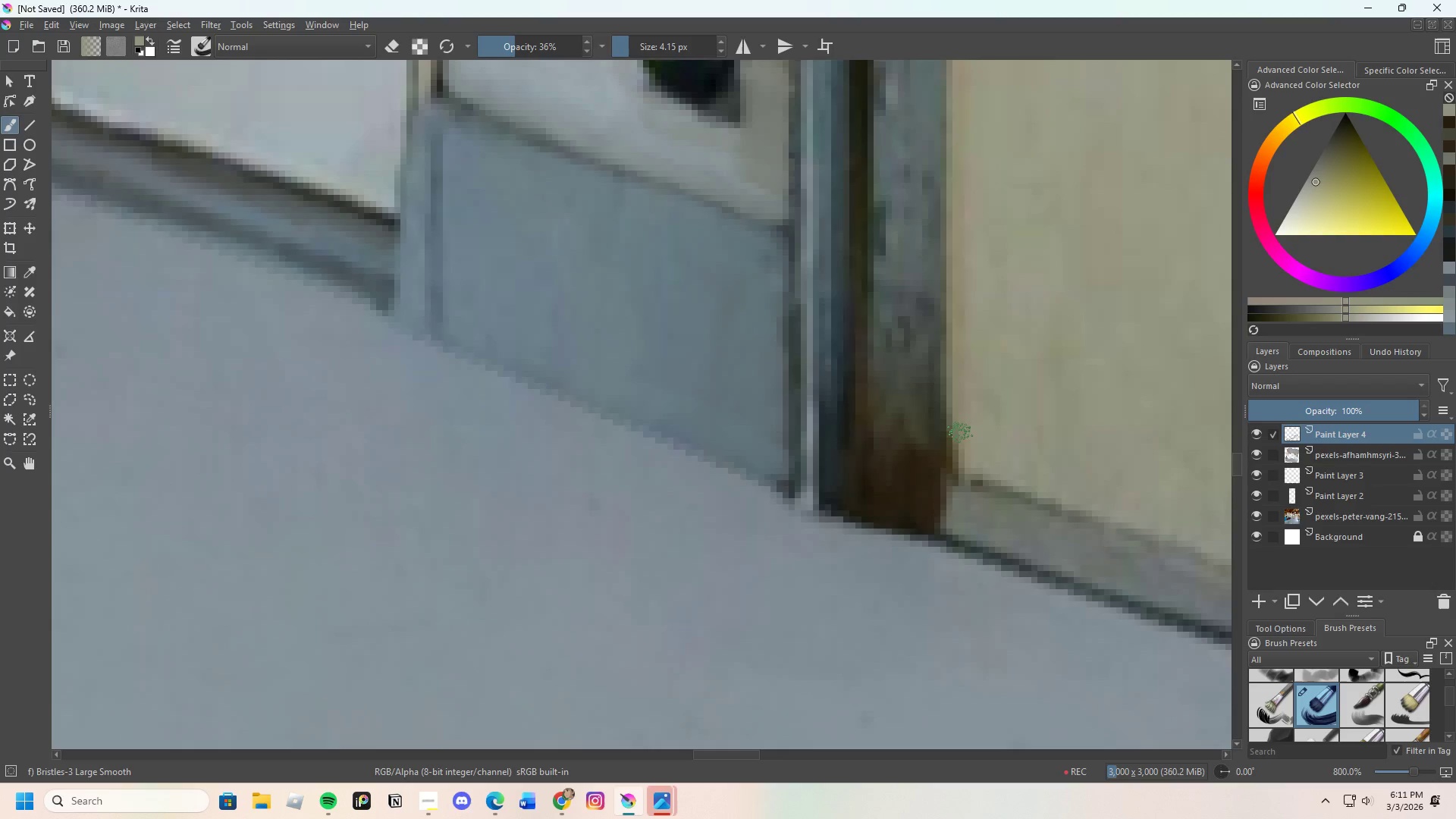 
left_click_drag(start_coordinate=[959, 457], to_coordinate=[959, 466])
 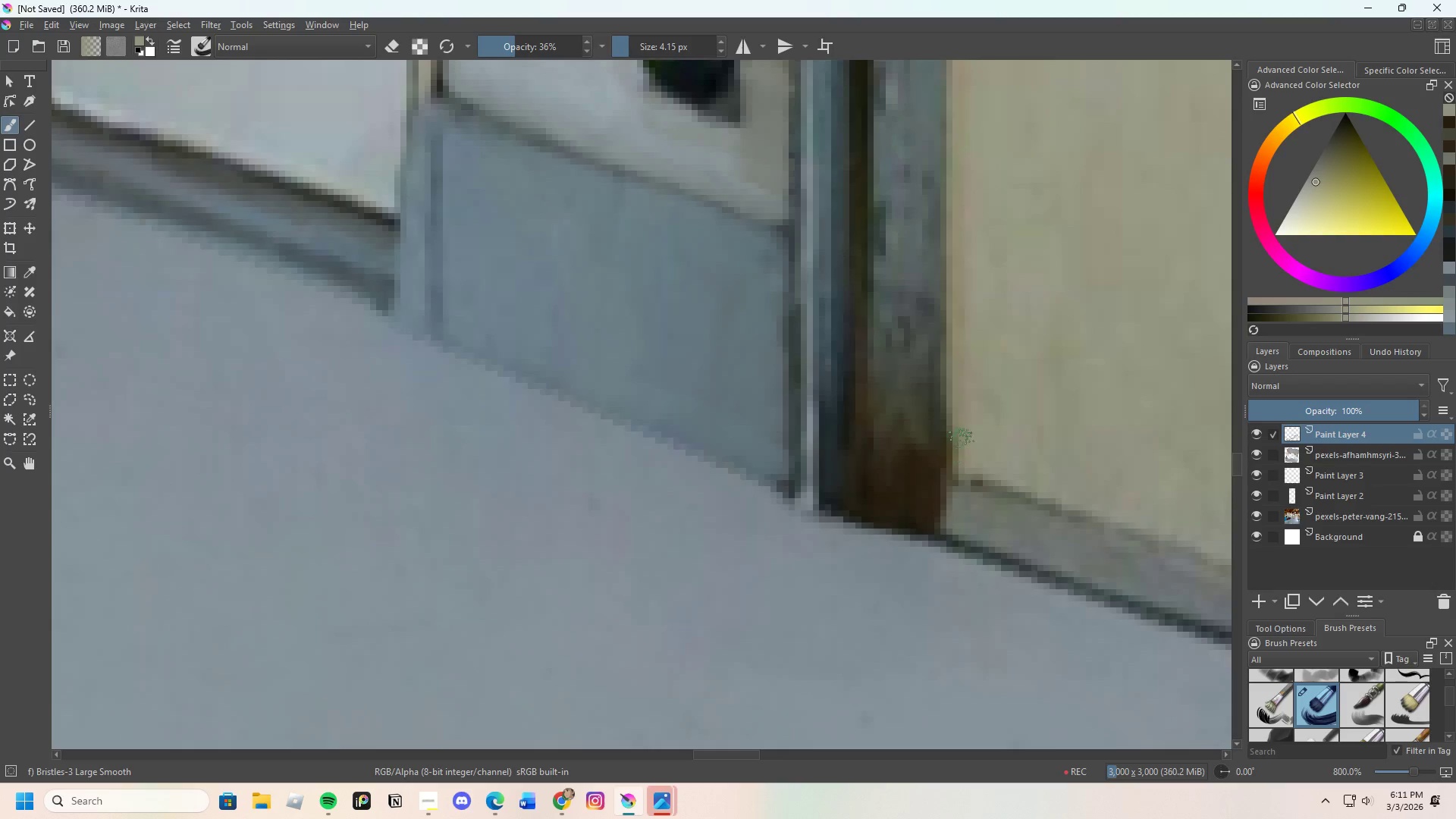 
left_click_drag(start_coordinate=[962, 444], to_coordinate=[964, 453])
 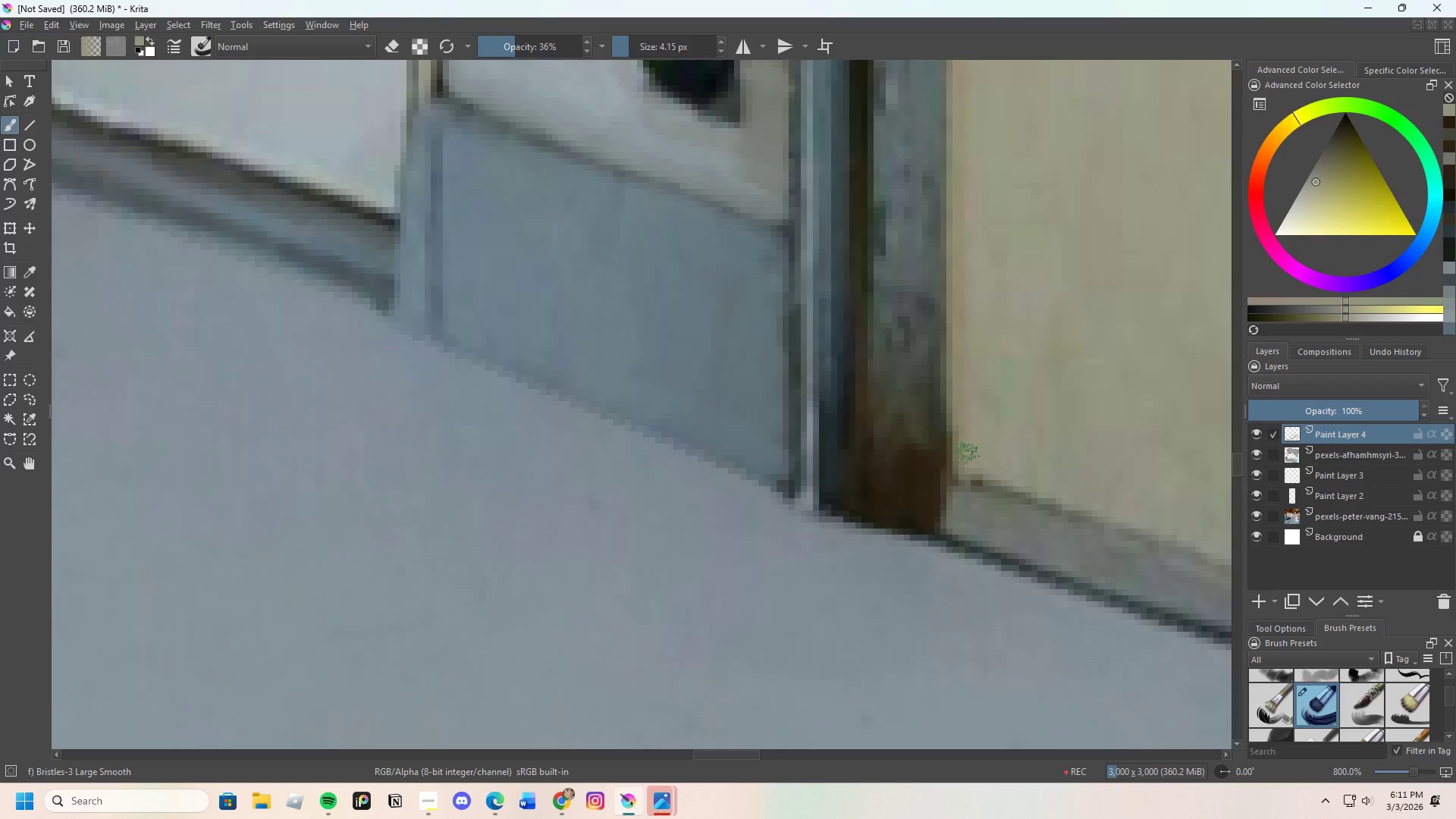 
hold_key(key=ControlLeft, duration=0.34)
left_click_drag(start_coordinate=[973, 526], to_coordinate=[973, 521])
 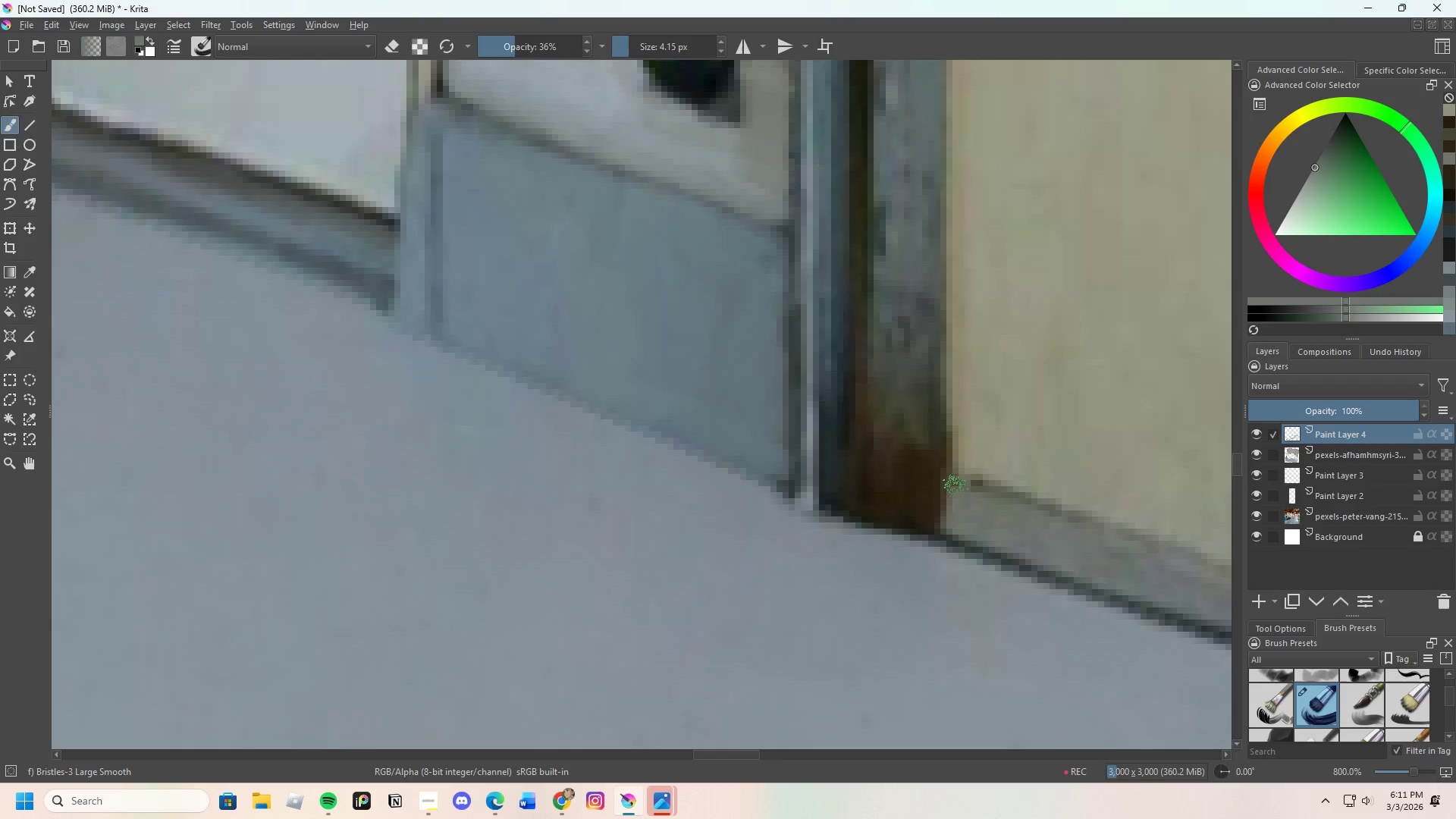 
left_click_drag(start_coordinate=[962, 485], to_coordinate=[1018, 500])
 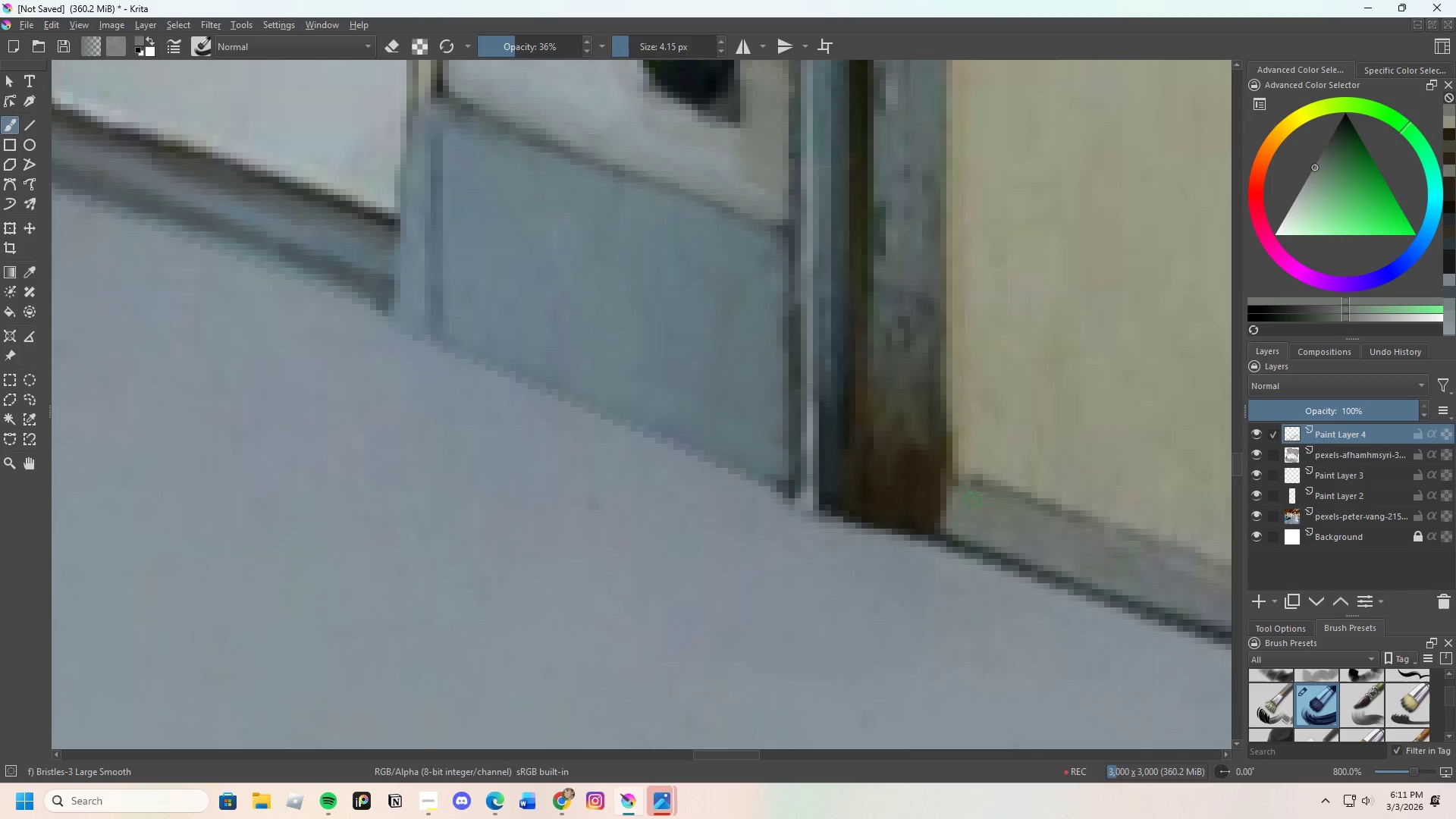 
scroll: coordinate [932, 522], scroll_direction: down, amount: 4.0
 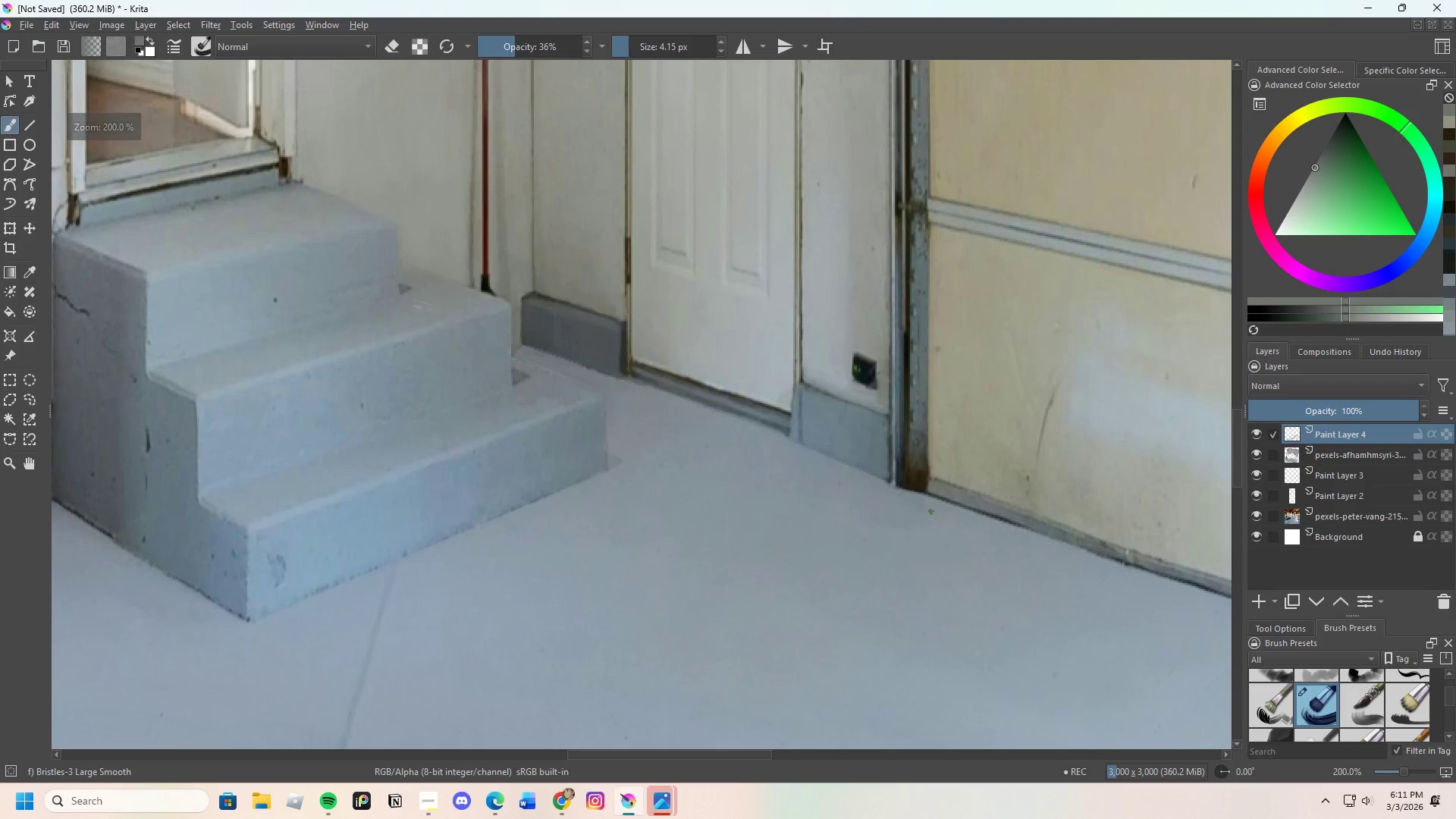 
hold_key(key=ControlLeft, duration=0.53)
 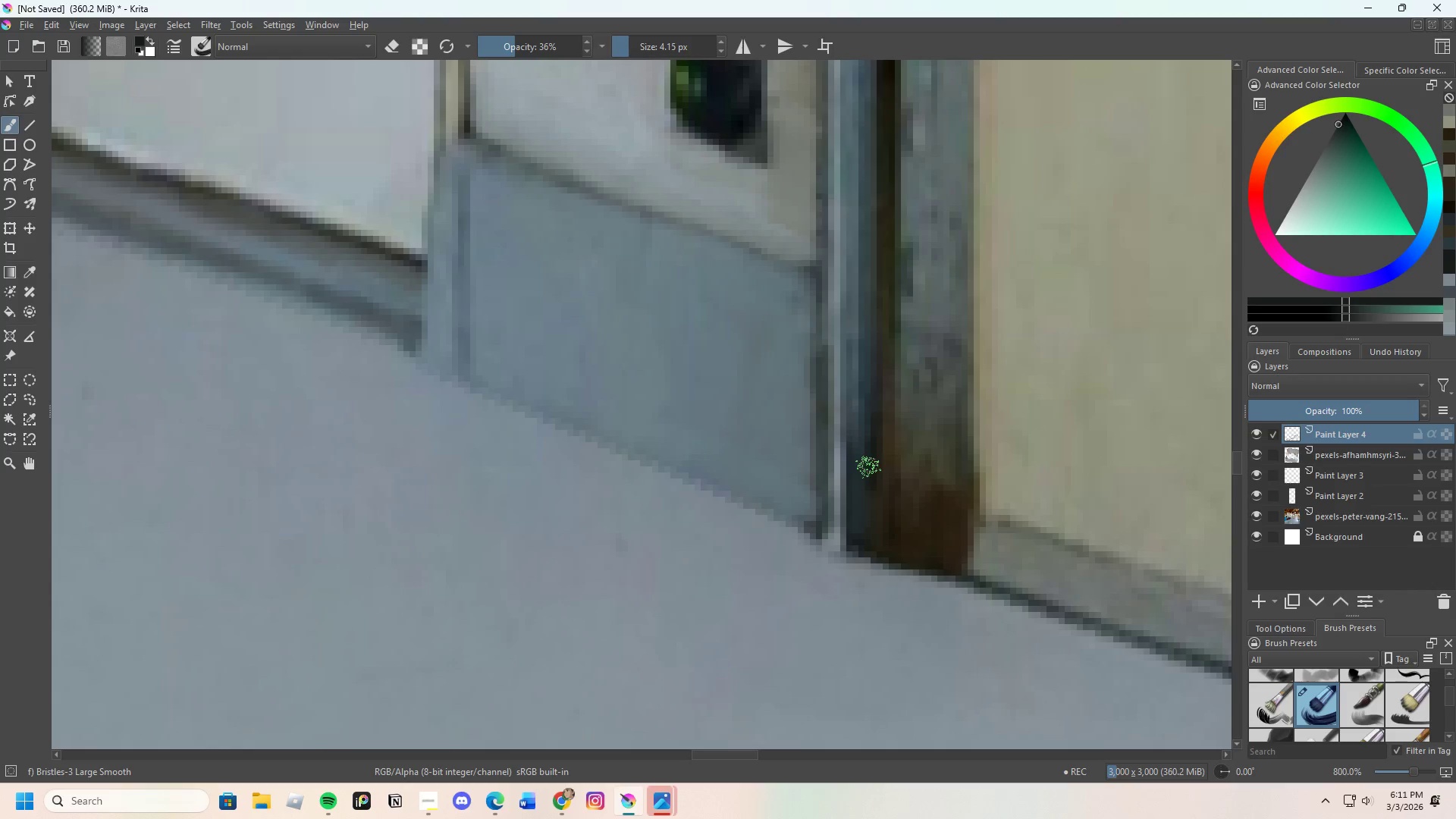 
scroll: coordinate [902, 480], scroll_direction: up, amount: 4.0
 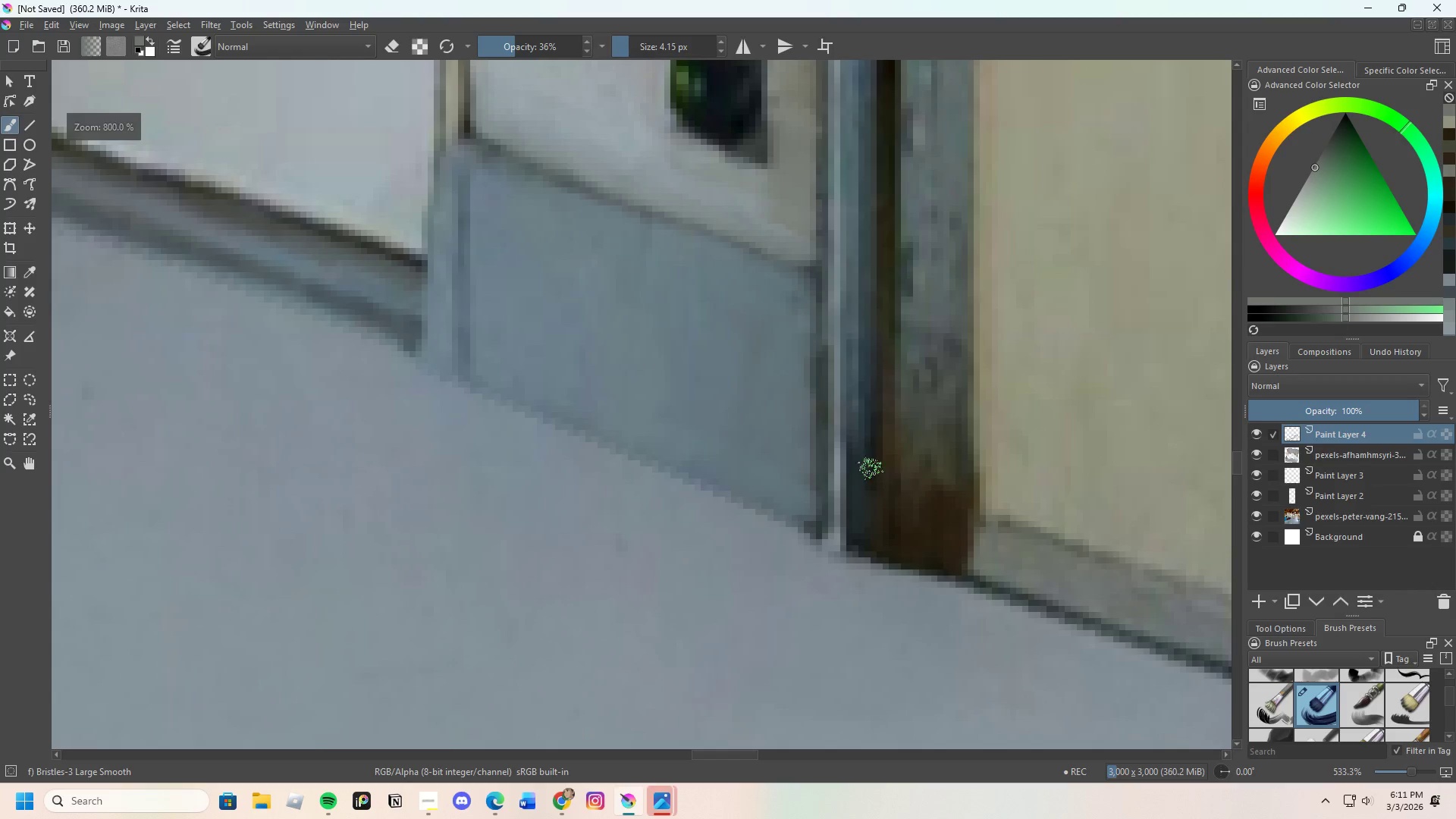 
left_click([876, 440])
 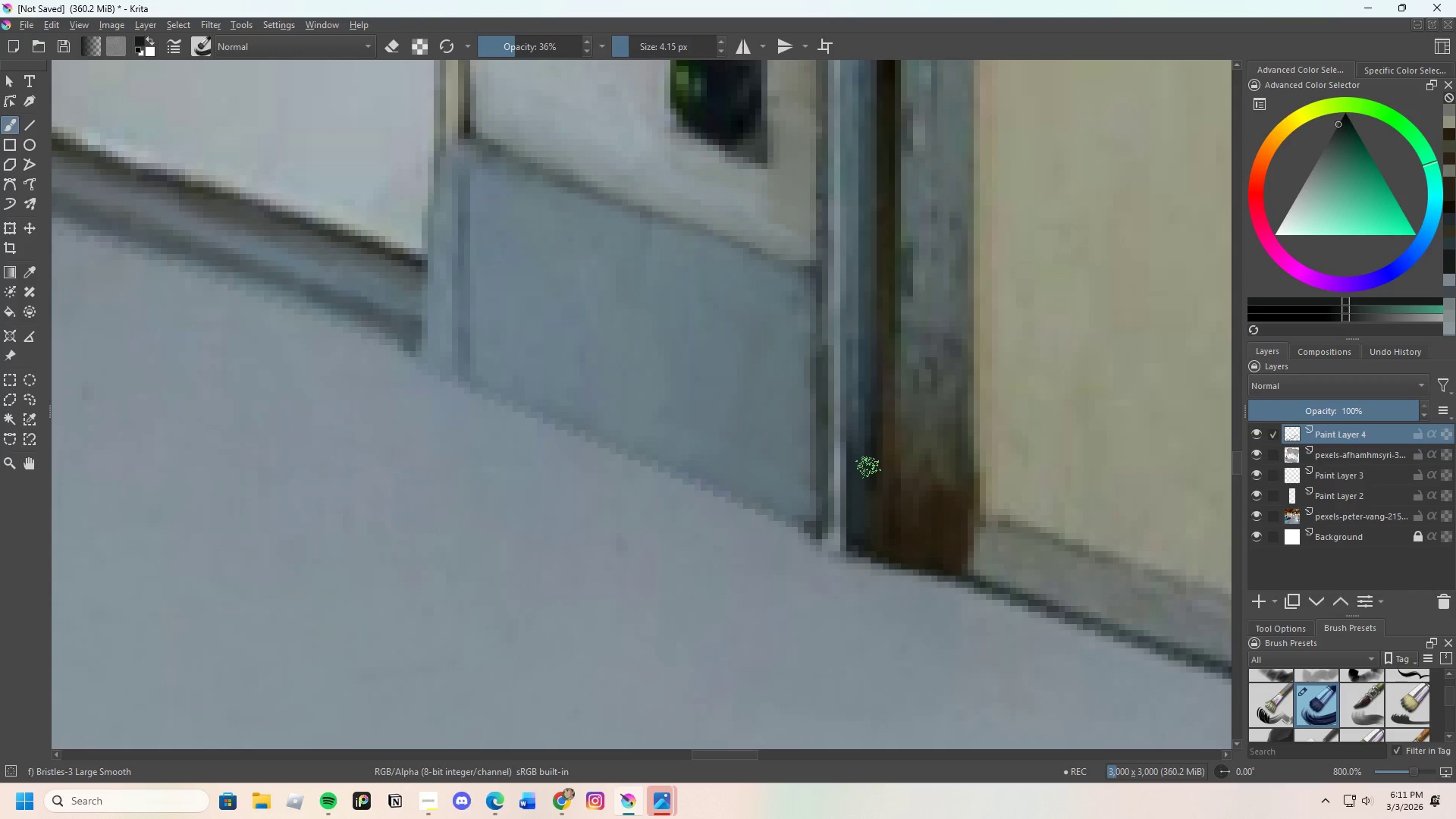 
left_click_drag(start_coordinate=[871, 468], to_coordinate=[871, 536])
 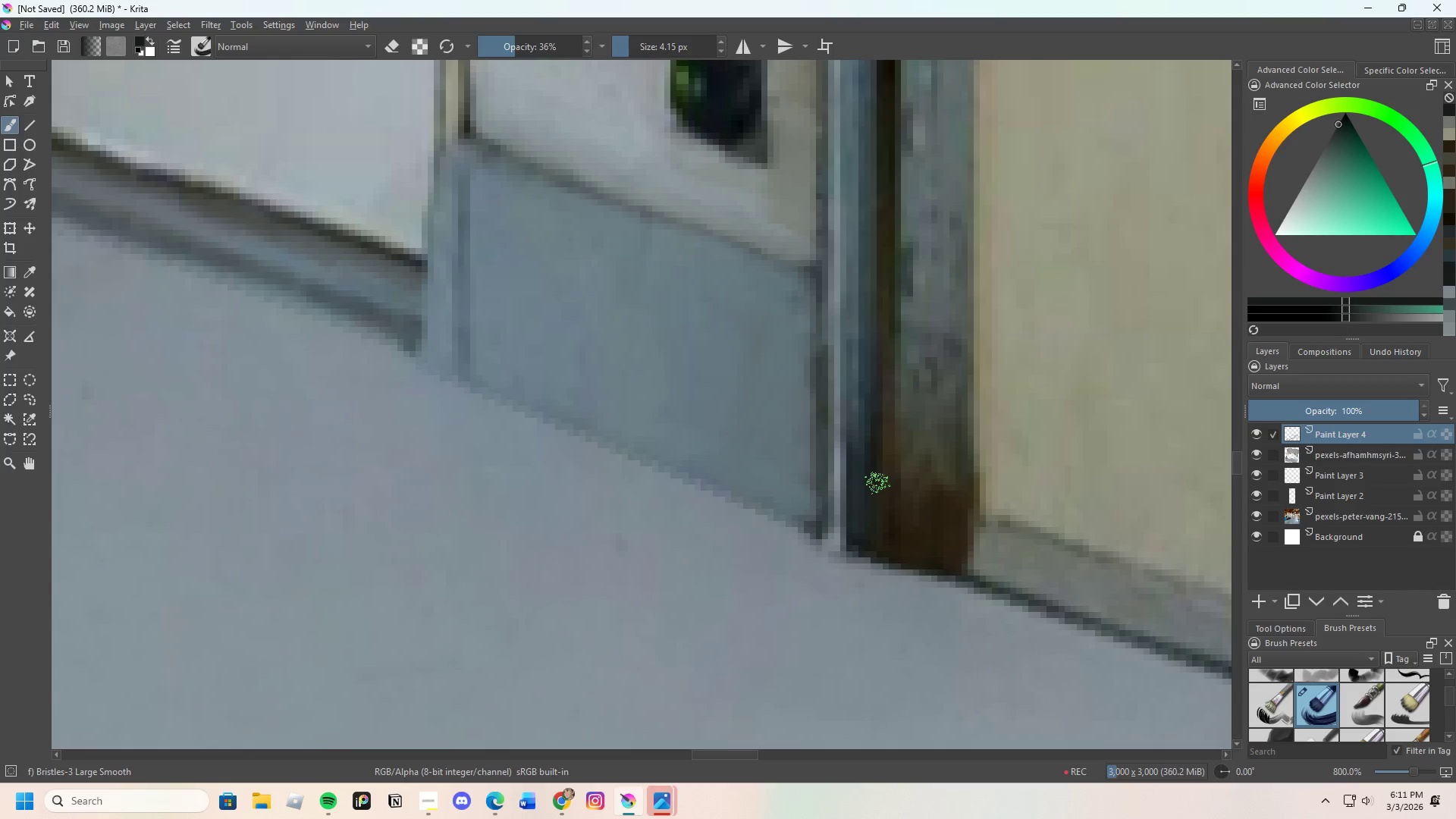 
hold_key(key=ControlLeft, duration=0.48)
left_click([876, 463])
 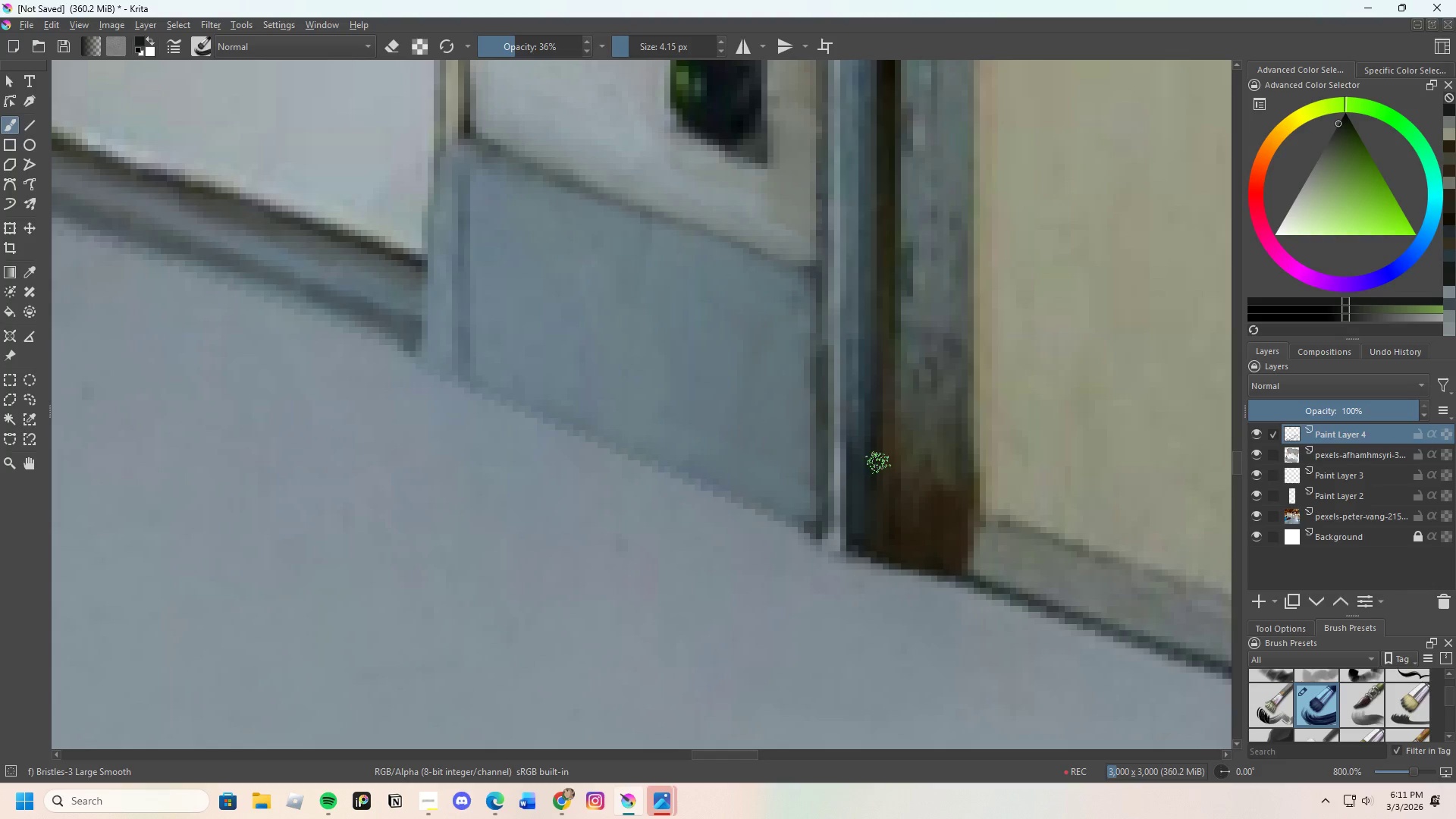 
left_click_drag(start_coordinate=[877, 468], to_coordinate=[876, 542])
 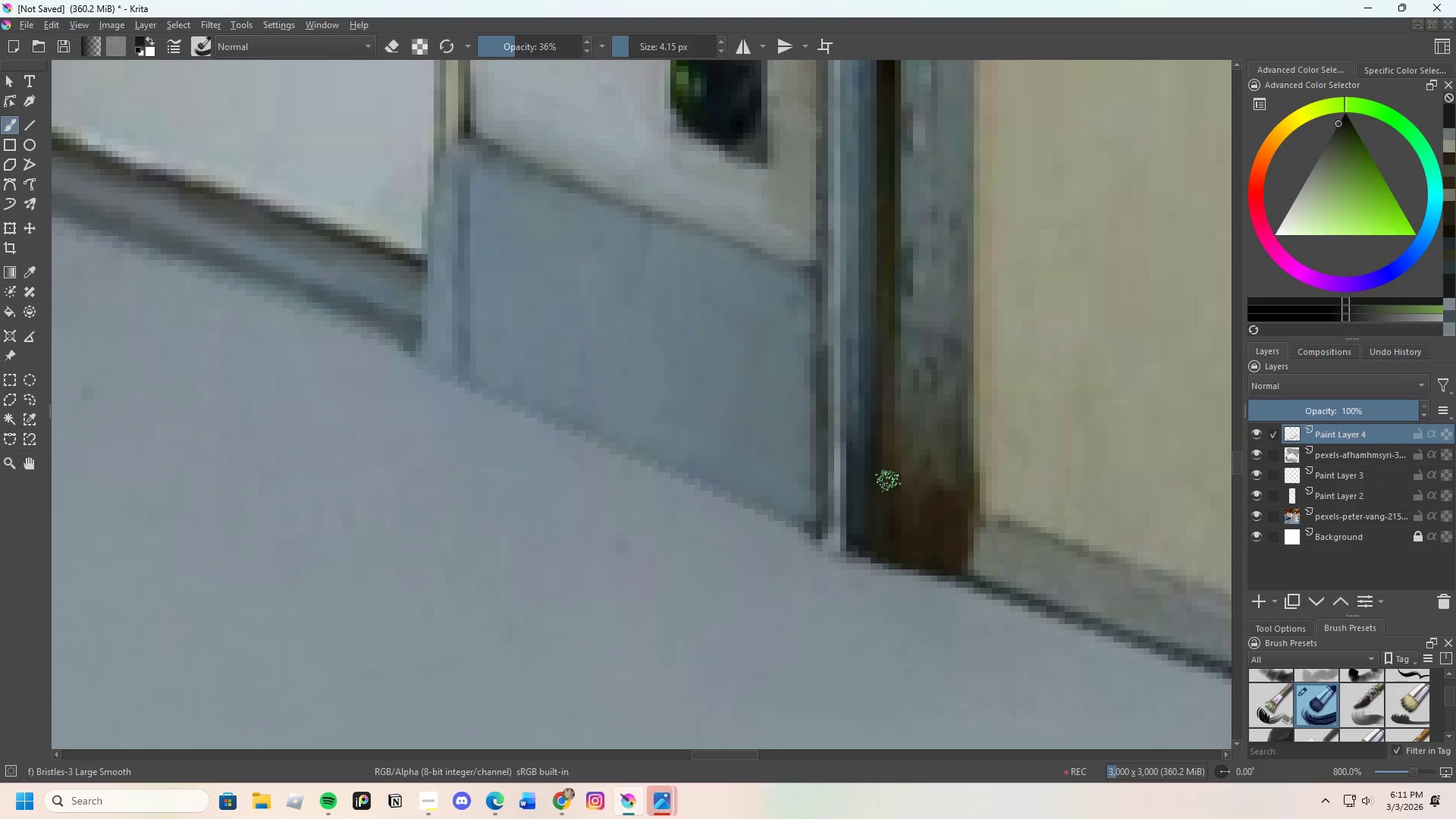 
key(Control+ControlLeft)
 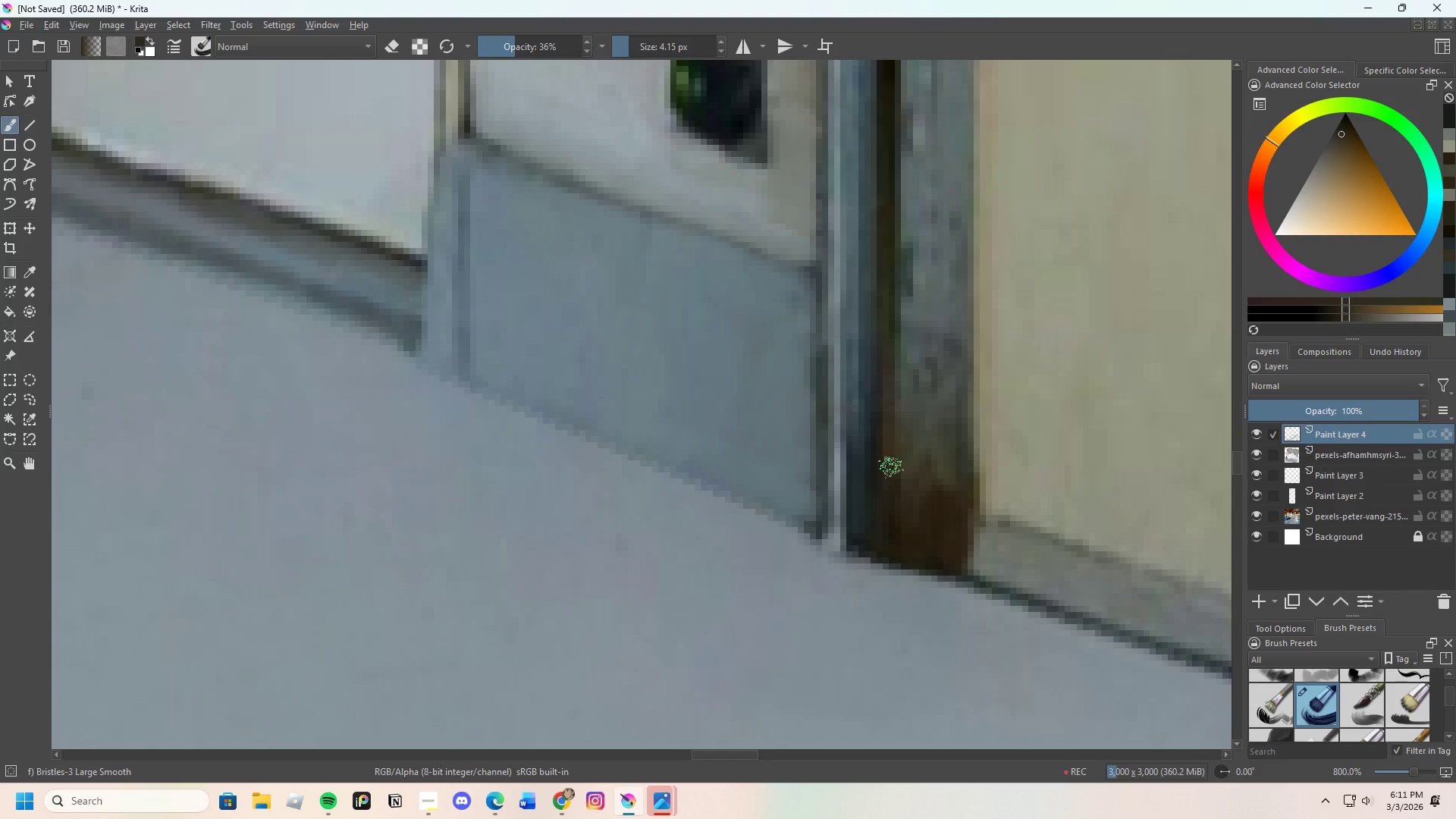 
left_click_drag(start_coordinate=[890, 480], to_coordinate=[883, 554])
 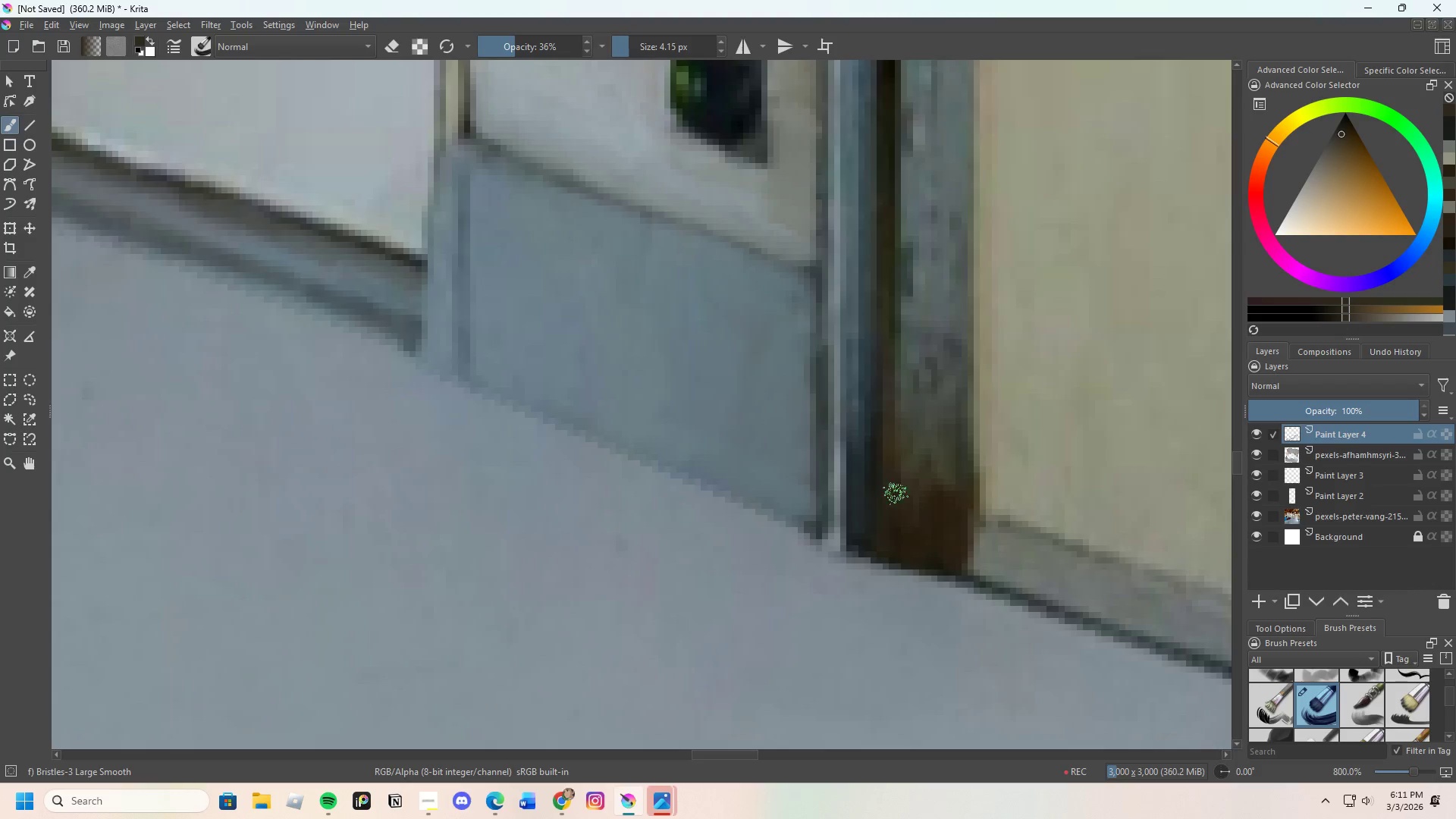 
scroll: coordinate [893, 419], scroll_direction: down, amount: 3.0
 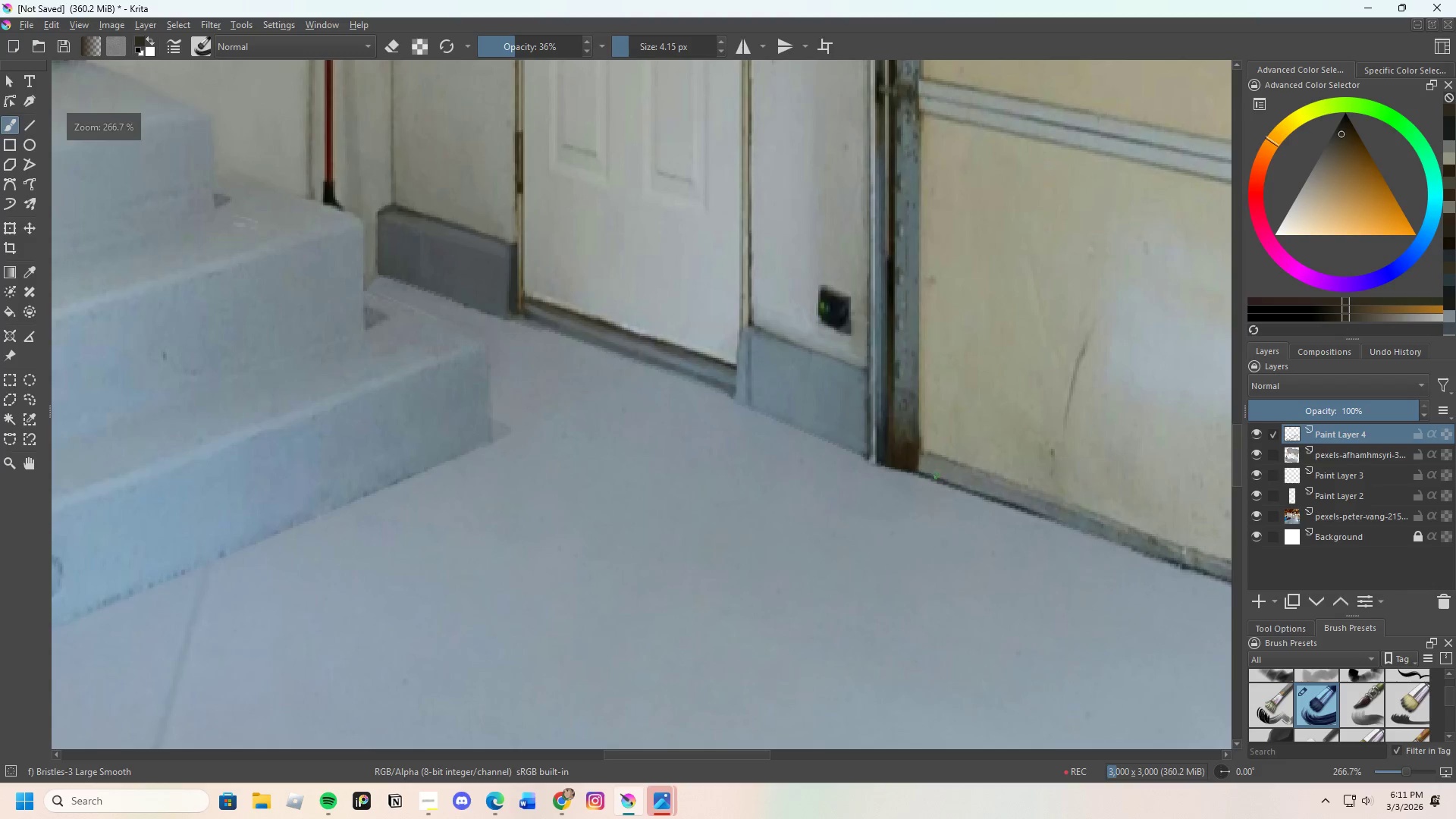 
scroll: coordinate [914, 350], scroll_direction: none, amount: 0.0
 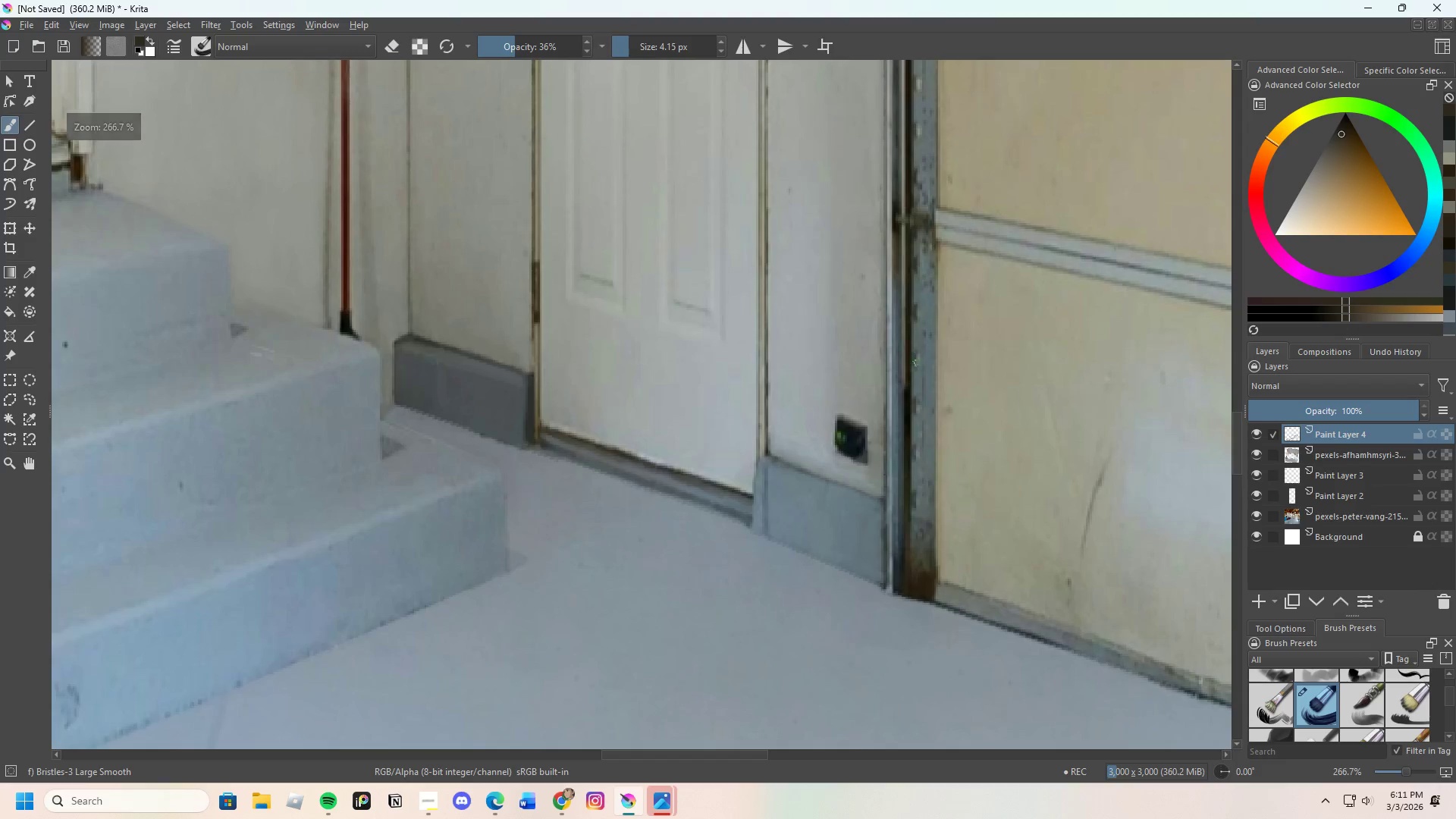 
scroll: coordinate [901, 440], scroll_direction: down, amount: 3.0
 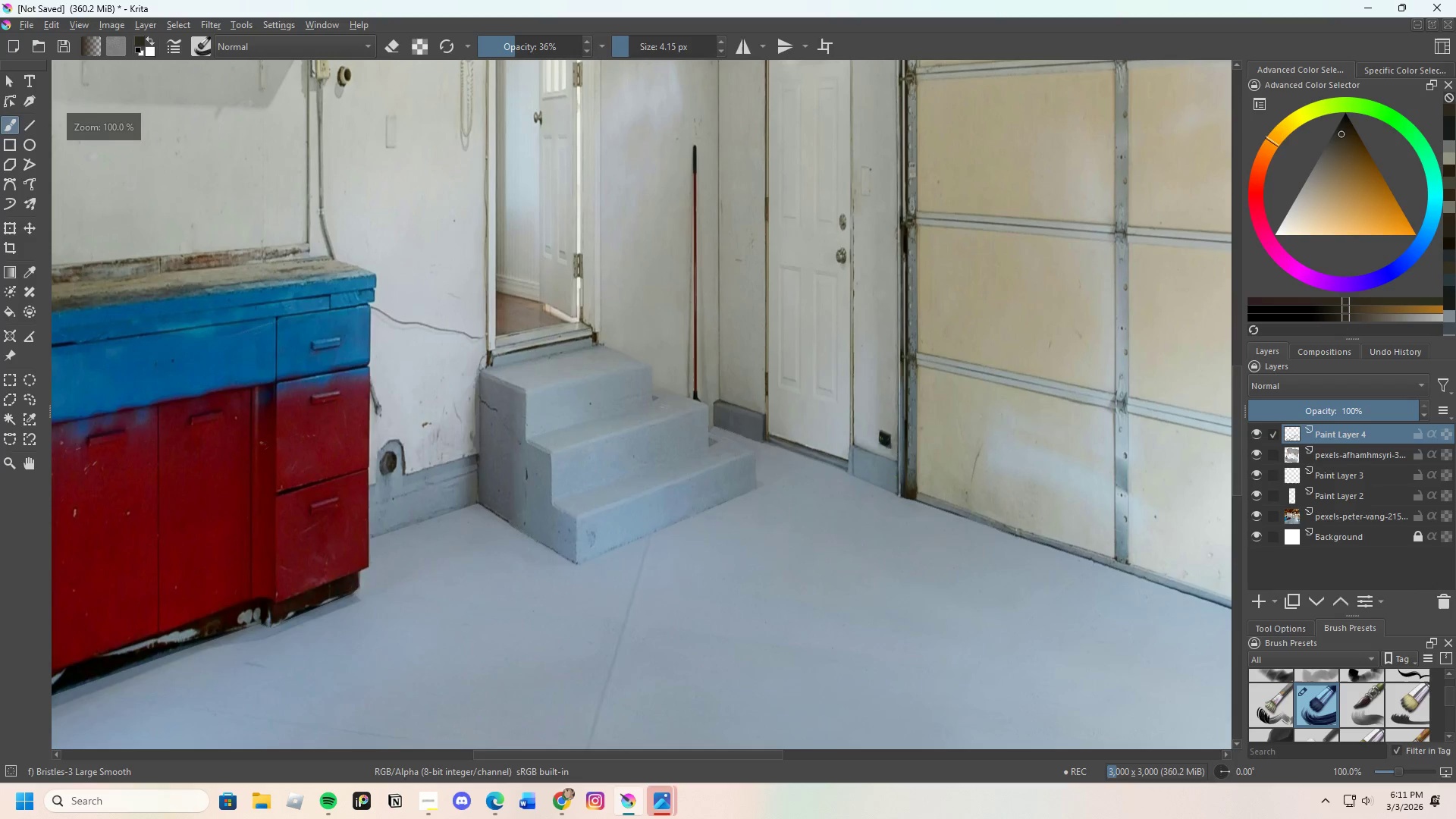 
hold_key(key=ControlLeft, duration=0.95)
left_click([835, 361])
 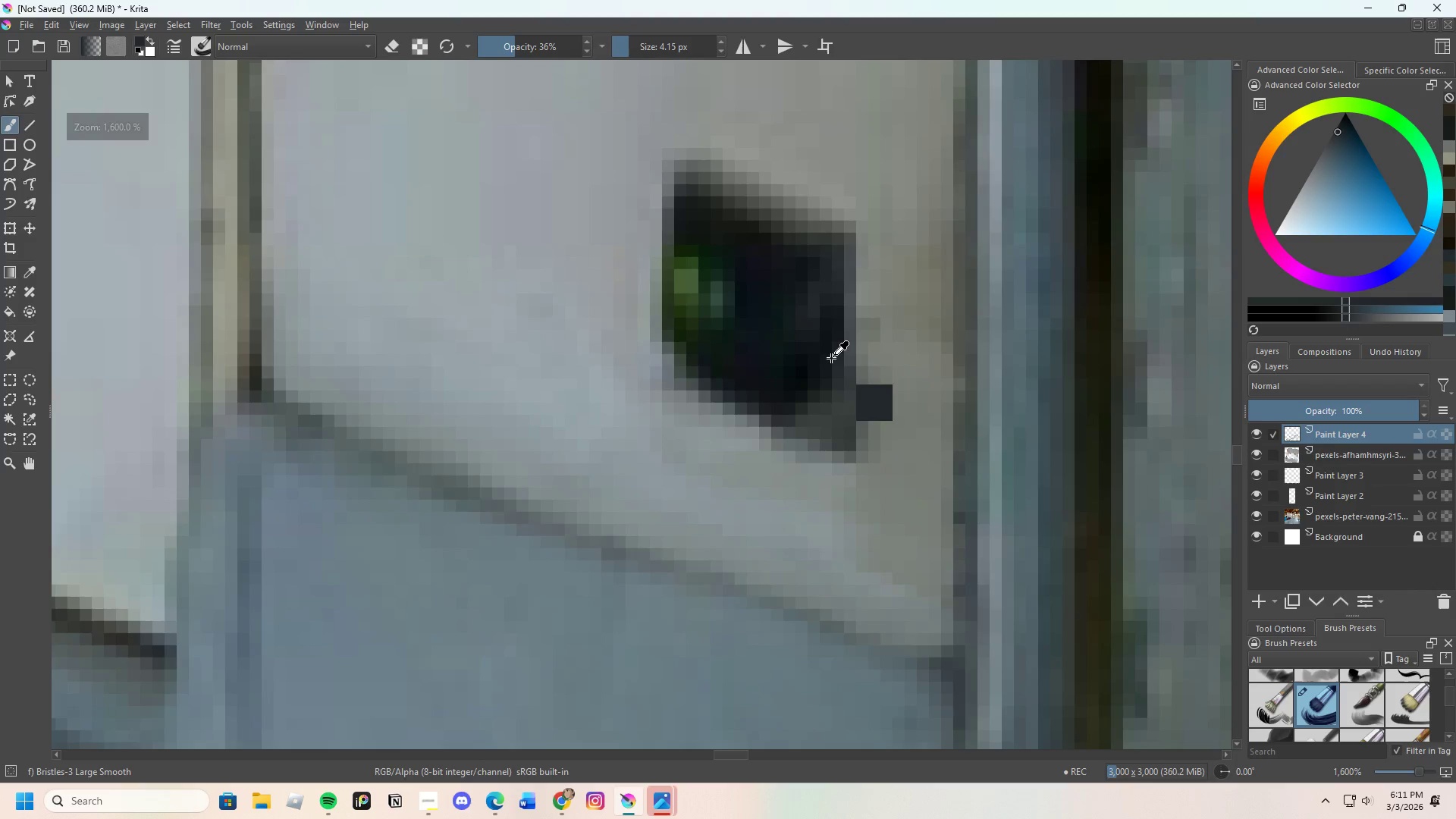 
scroll: coordinate [864, 319], scroll_direction: up, amount: 8.0
 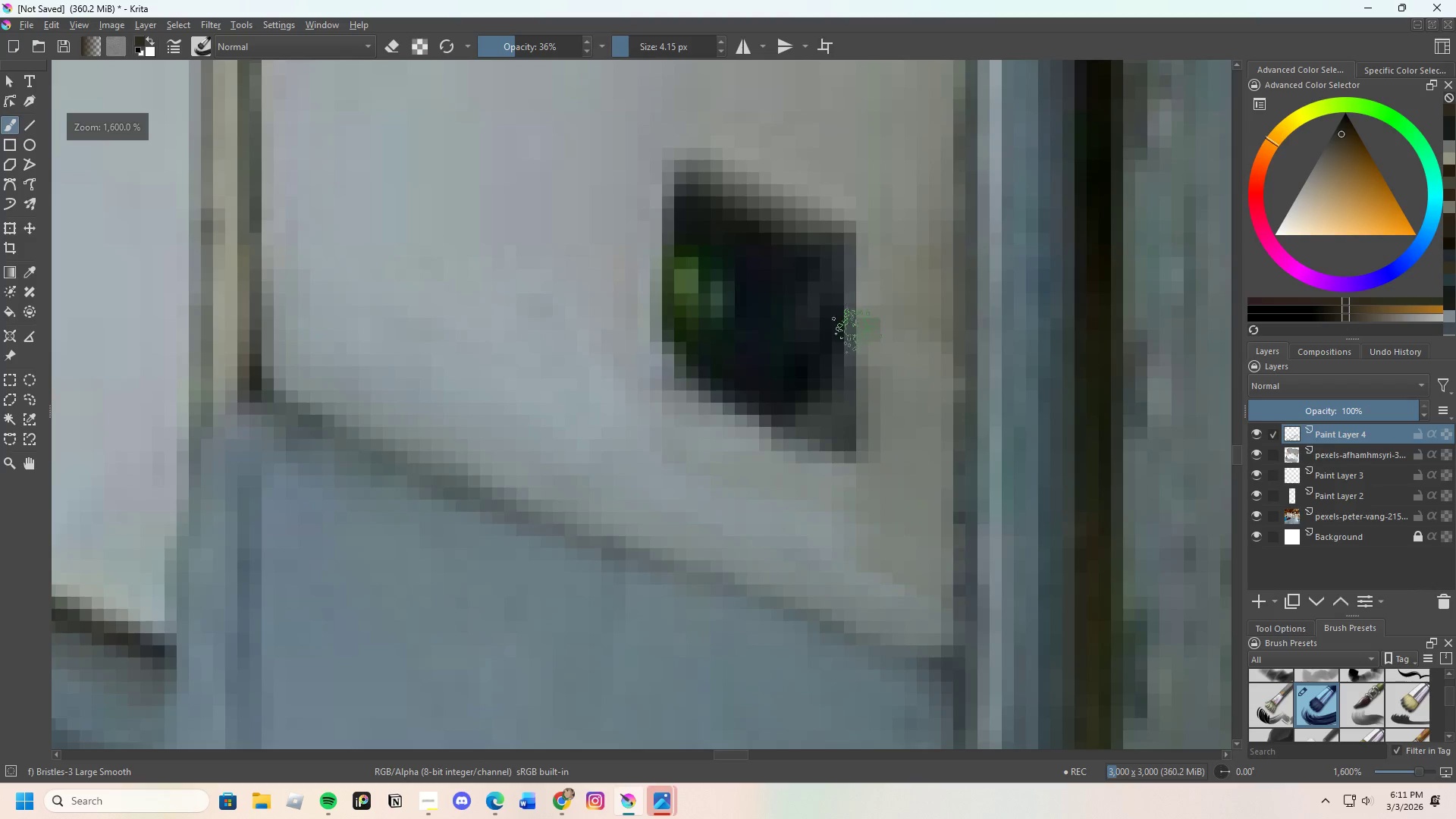 
double_click([829, 350])
 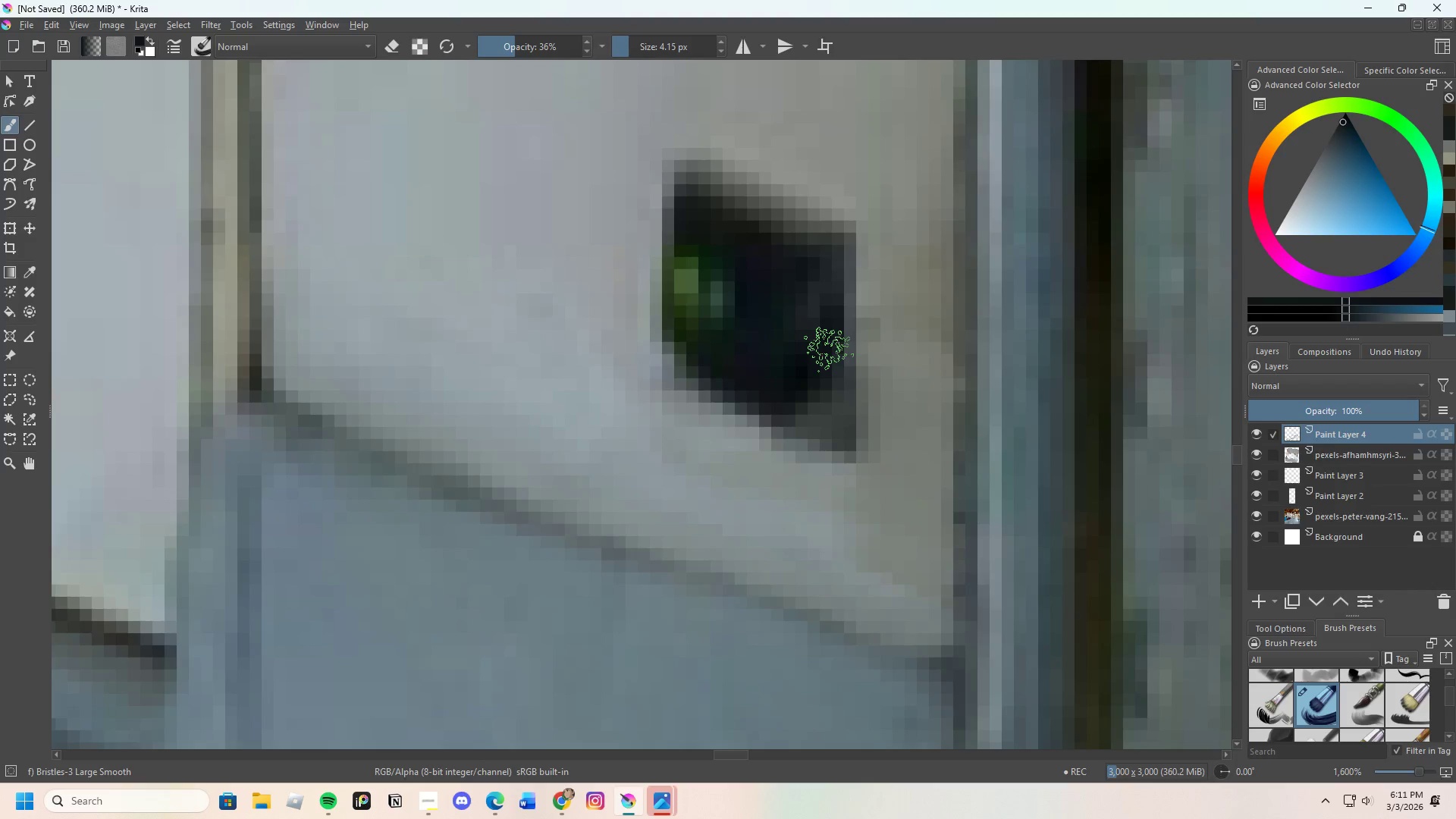 
left_click_drag(start_coordinate=[828, 350], to_coordinate=[814, 424])
 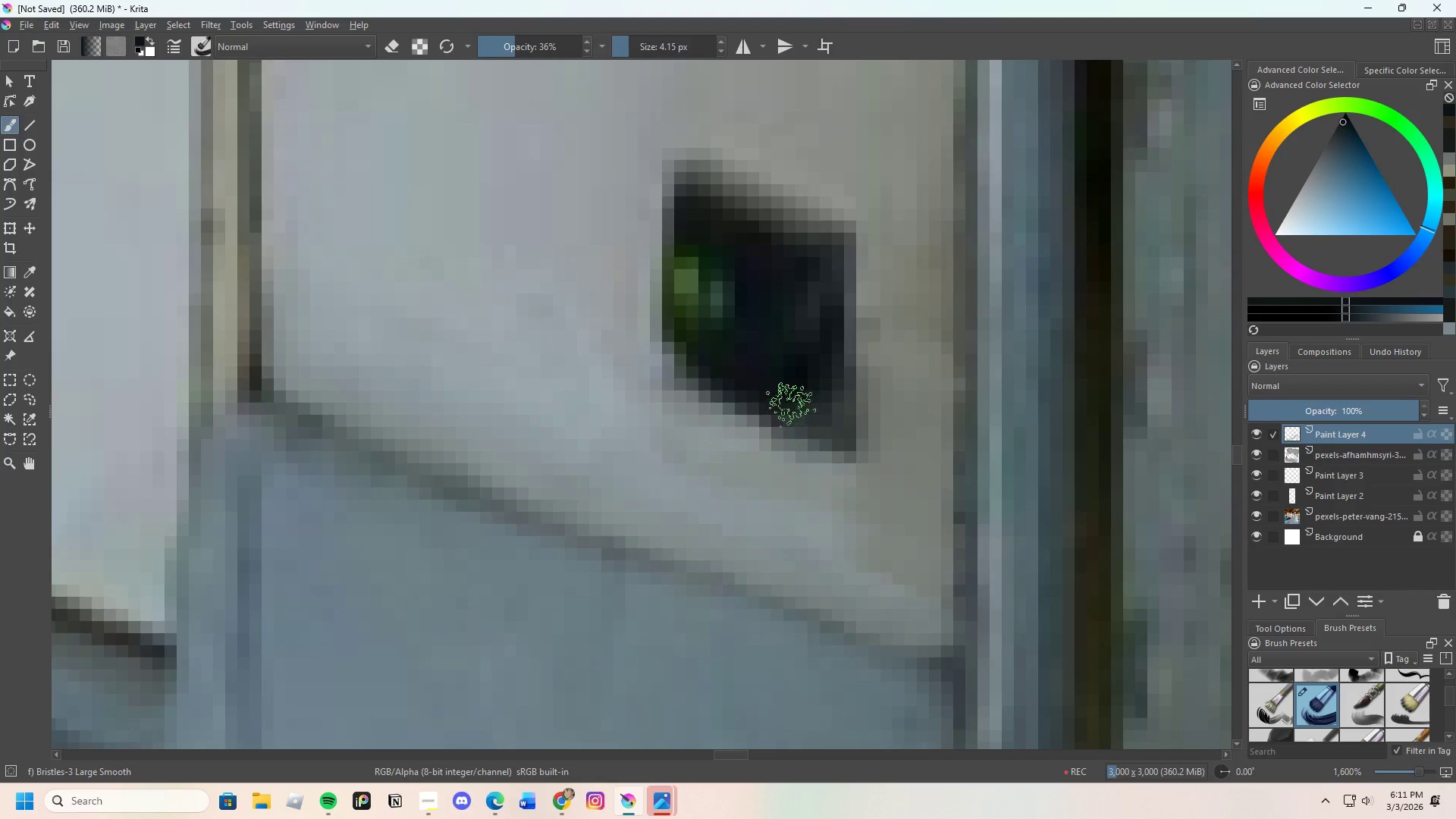 
left_click_drag(start_coordinate=[791, 404], to_coordinate=[821, 422])
 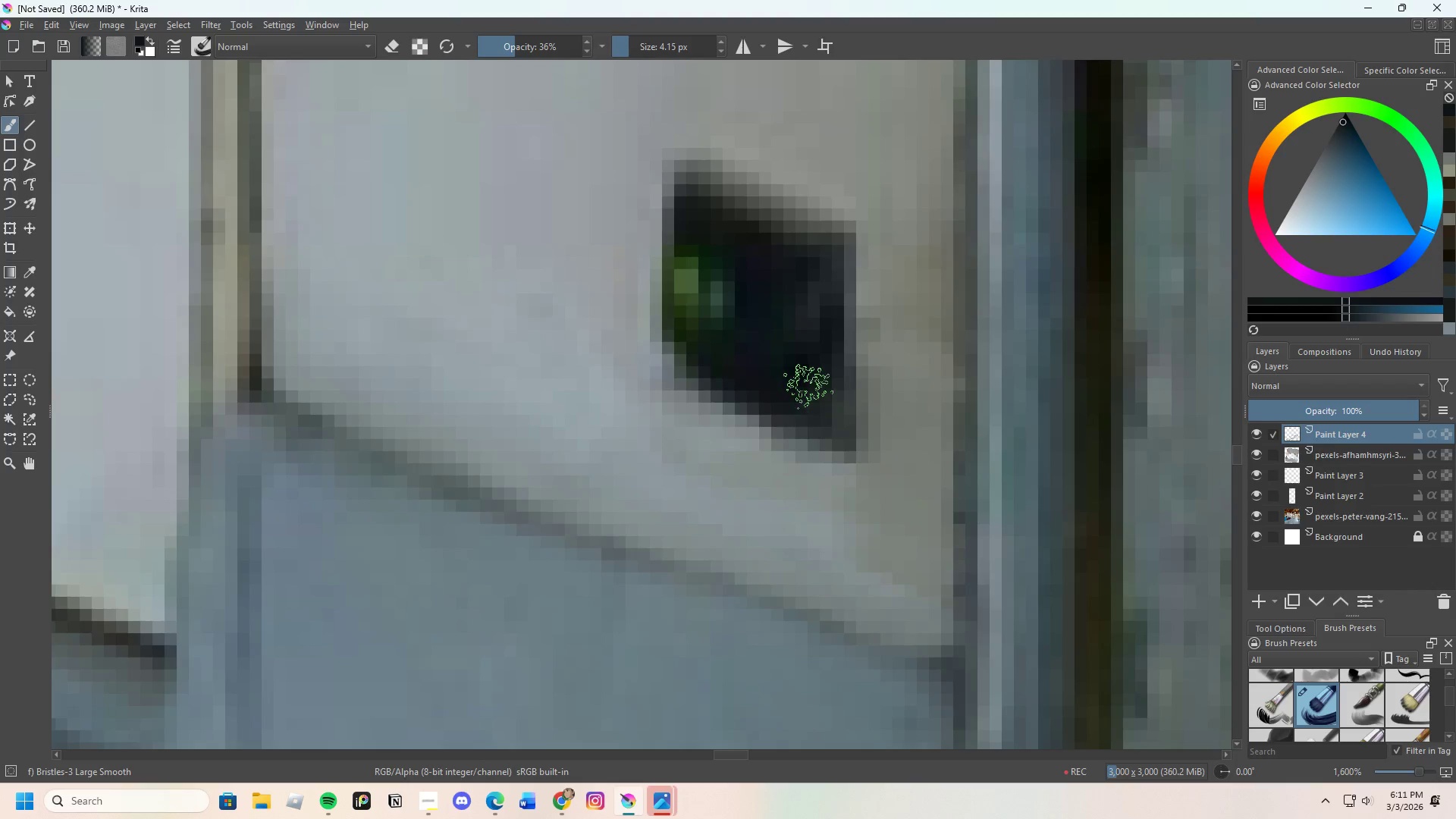 
hold_key(key=ControlLeft, duration=0.34)
left_click([808, 382])
 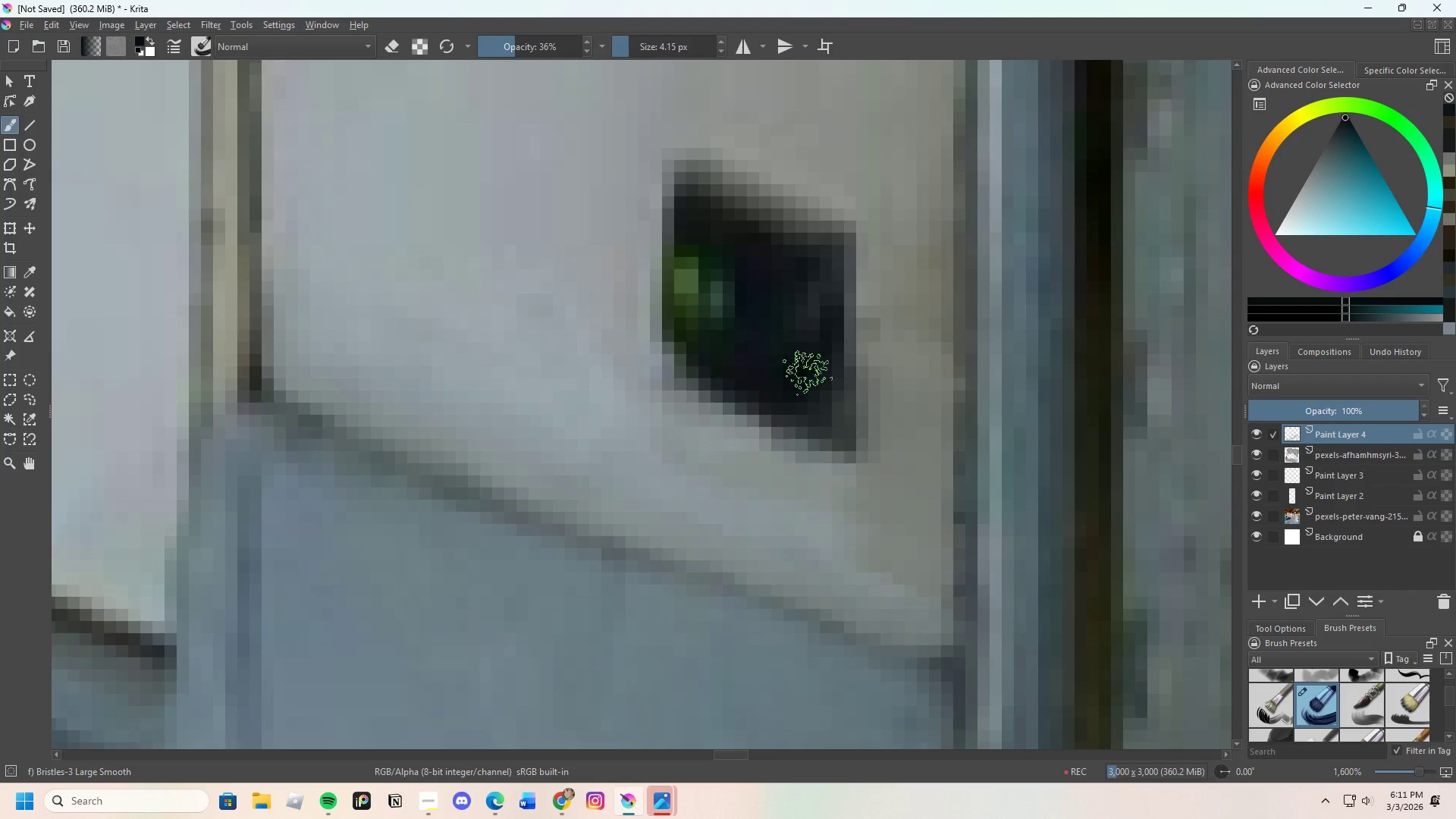 
left_click_drag(start_coordinate=[808, 379], to_coordinate=[808, 417])
 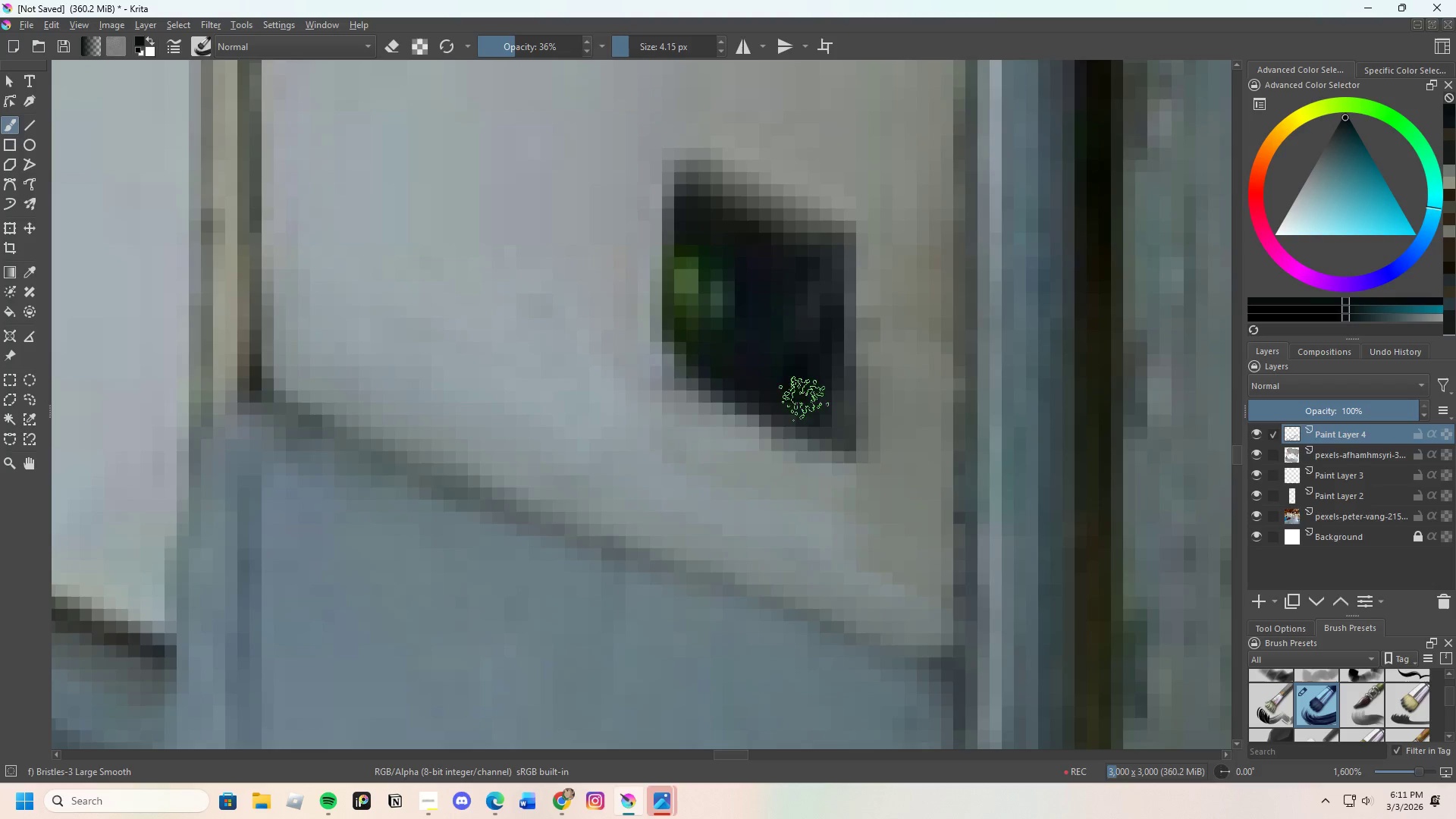 
left_click_drag(start_coordinate=[811, 387], to_coordinate=[814, 406])
 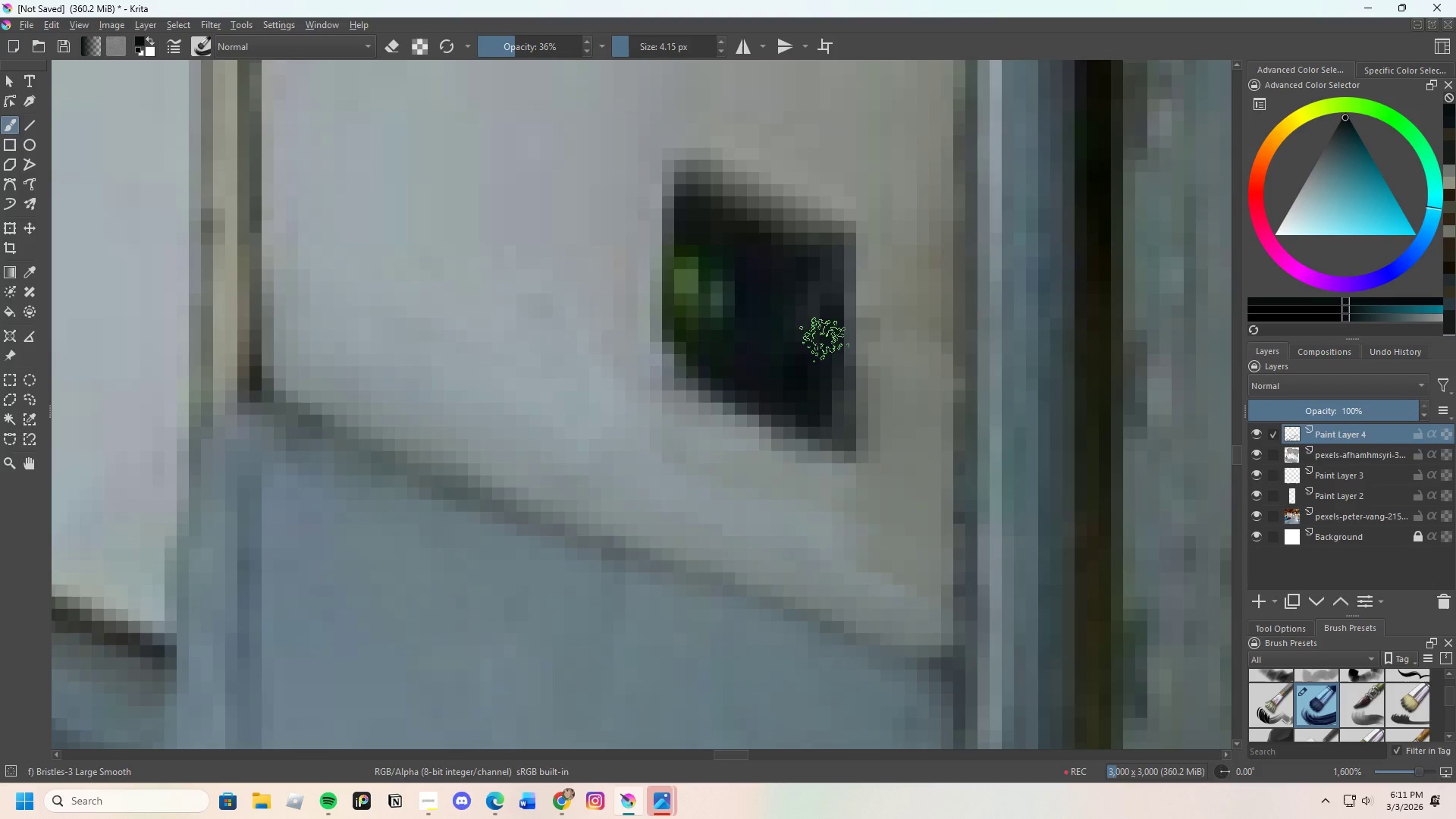 
left_click_drag(start_coordinate=[823, 337], to_coordinate=[810, 422])
 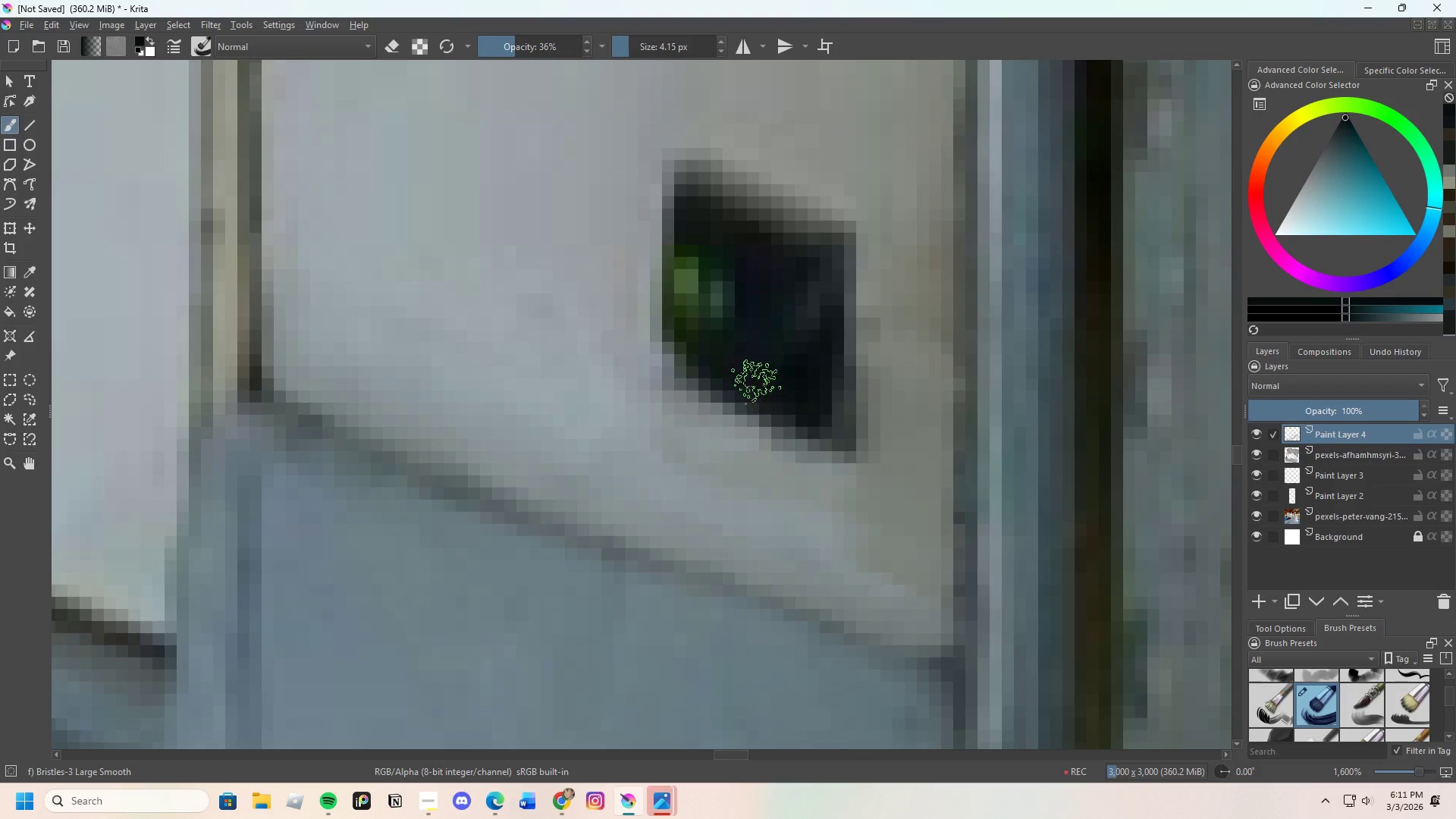 
left_click_drag(start_coordinate=[755, 382], to_coordinate=[817, 426])
 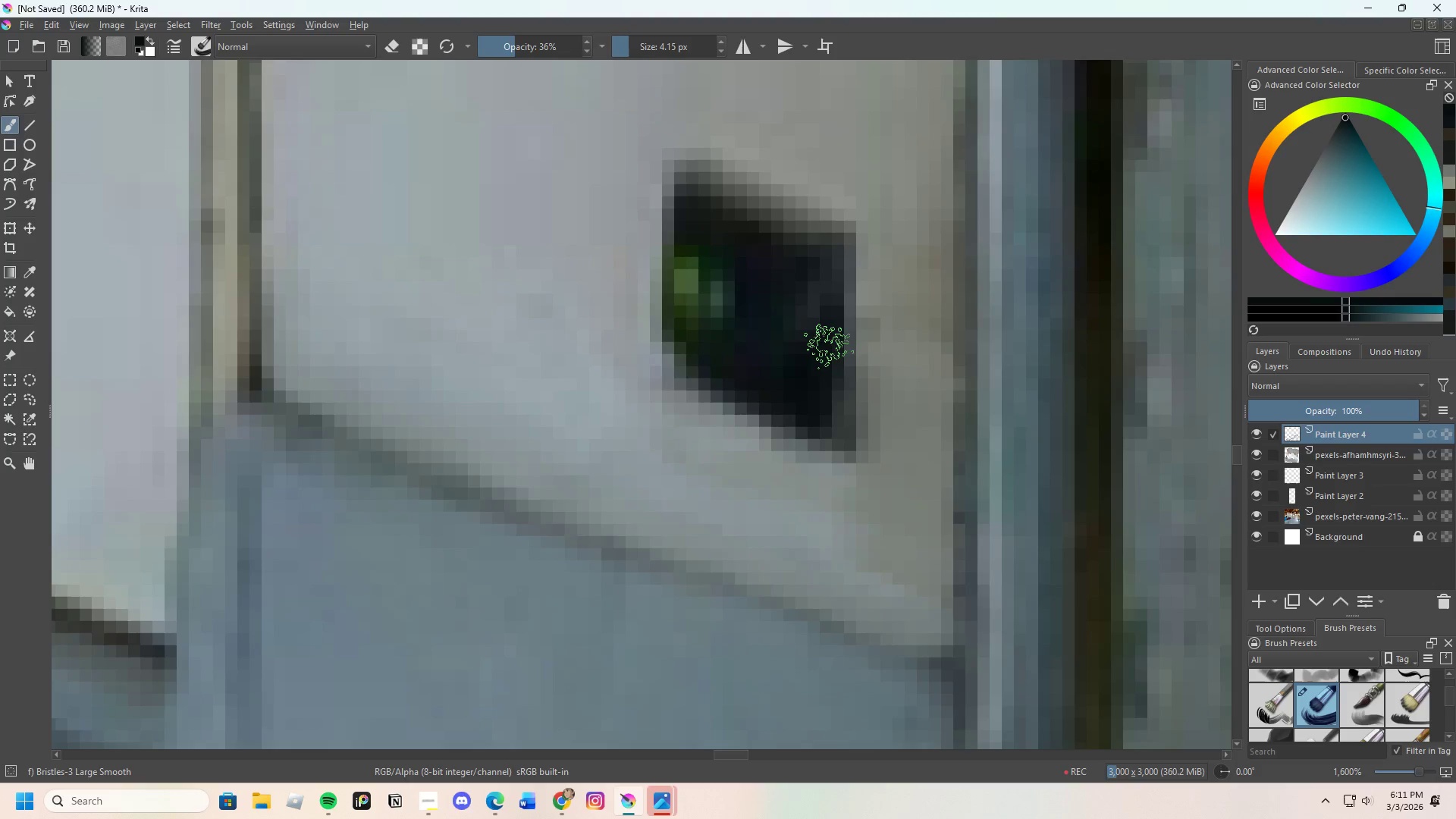 
left_click_drag(start_coordinate=[829, 347], to_coordinate=[820, 422])
 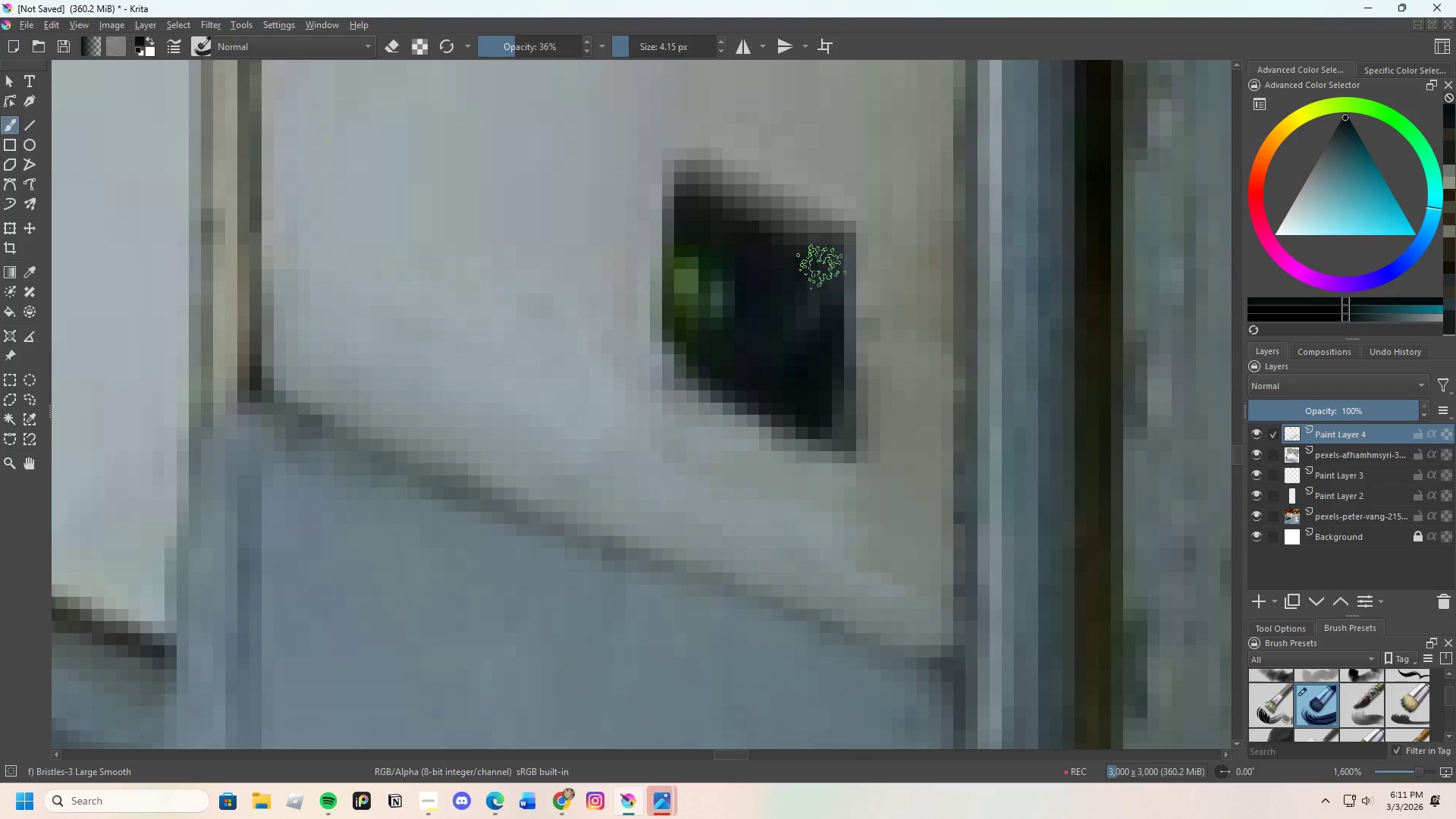 
scroll: coordinate [863, 463], scroll_direction: down, amount: 4.0
 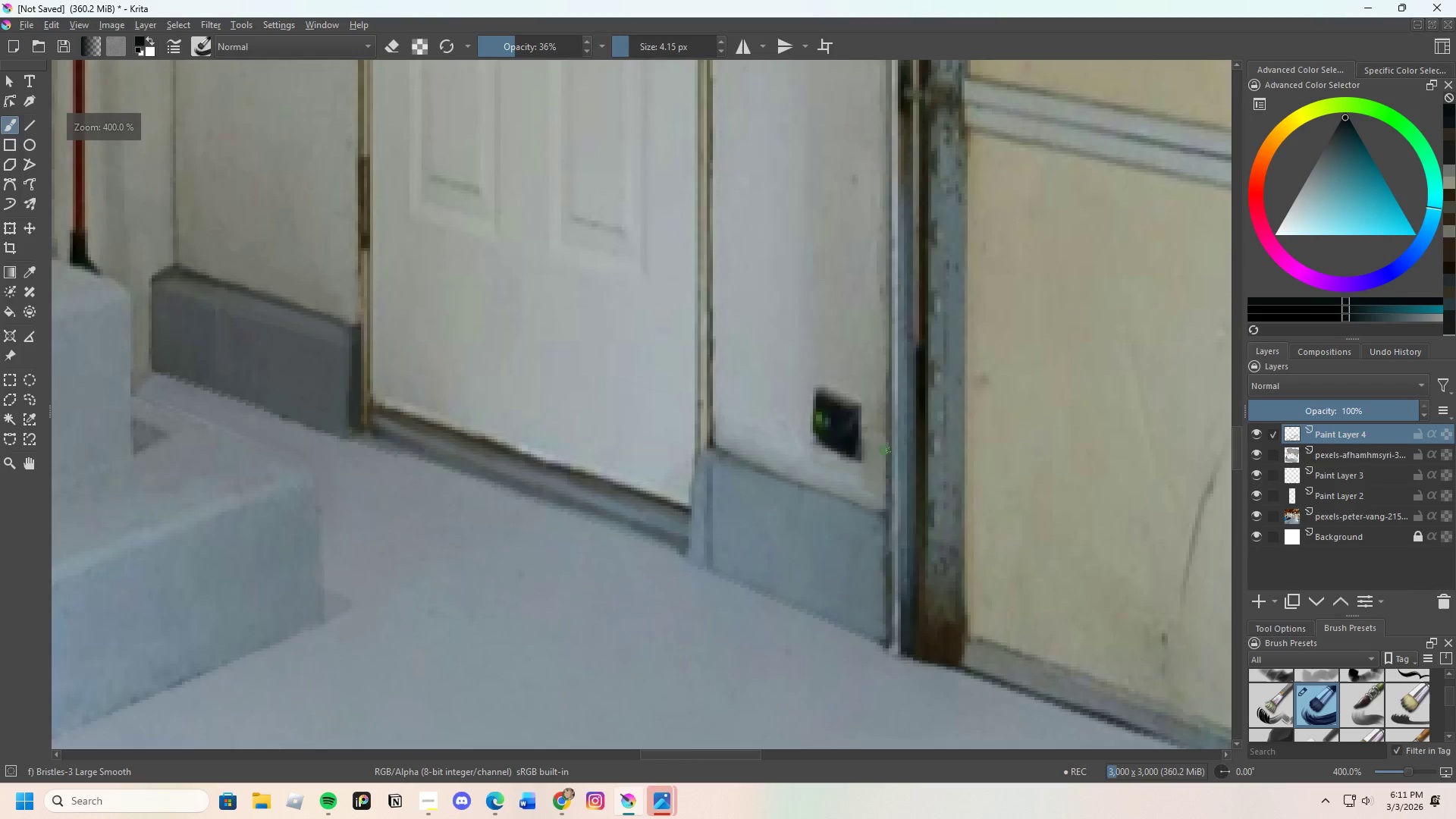 
scroll: coordinate [849, 431], scroll_direction: up, amount: 4.0
 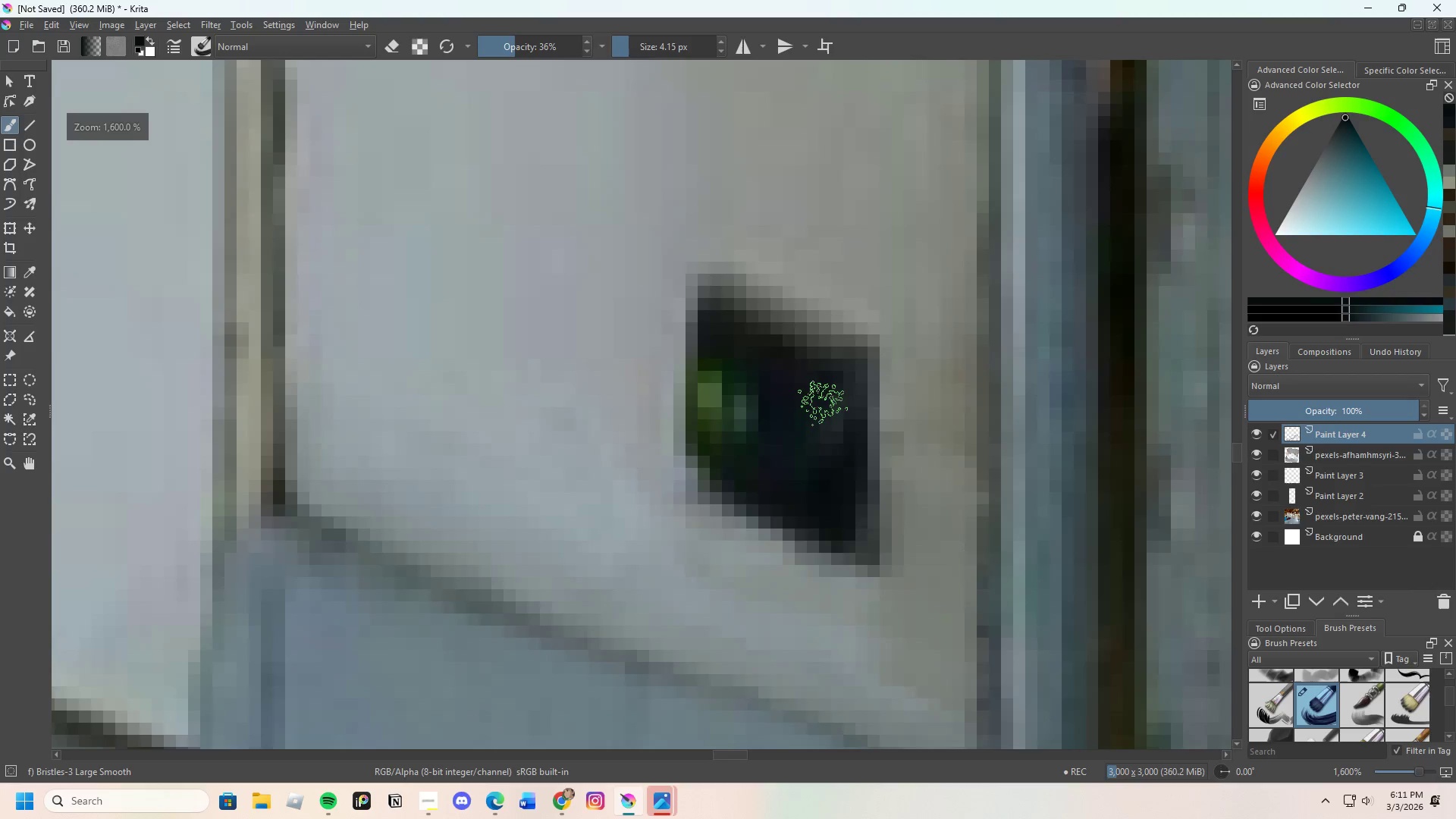 
left_click_drag(start_coordinate=[820, 399], to_coordinate=[819, 491])
 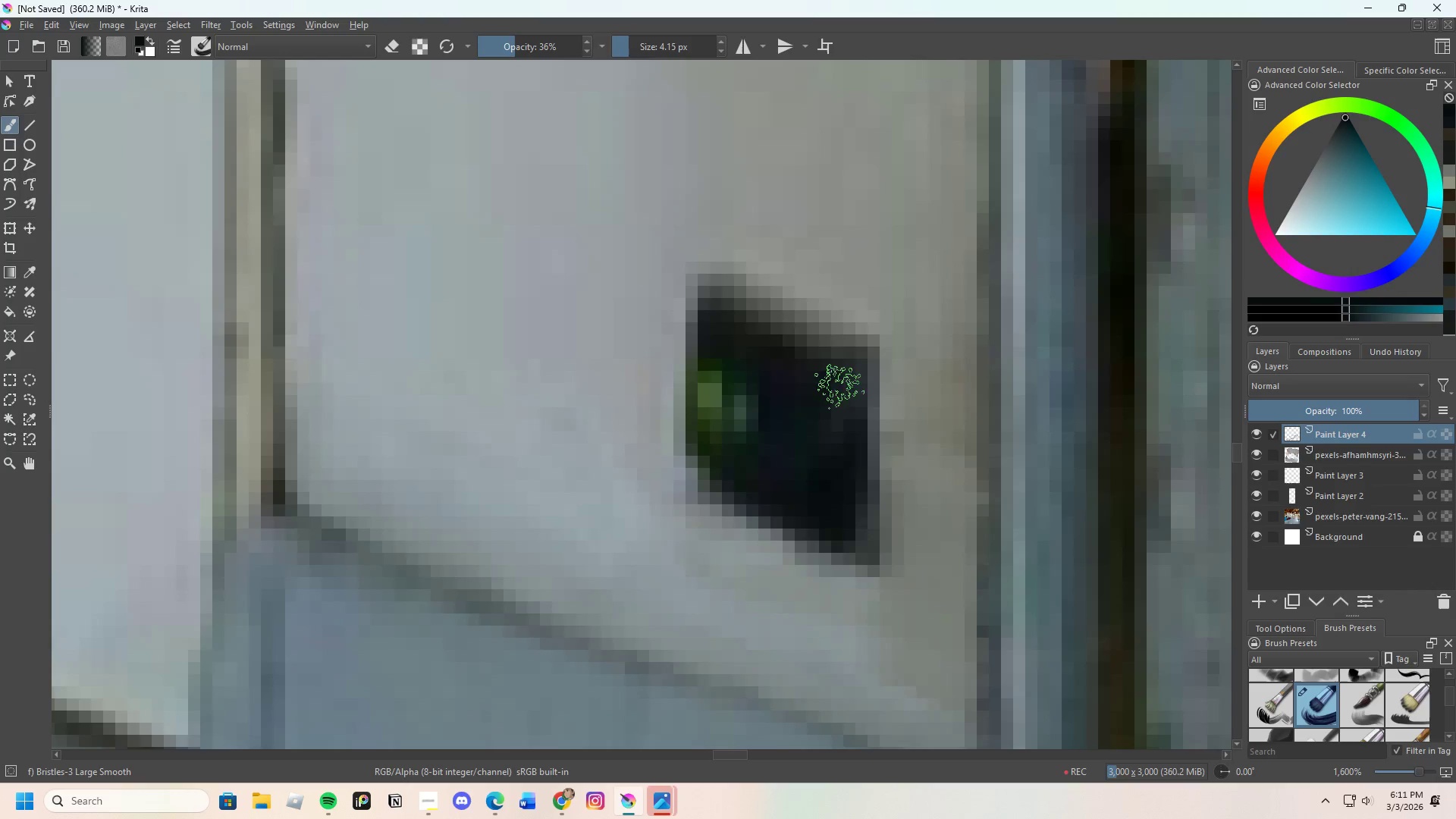 
left_click_drag(start_coordinate=[836, 411], to_coordinate=[834, 504])
 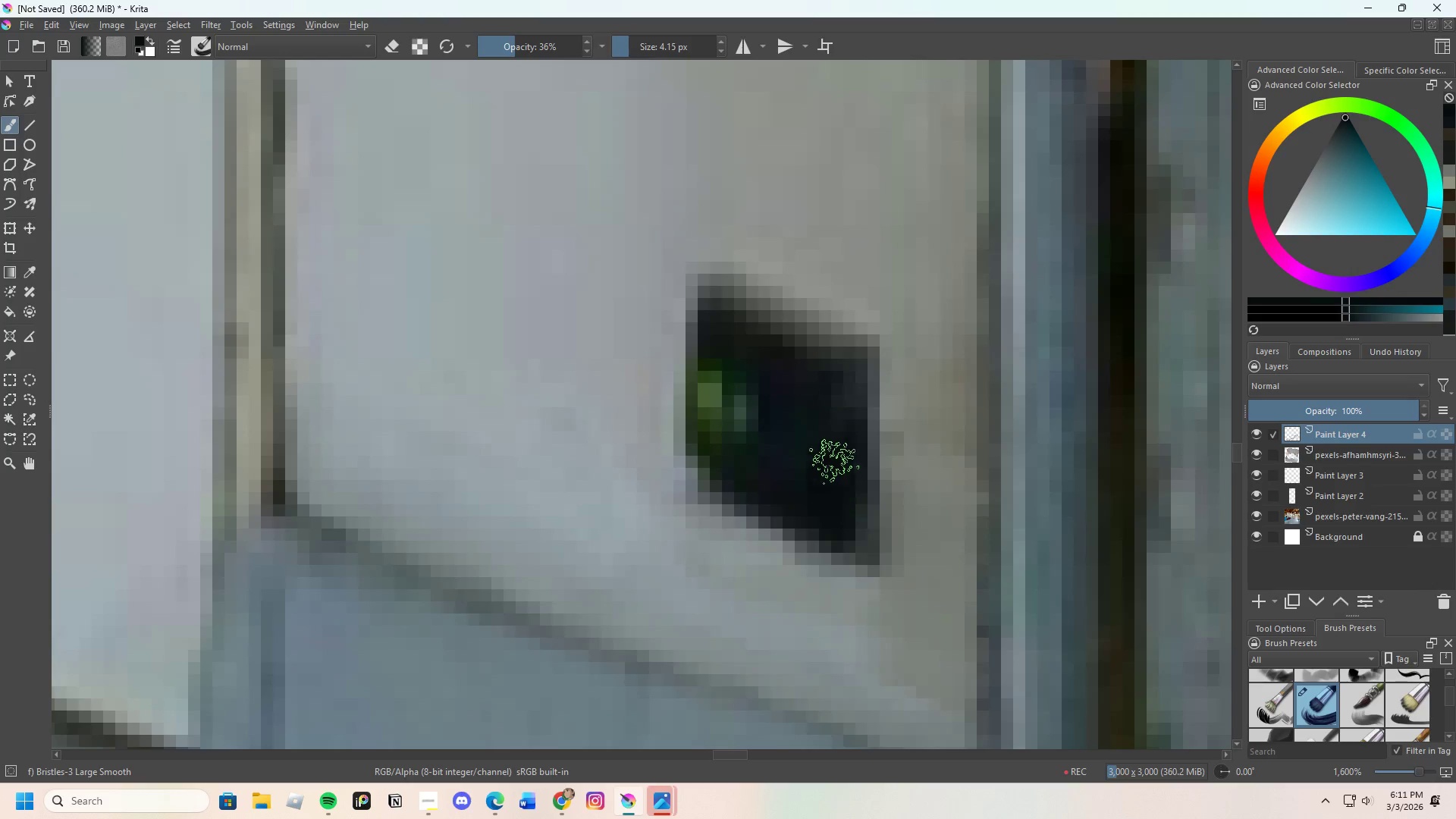 
scroll: coordinate [847, 384], scroll_direction: down, amount: 7.0
 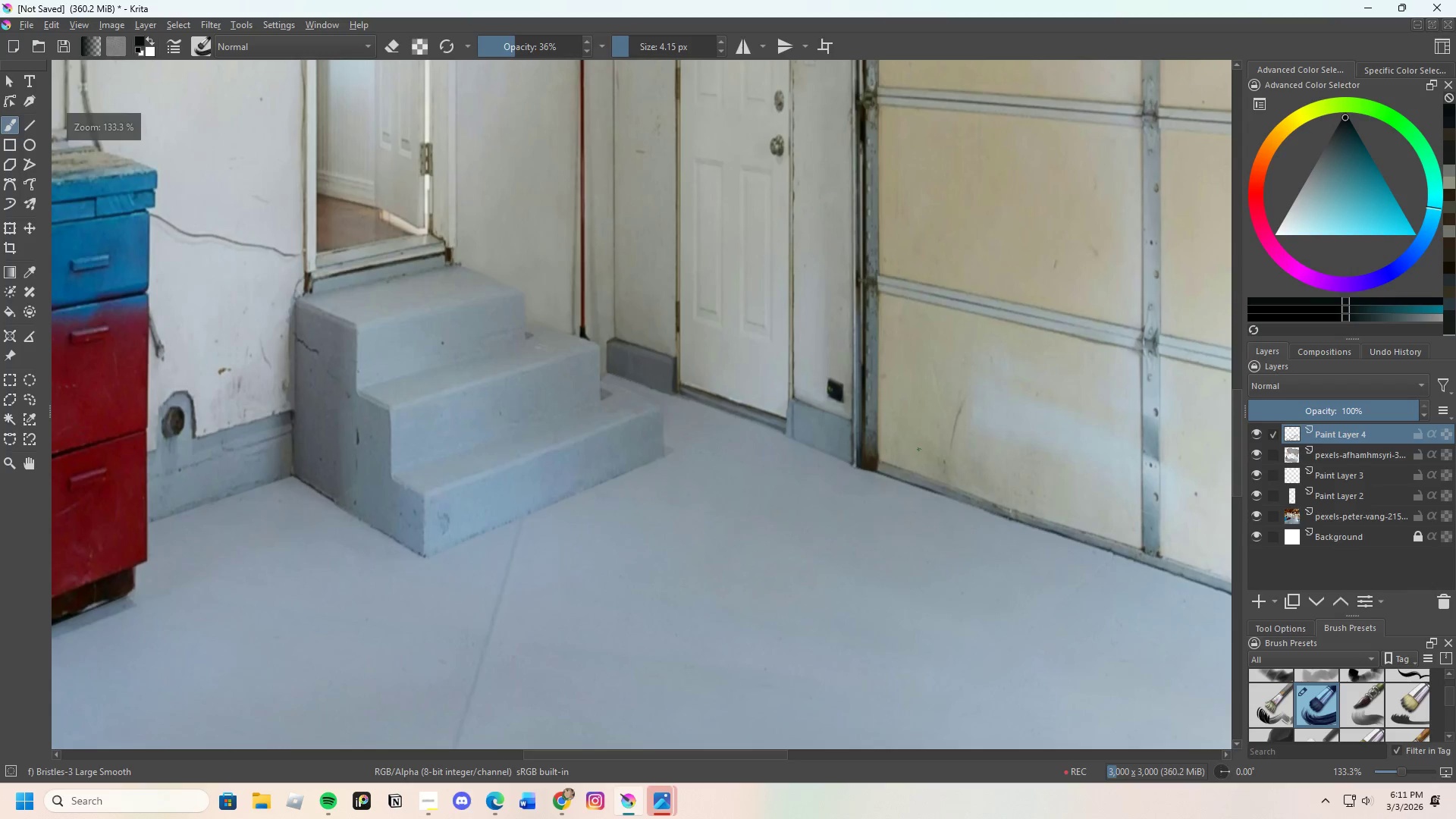 
left_click_drag(start_coordinate=[756, 343], to_coordinate=[745, 423])
 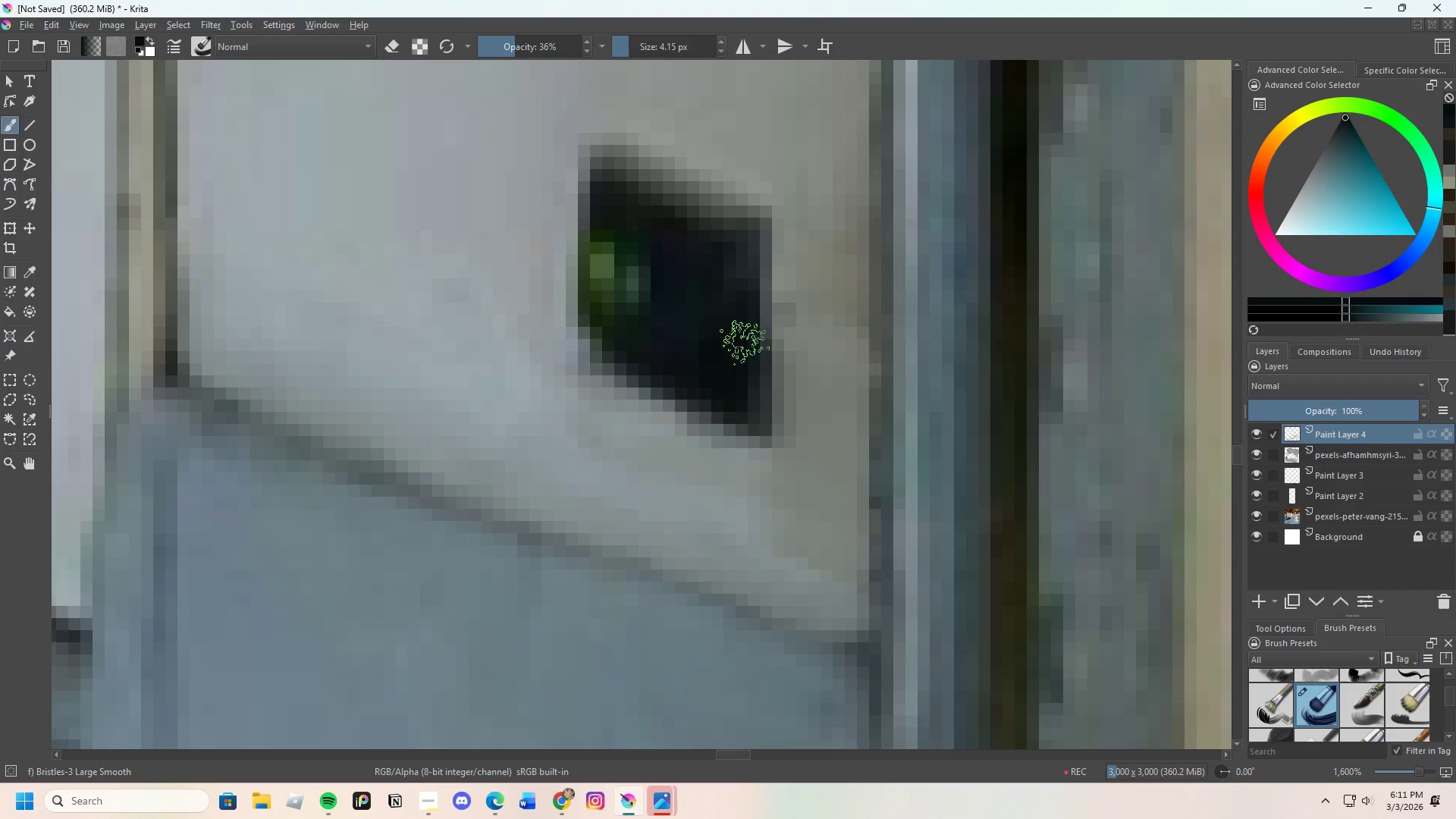 
scroll: coordinate [744, 353], scroll_direction: up, amount: 7.0
 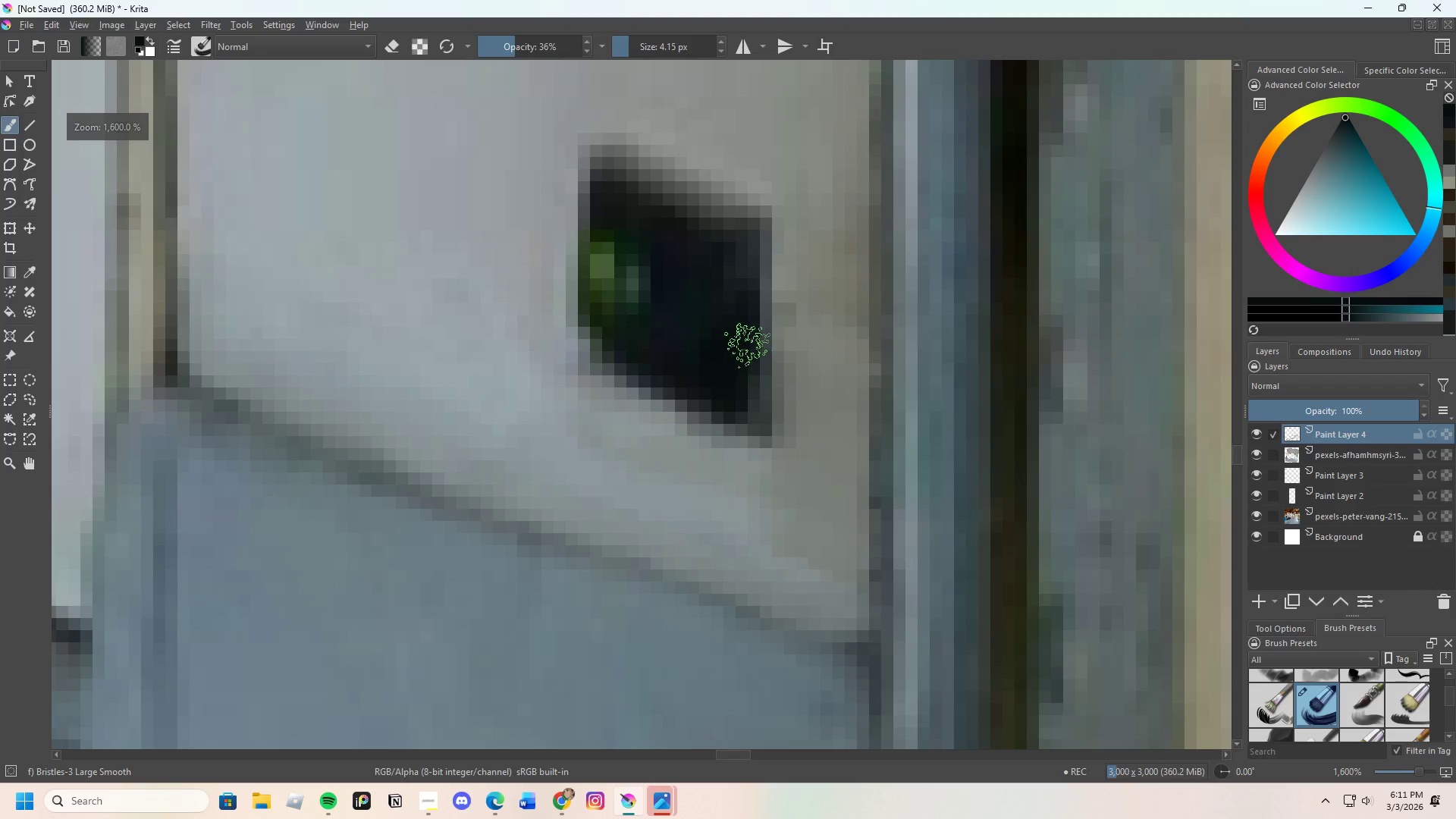 
left_click_drag(start_coordinate=[744, 341], to_coordinate=[742, 419])
 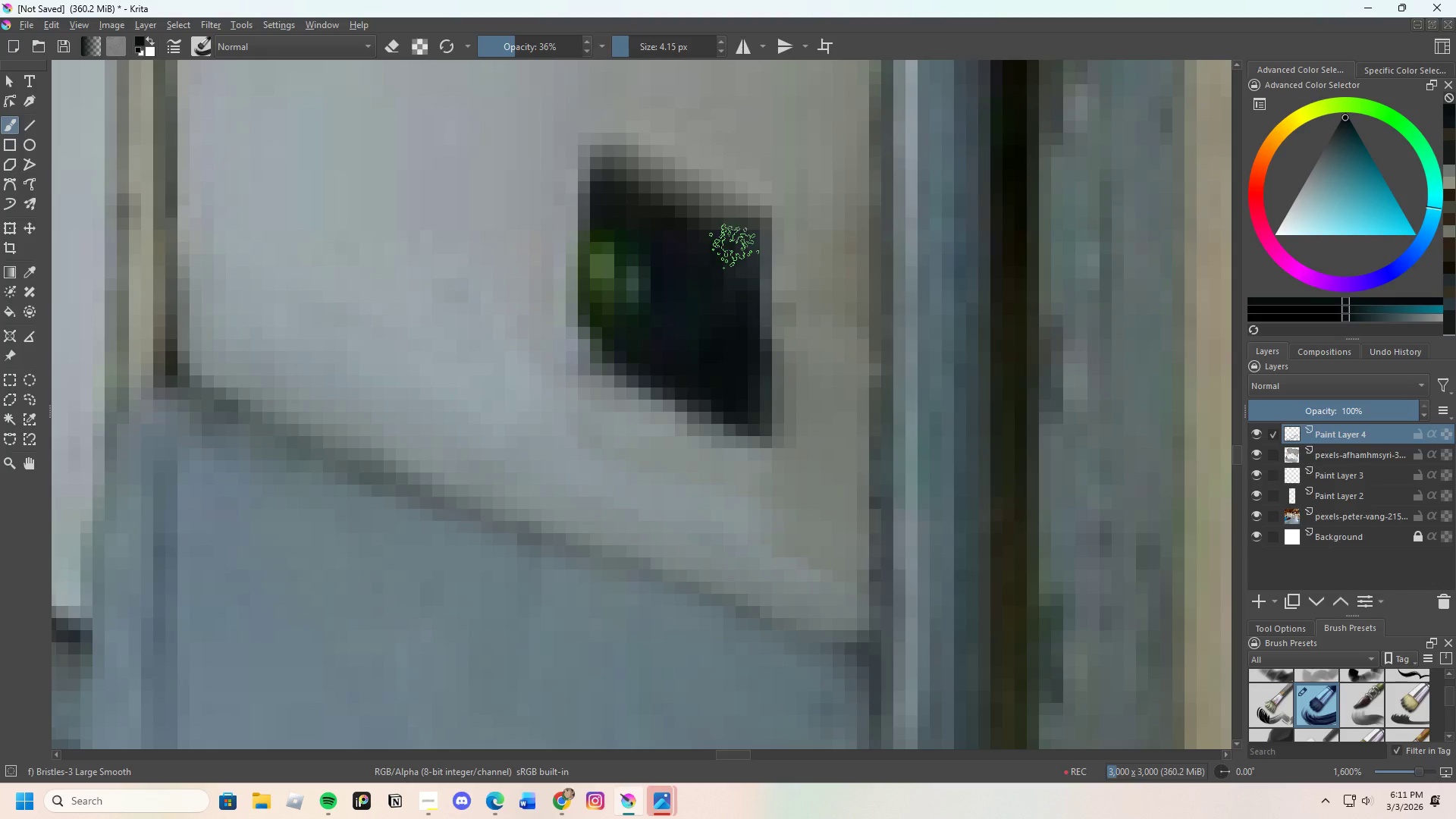 
left_click_drag(start_coordinate=[746, 238], to_coordinate=[755, 440])
 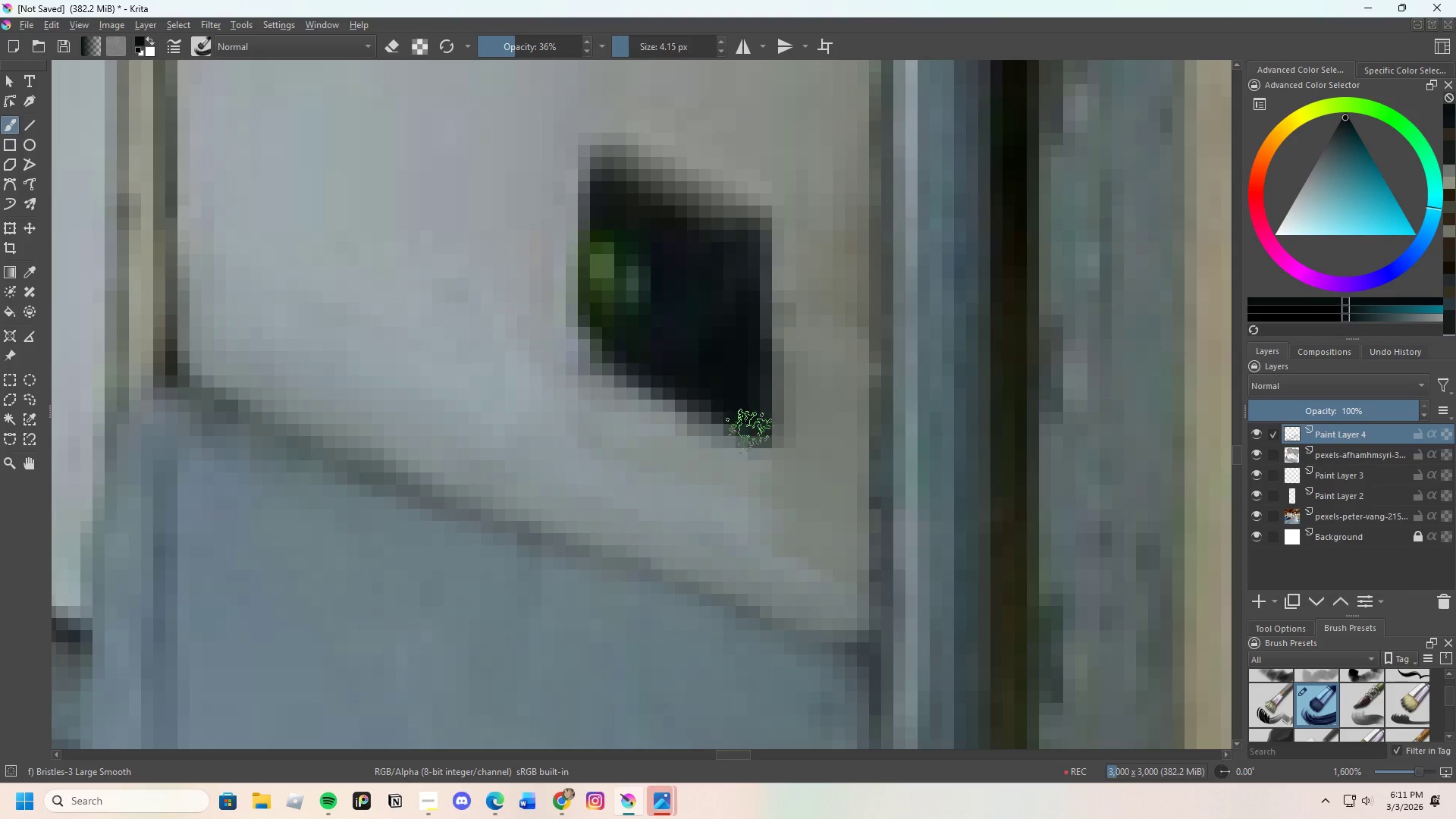 
scroll: coordinate [759, 463], scroll_direction: down, amount: 4.0
 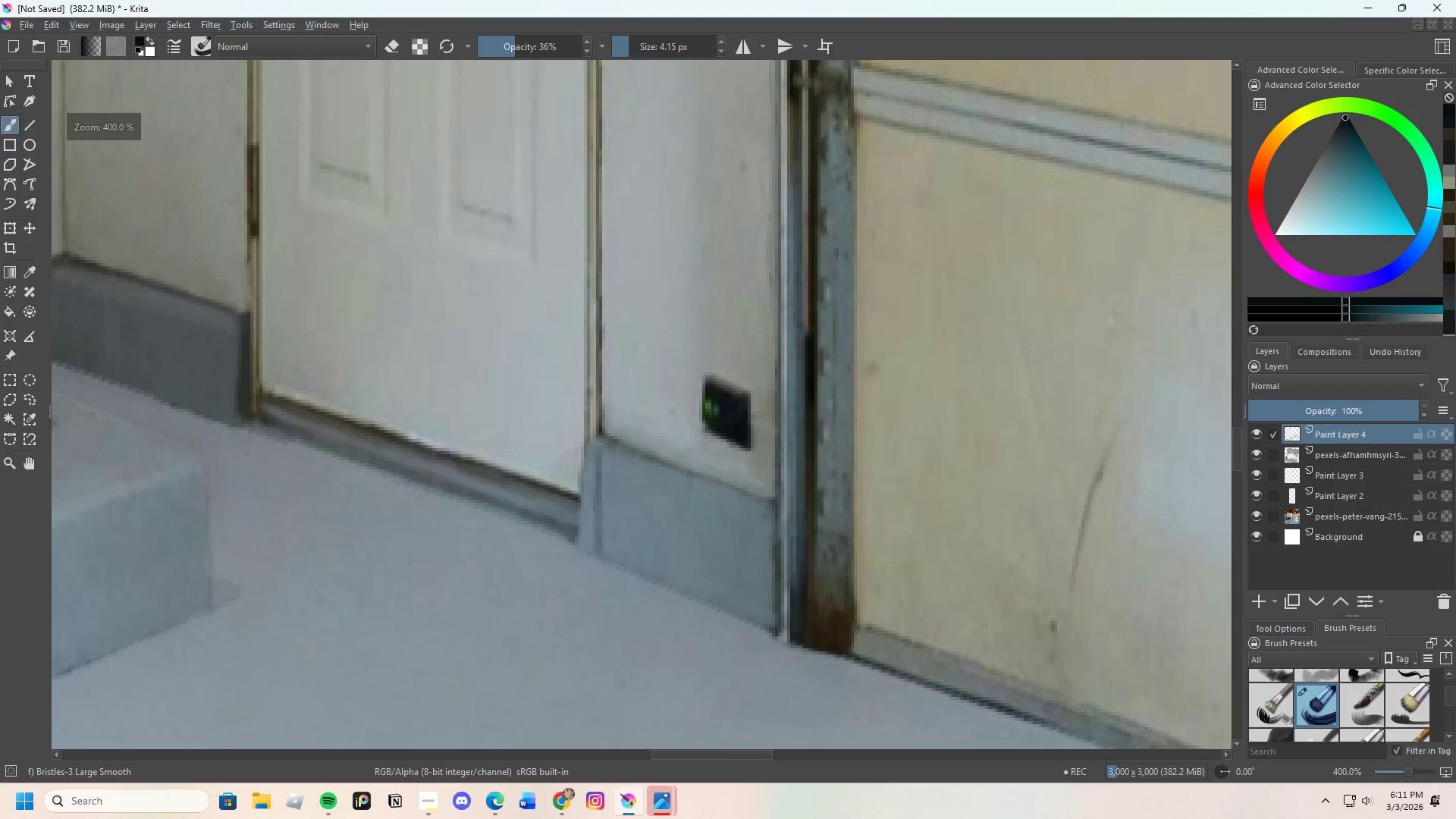 
scroll: coordinate [711, 354], scroll_direction: up, amount: 3.0
 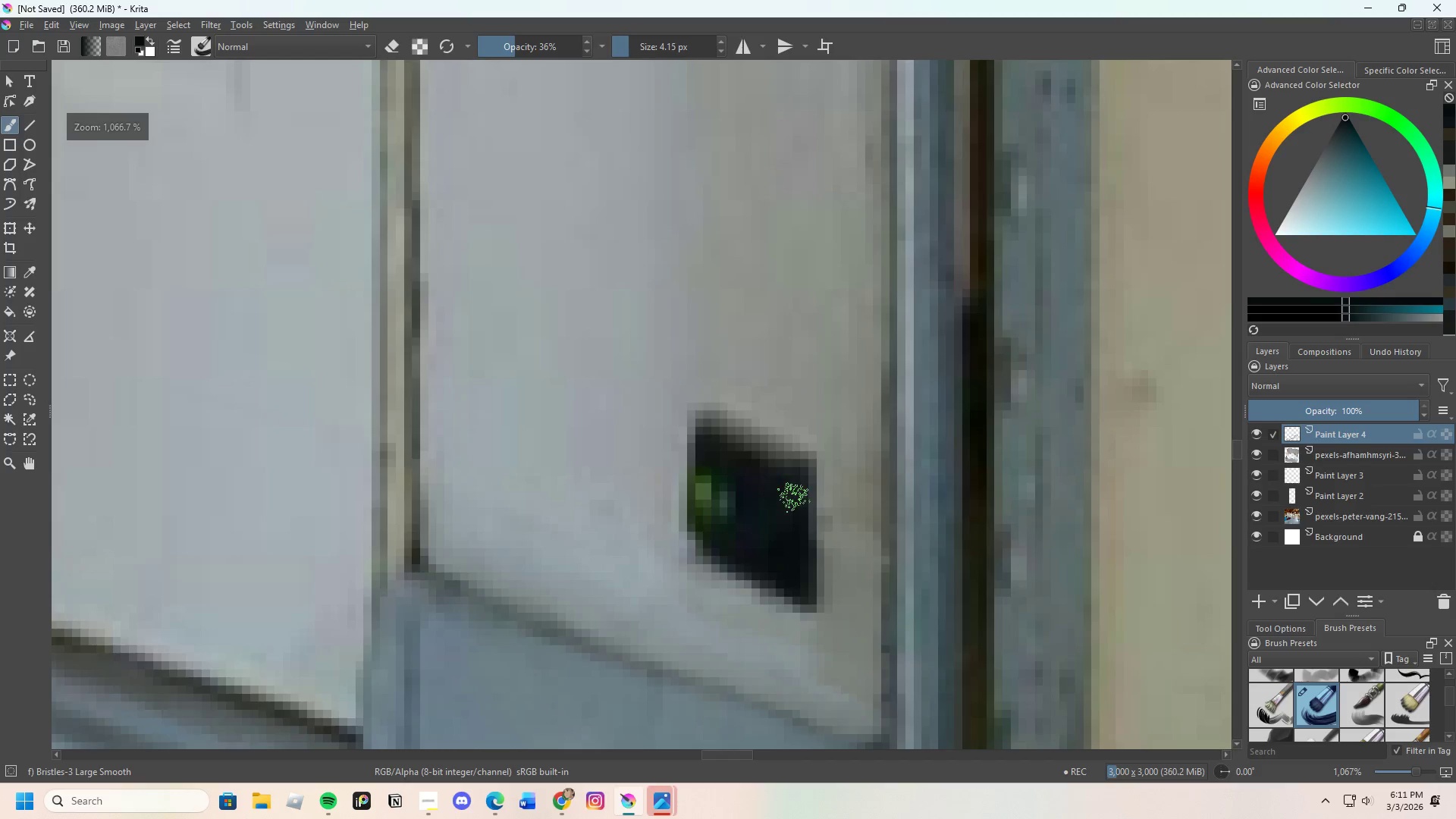 
hold_key(key=ControlLeft, duration=0.5)
 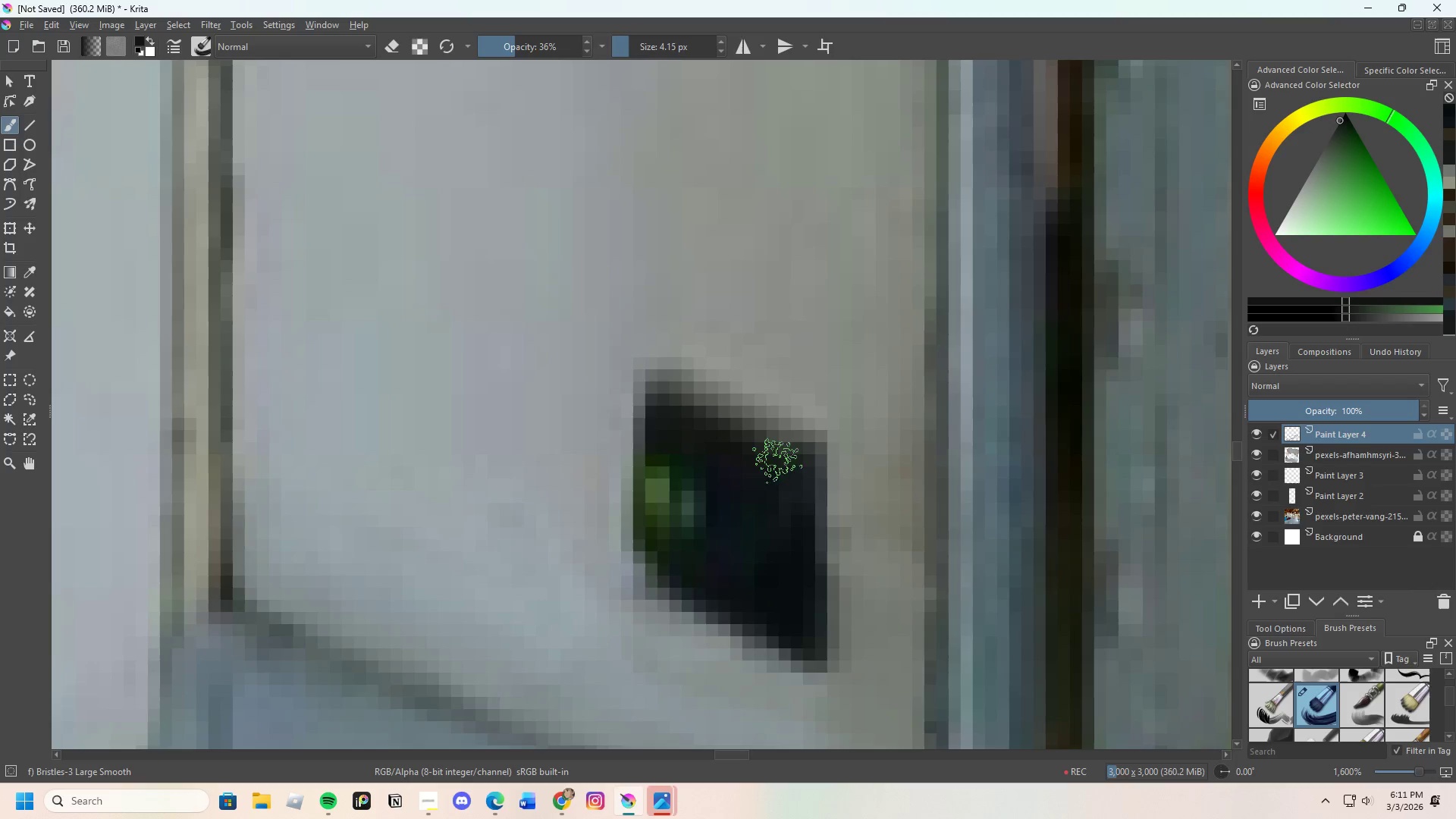 
scroll: coordinate [795, 493], scroll_direction: up, amount: 1.0
 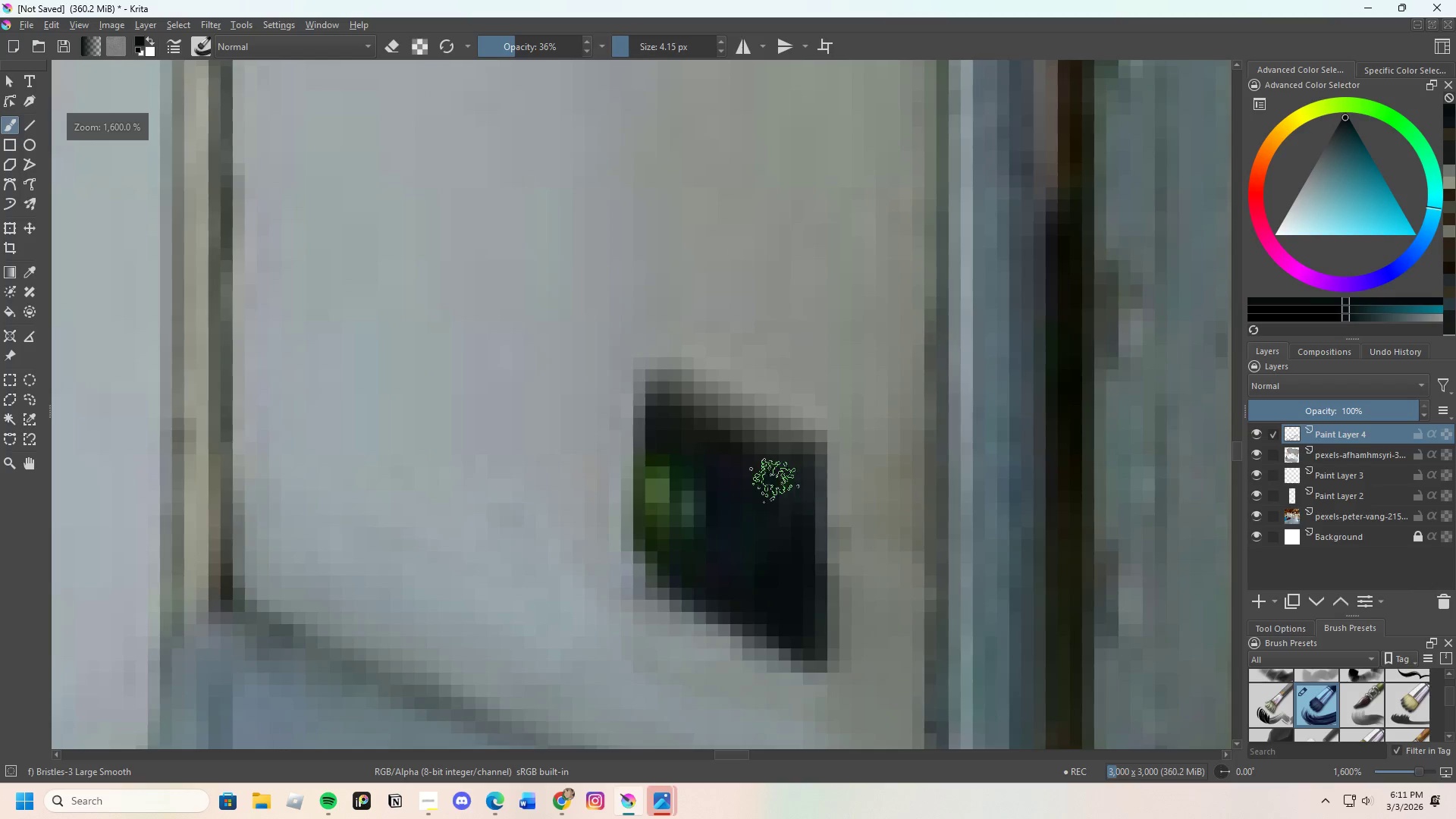 
left_click([735, 453])
 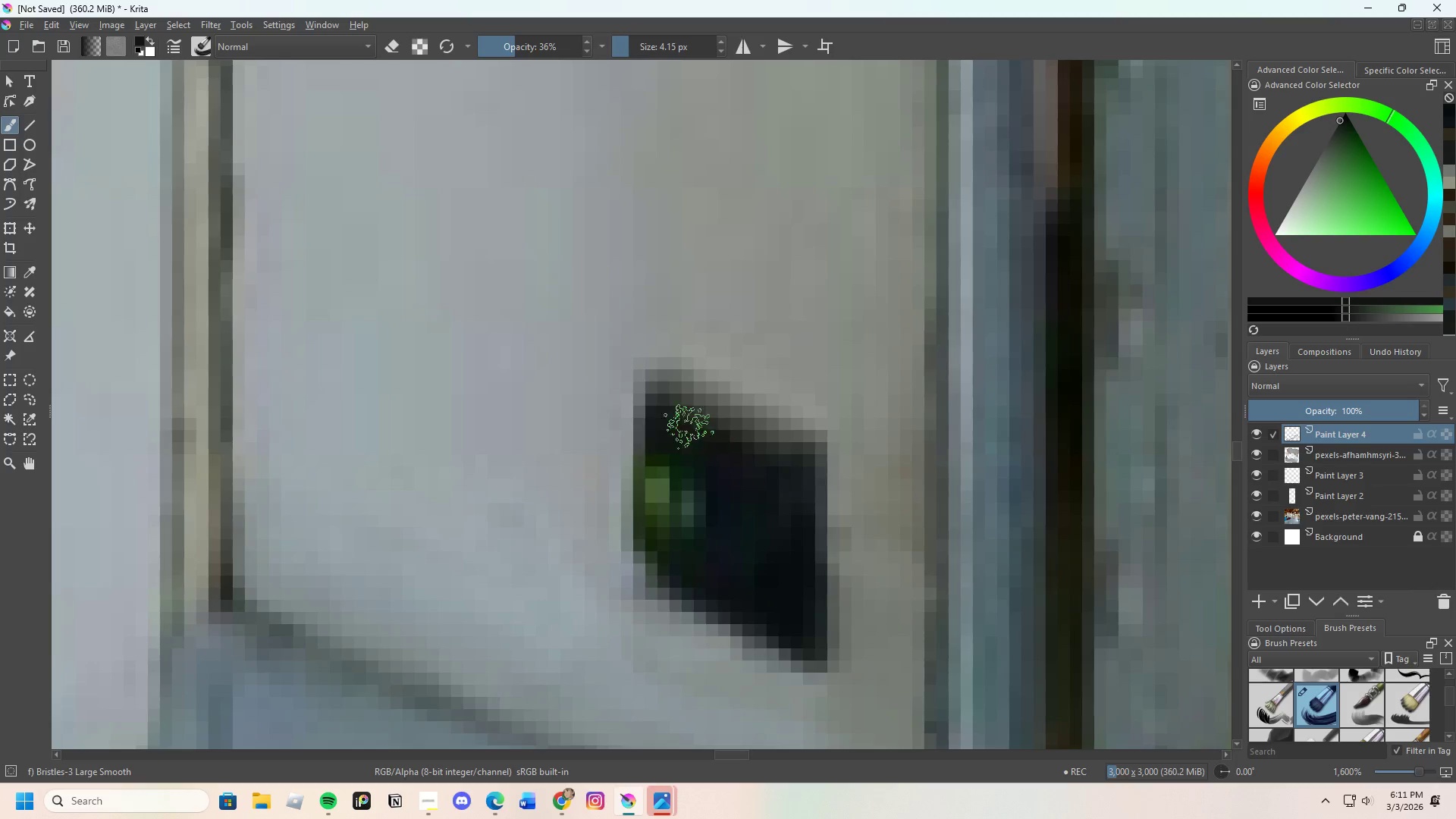 
left_click_drag(start_coordinate=[677, 417], to_coordinate=[789, 462])
 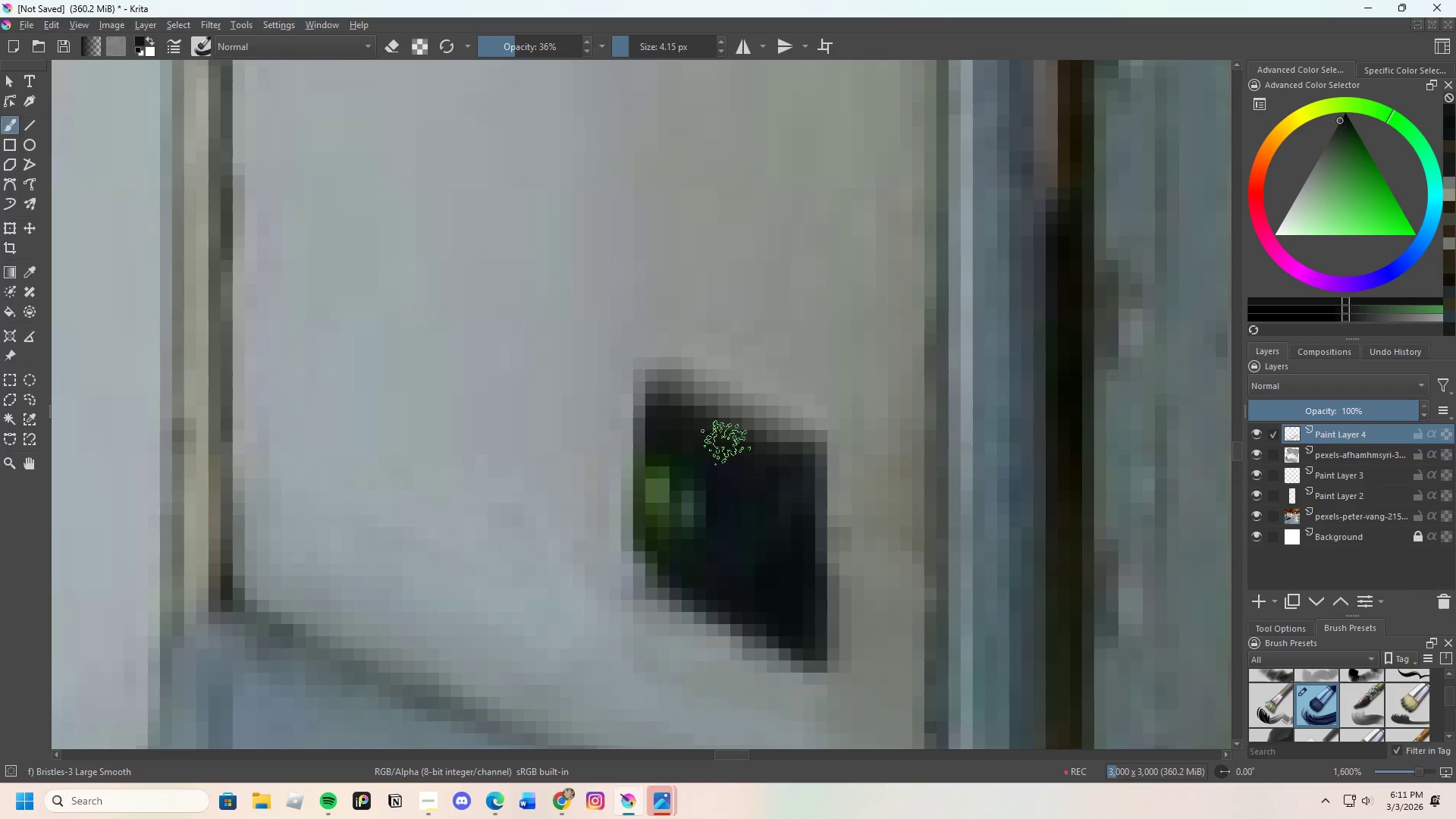 
left_click_drag(start_coordinate=[730, 441], to_coordinate=[786, 467])
 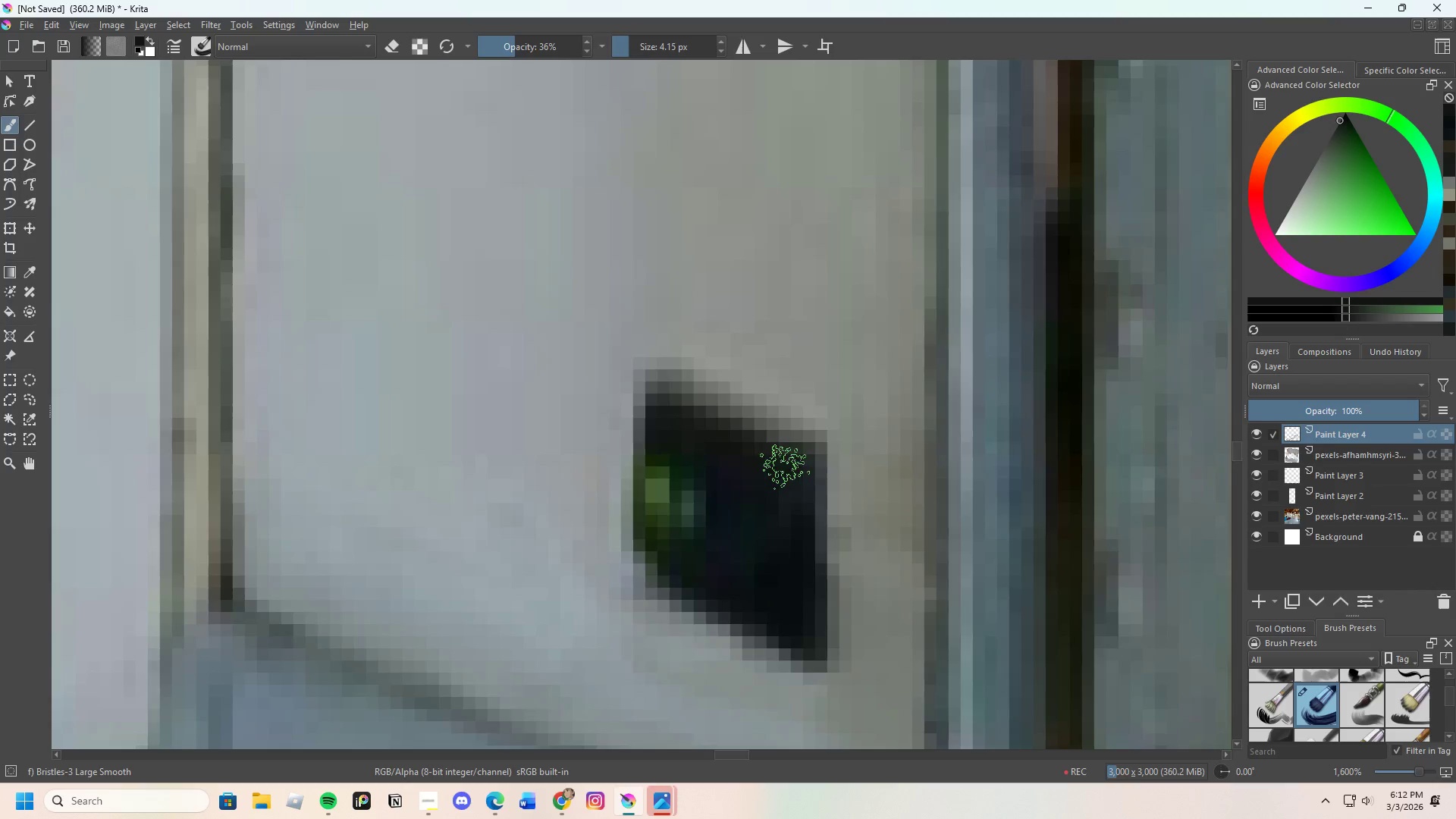 
scroll: coordinate [785, 420], scroll_direction: down, amount: 4.0
 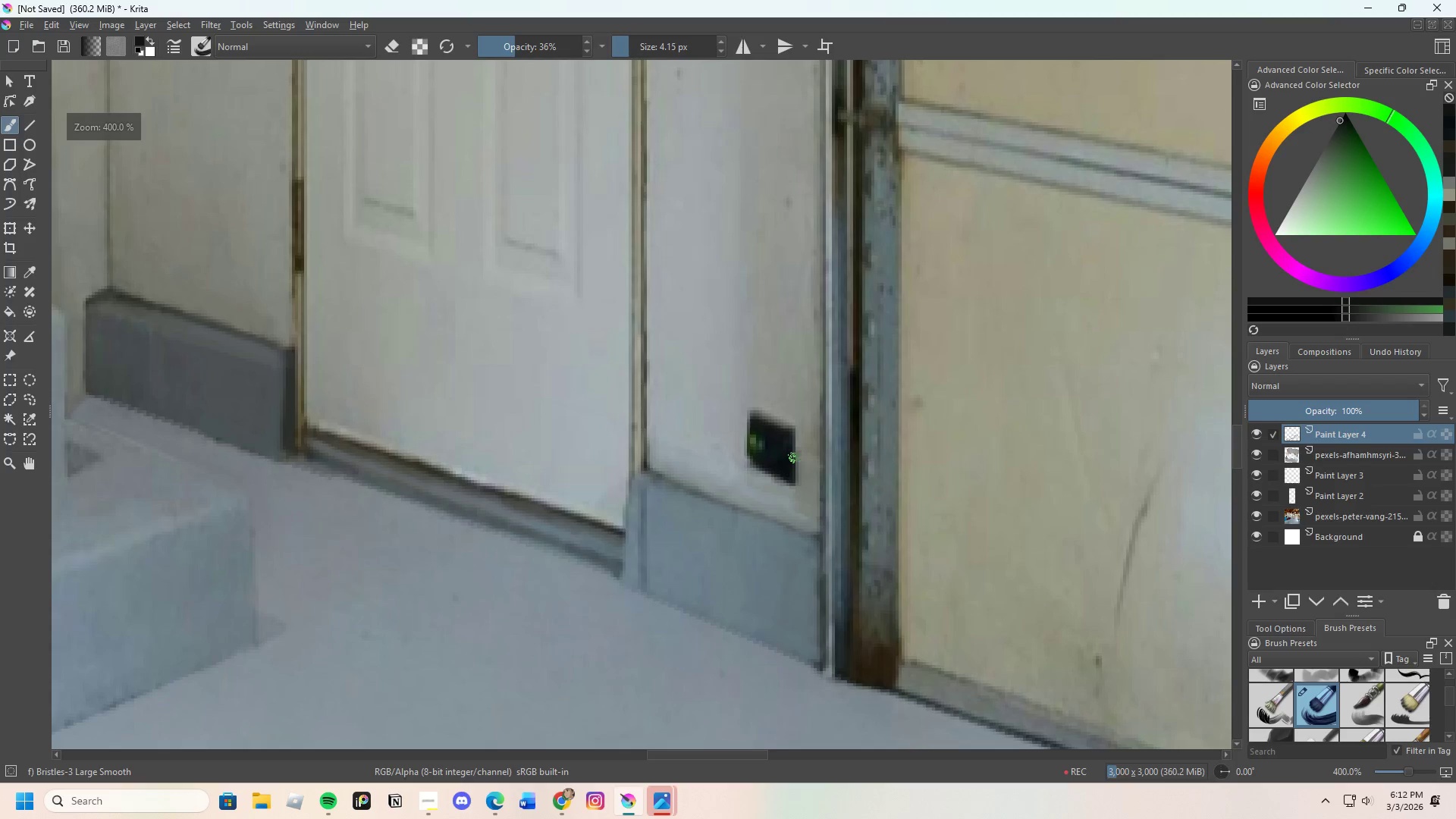 
scroll: coordinate [764, 487], scroll_direction: up, amount: 3.0
 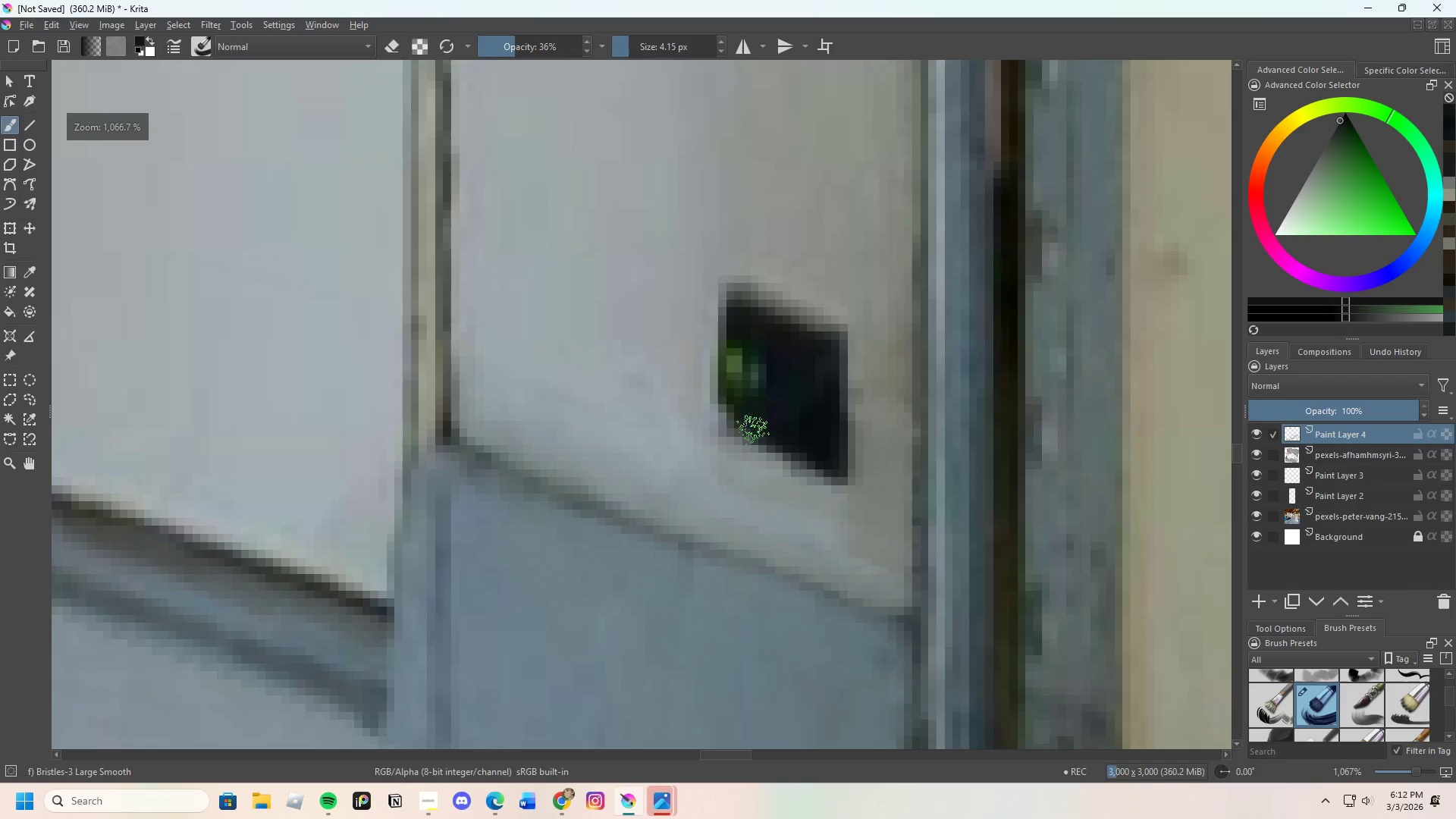 
hold_key(key=ControlLeft, duration=0.55)
left_click([753, 420])
 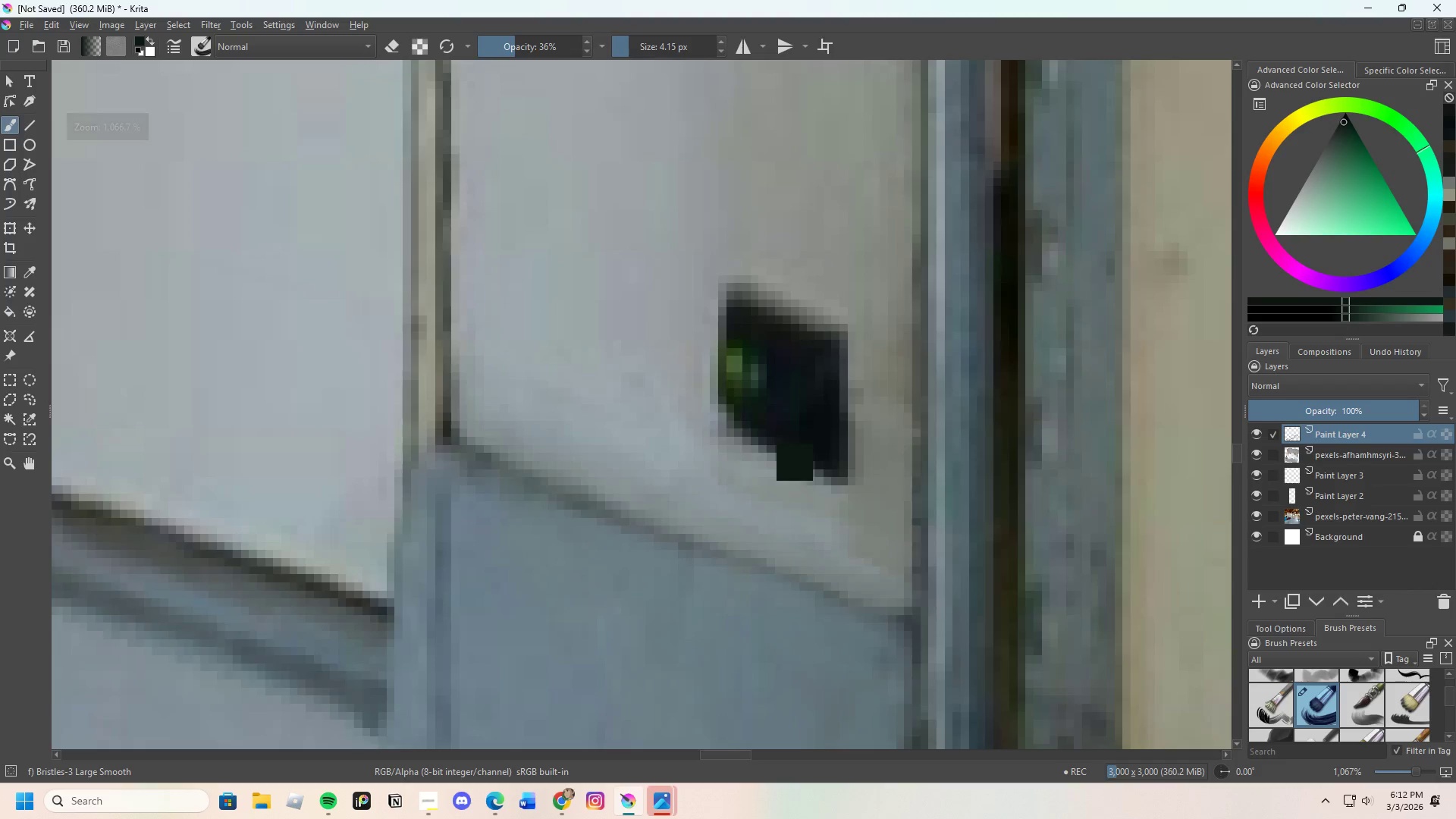 
left_click_drag(start_coordinate=[717, 409], to_coordinate=[713, 431])
 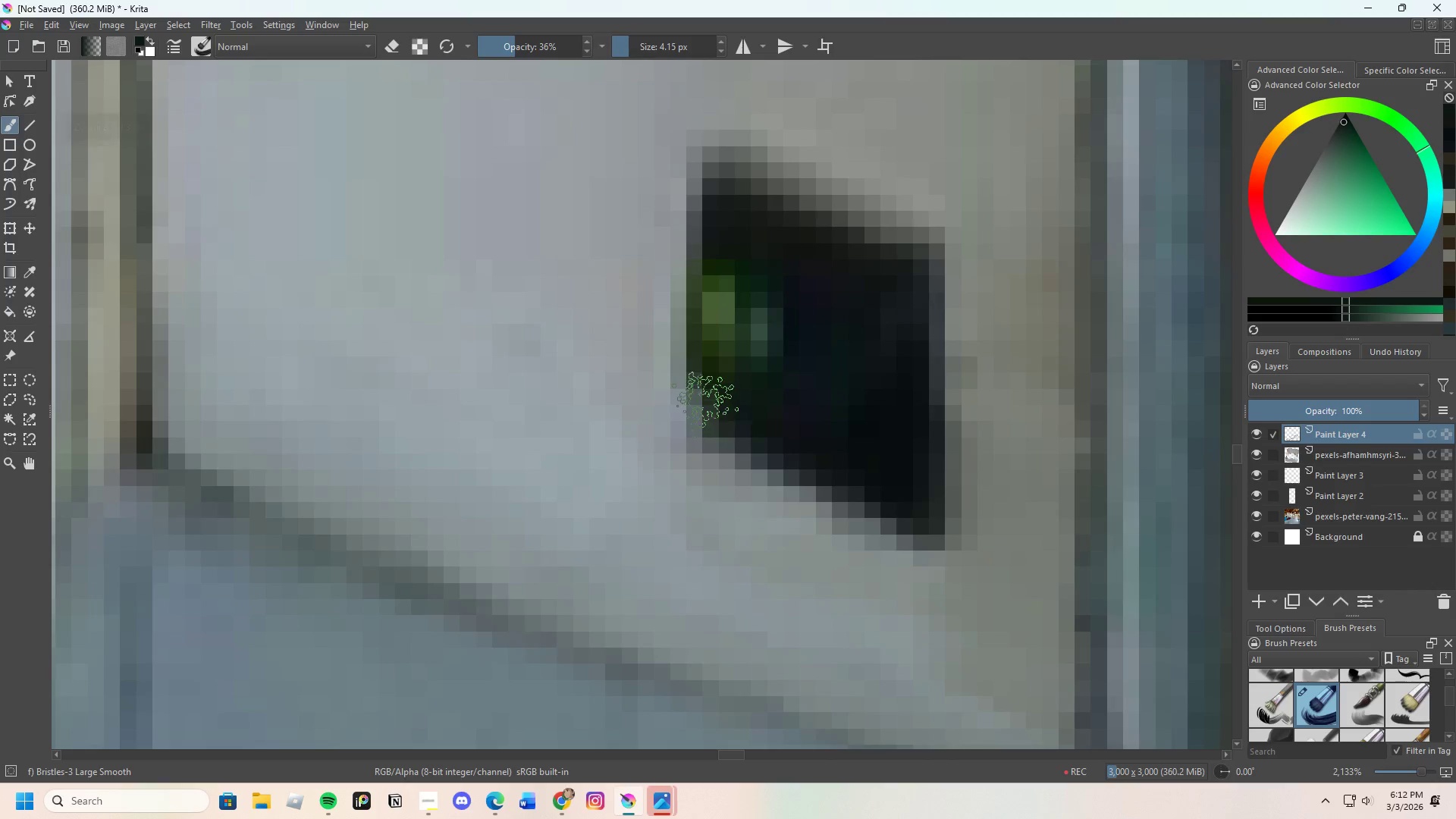 
scroll: coordinate [749, 420], scroll_direction: up, amount: 2.0
 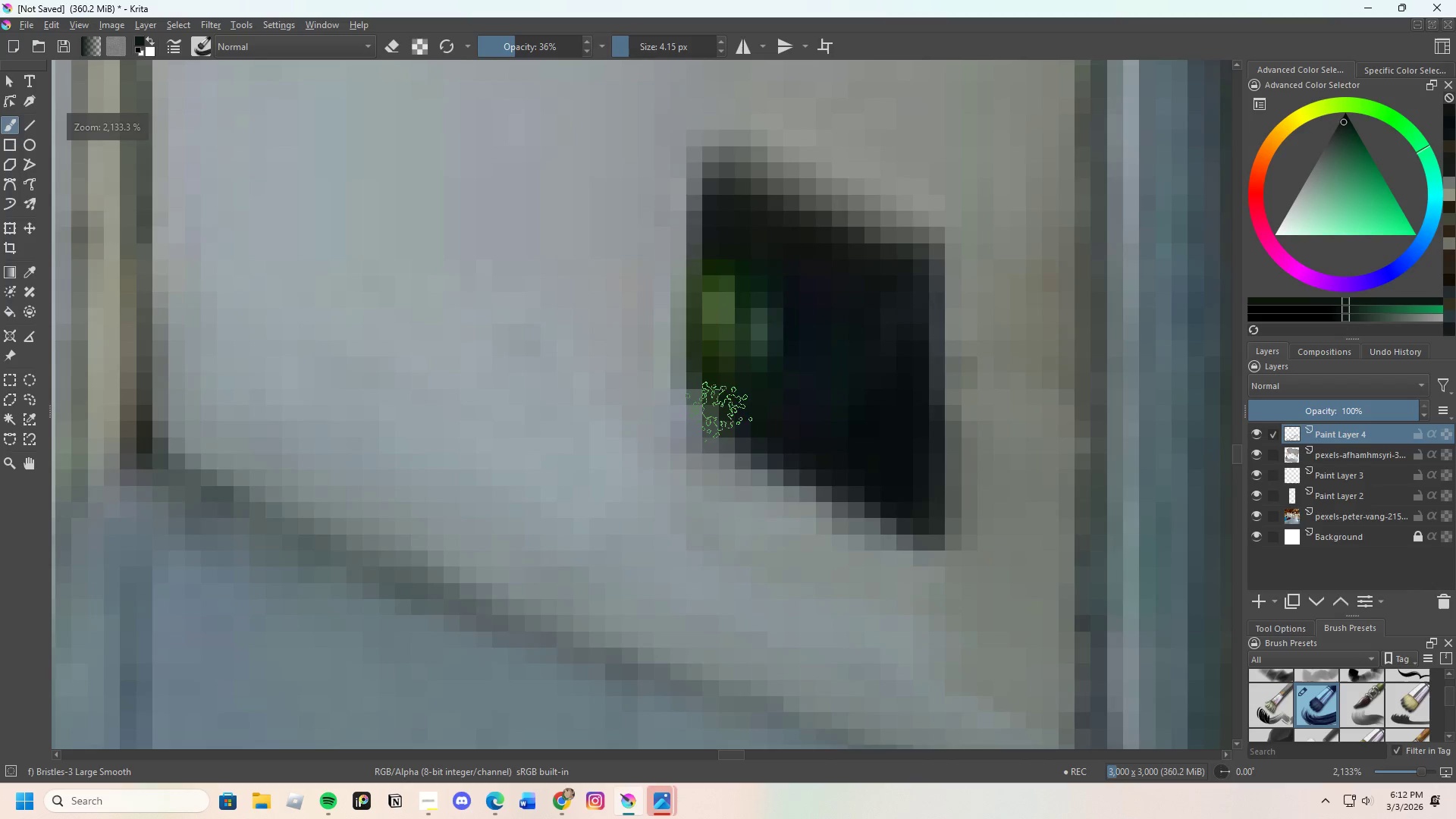 
left_click_drag(start_coordinate=[705, 402], to_coordinate=[827, 472])
 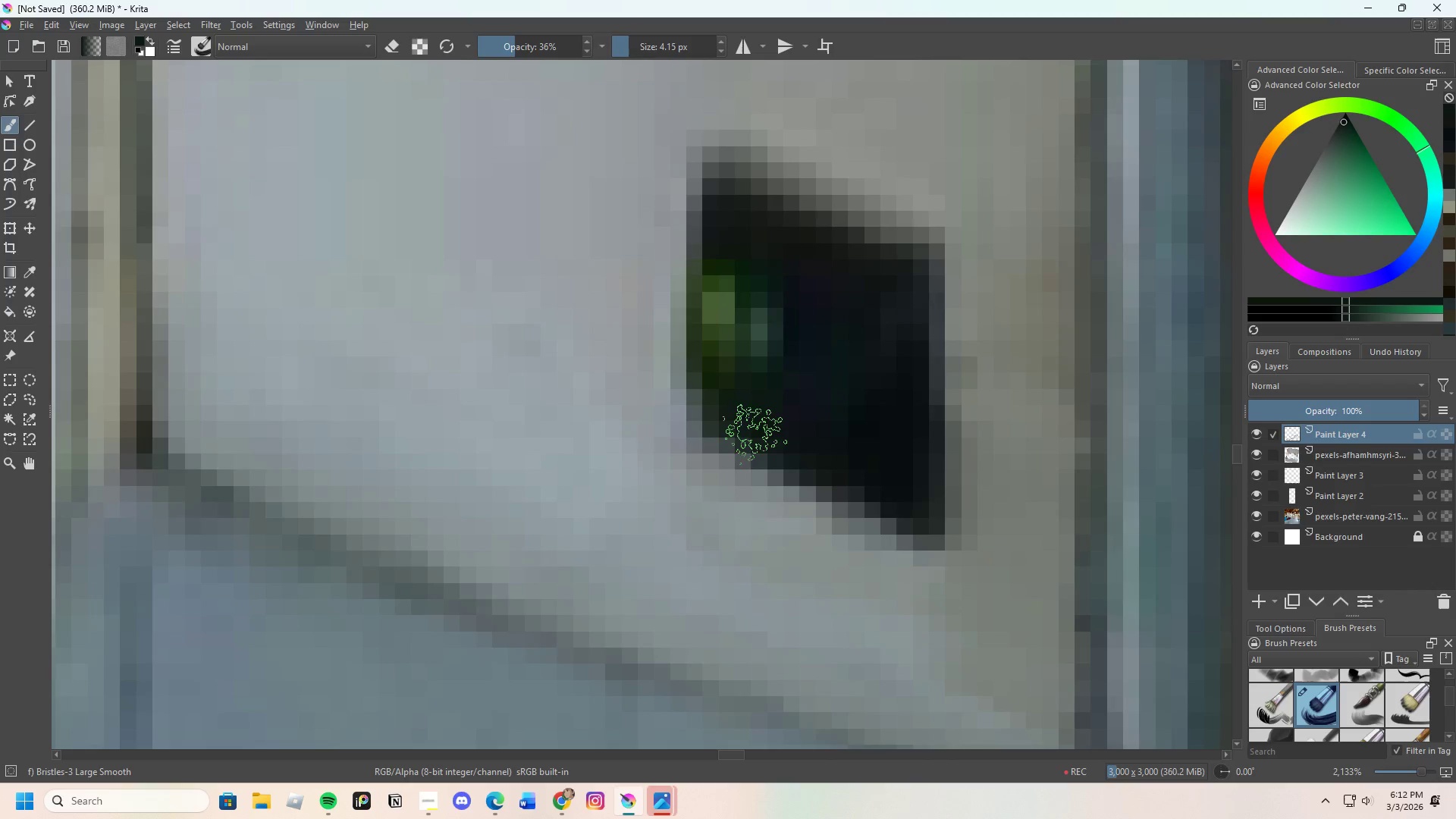 
left_click_drag(start_coordinate=[750, 432], to_coordinate=[880, 500])
 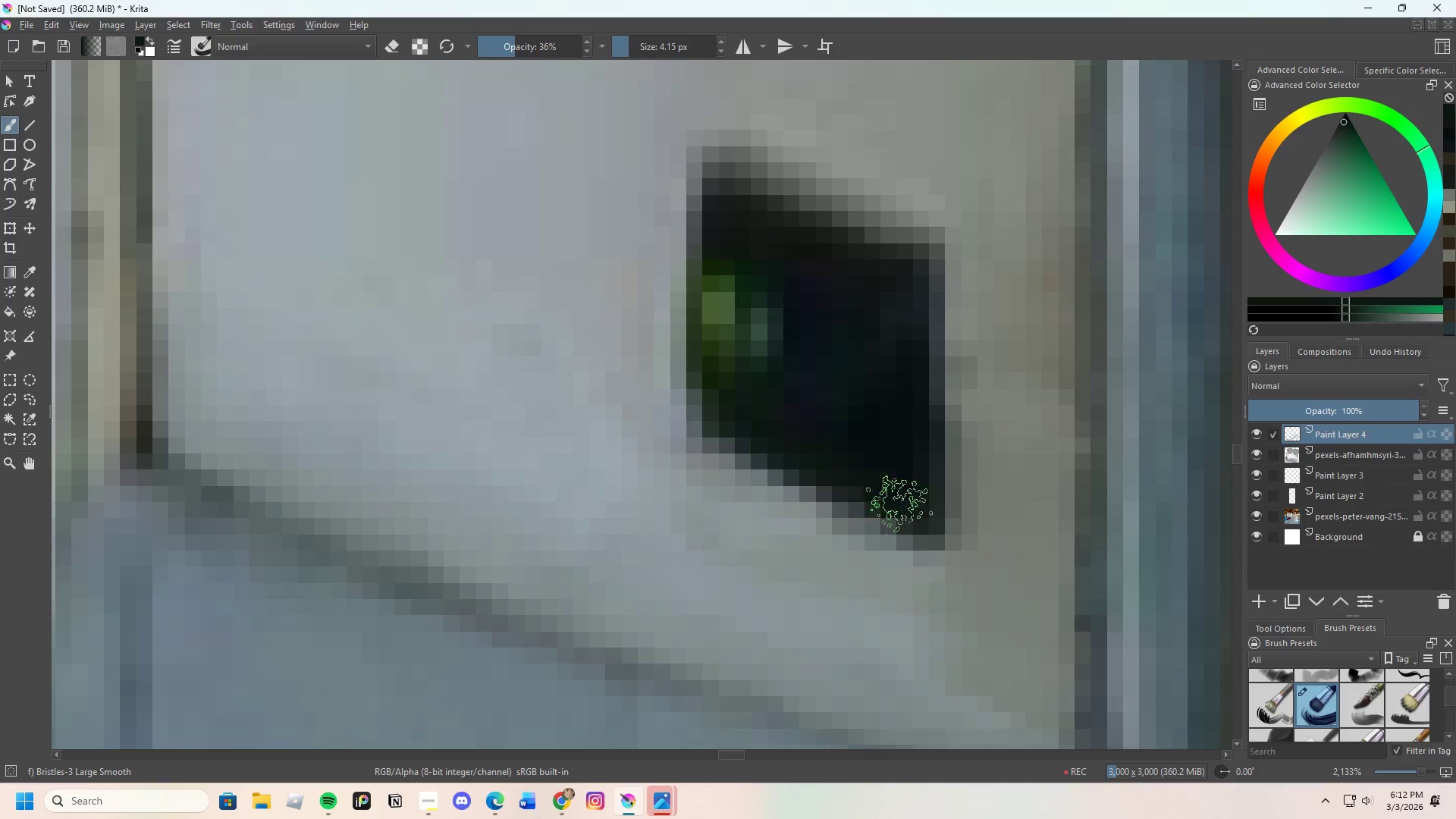 
scroll: coordinate [861, 403], scroll_direction: down, amount: 6.0
 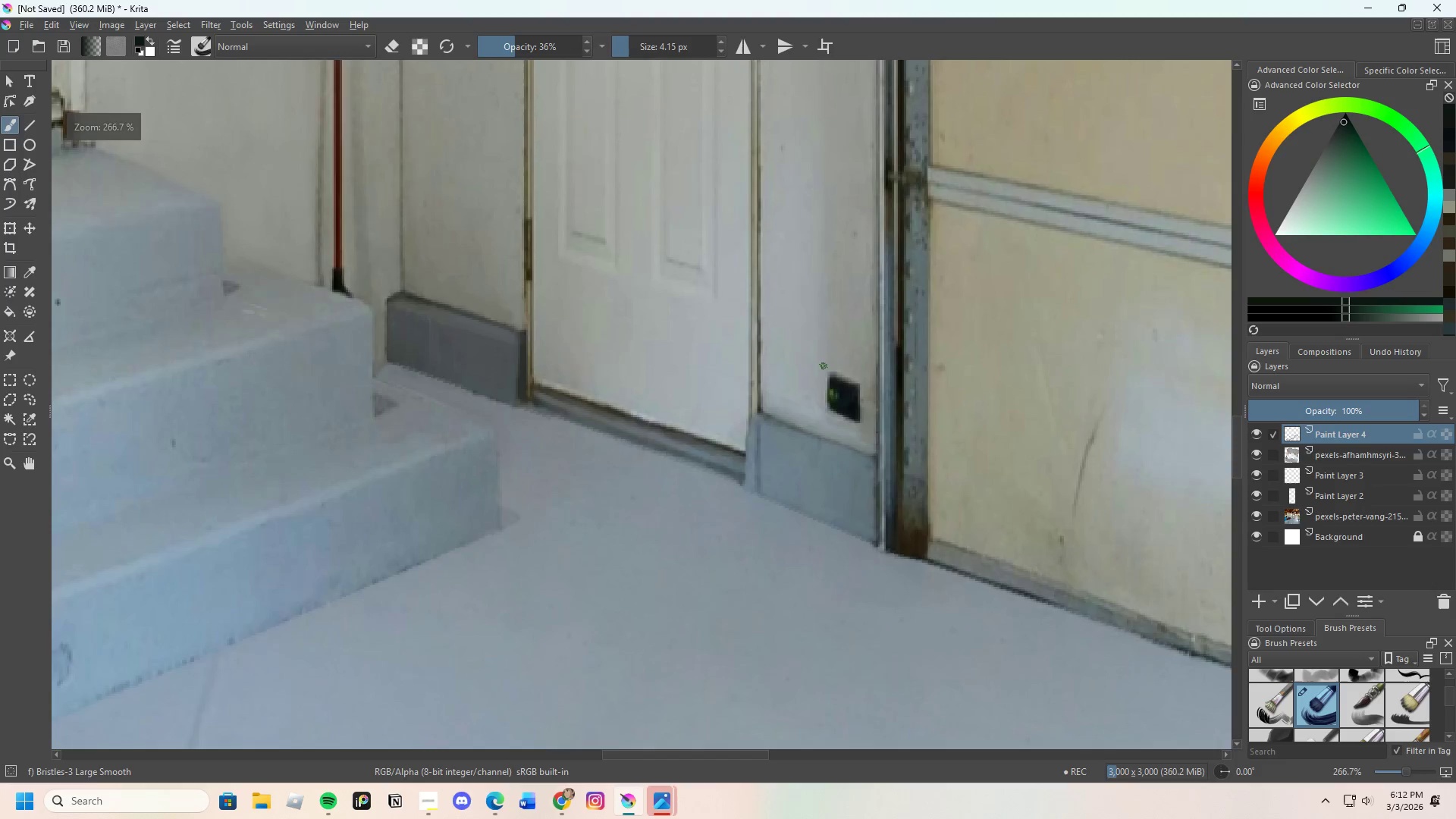 
scroll: coordinate [864, 413], scroll_direction: up, amount: 3.0
 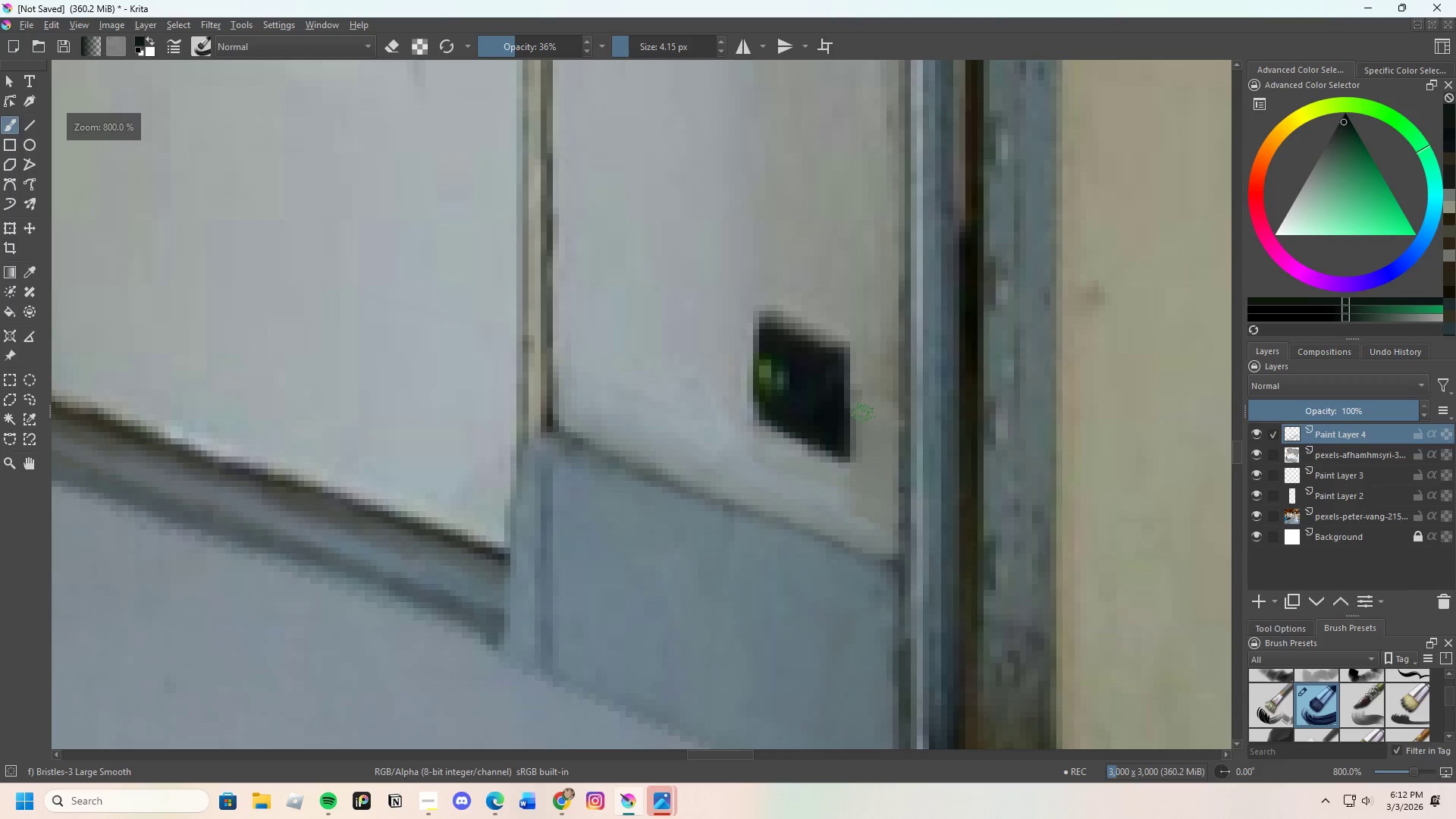 
scroll: coordinate [890, 337], scroll_direction: none, amount: 0.0
 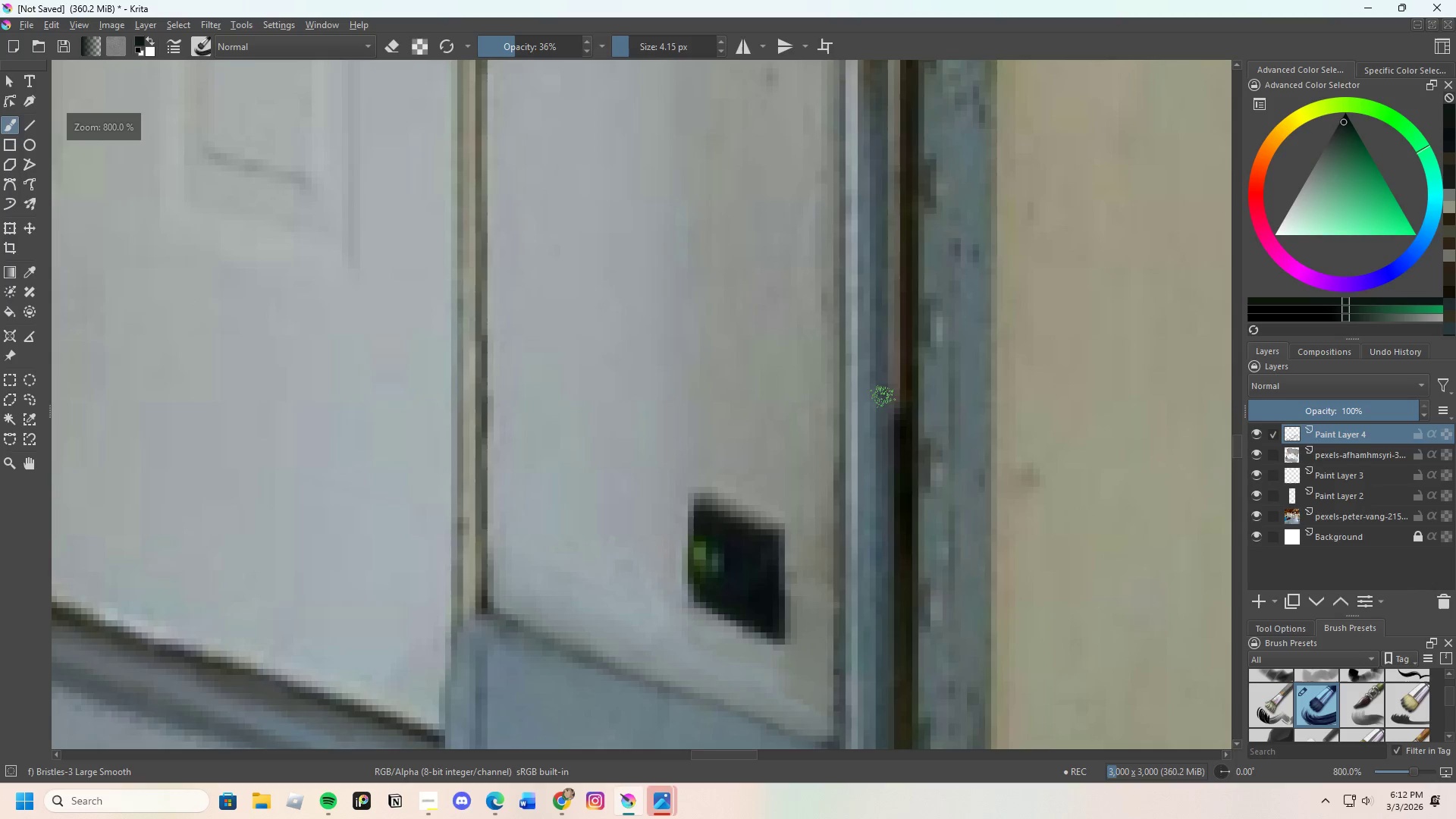 
scroll: coordinate [874, 383], scroll_direction: down, amount: 4.0
 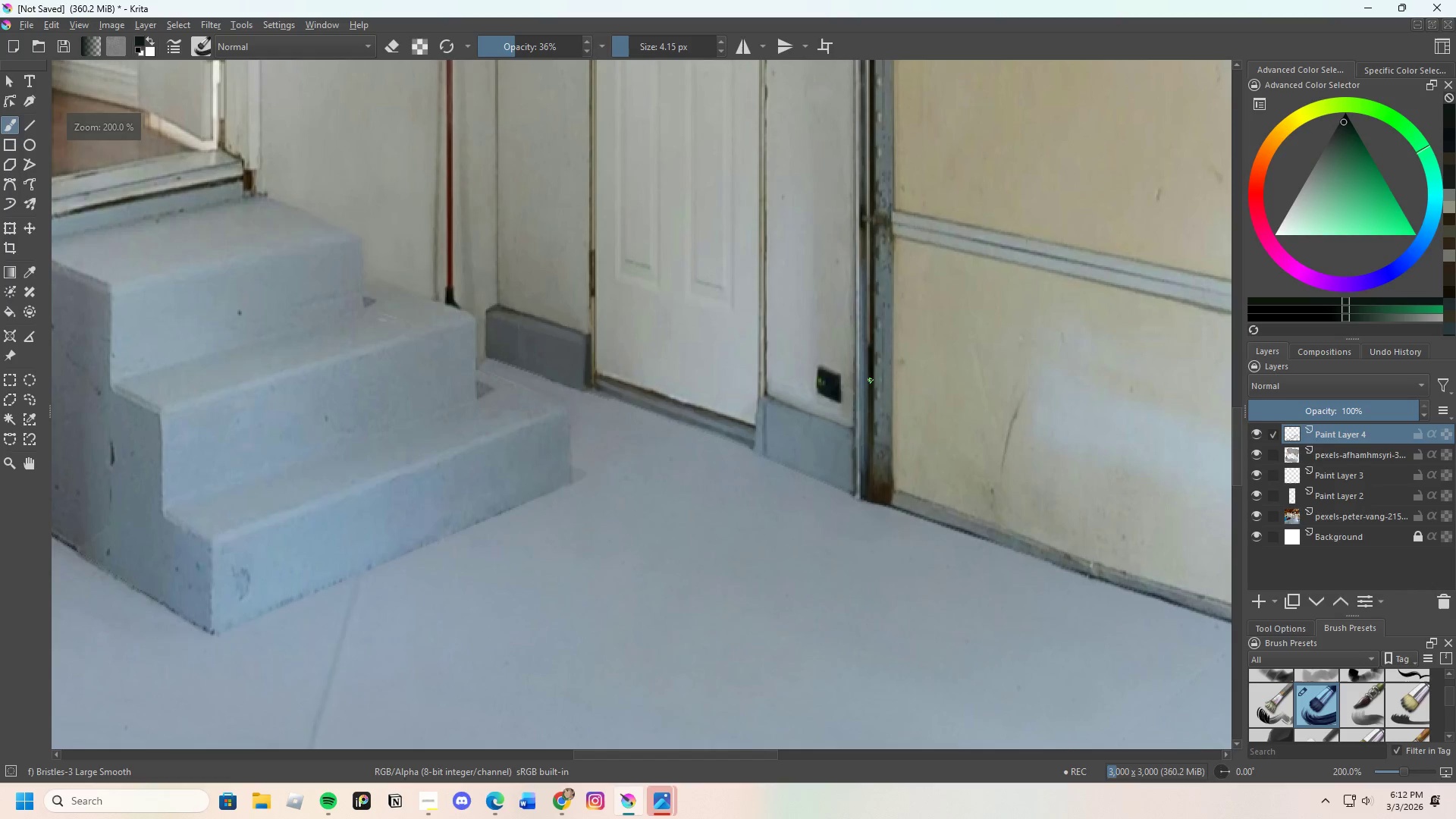 
scroll: coordinate [860, 303], scroll_direction: up, amount: 3.0
 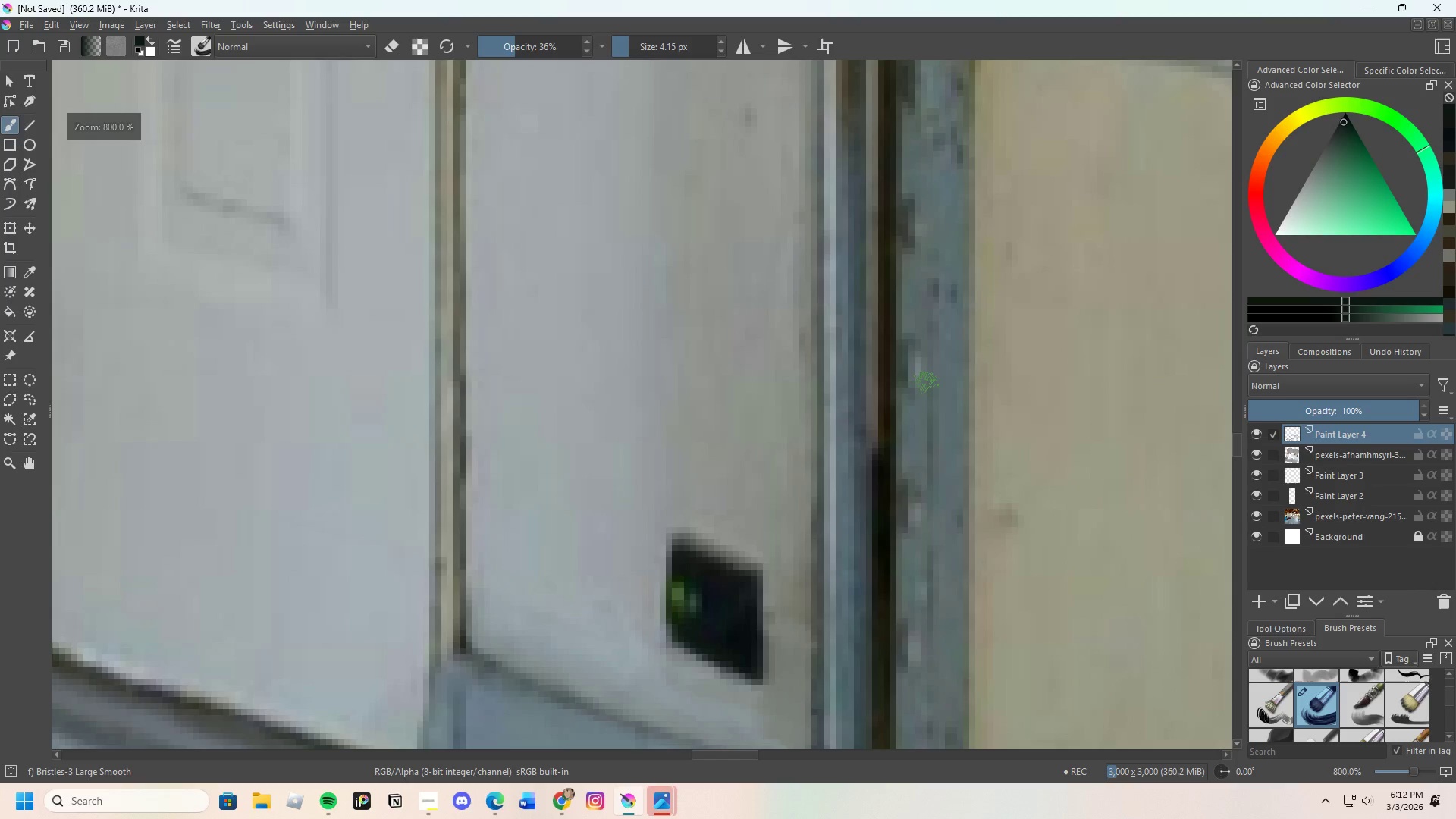 
scroll: coordinate [881, 309], scroll_direction: down, amount: 3.0
 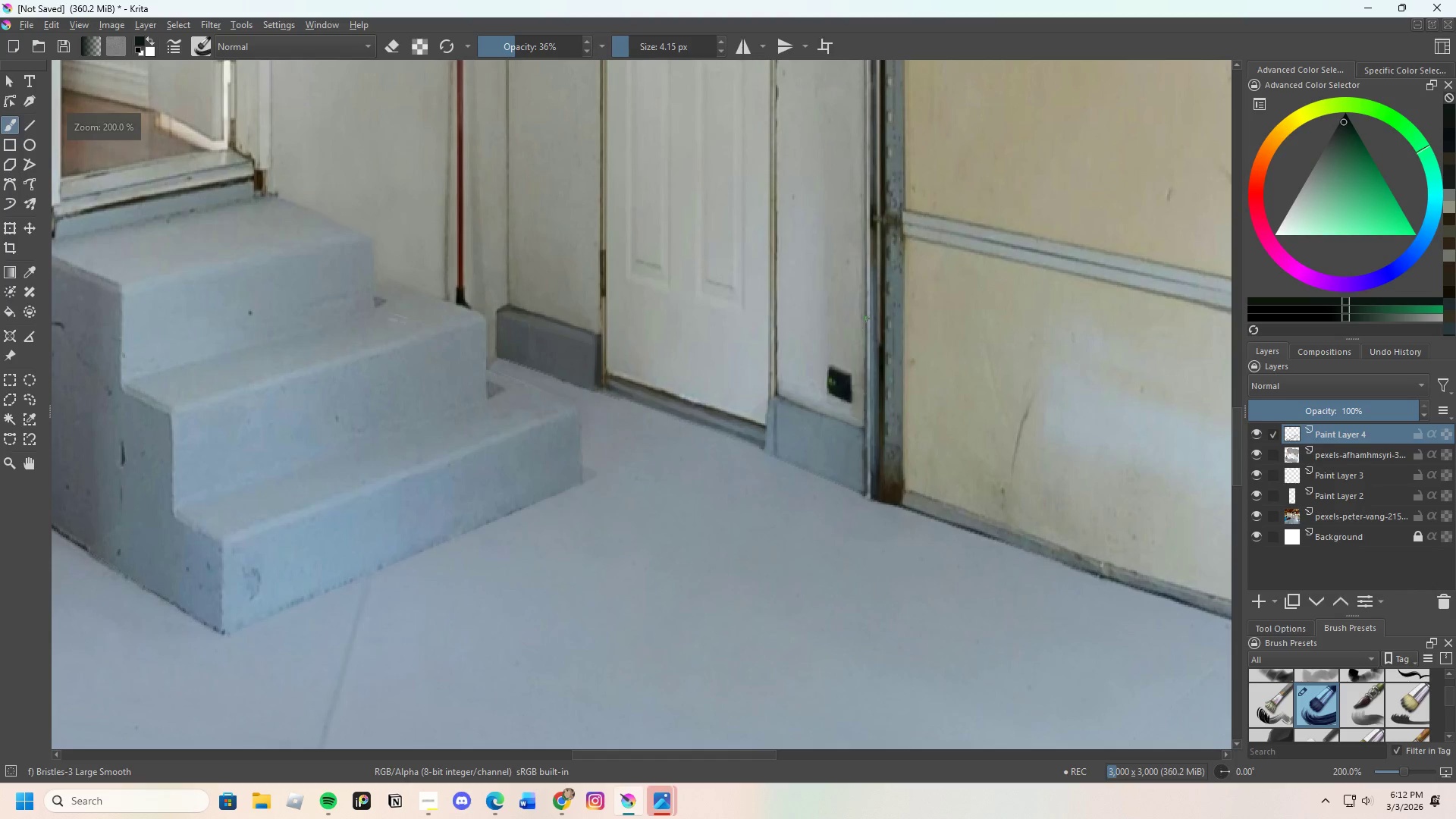 
scroll: coordinate [935, 616], scroll_direction: up, amount: 5.0
 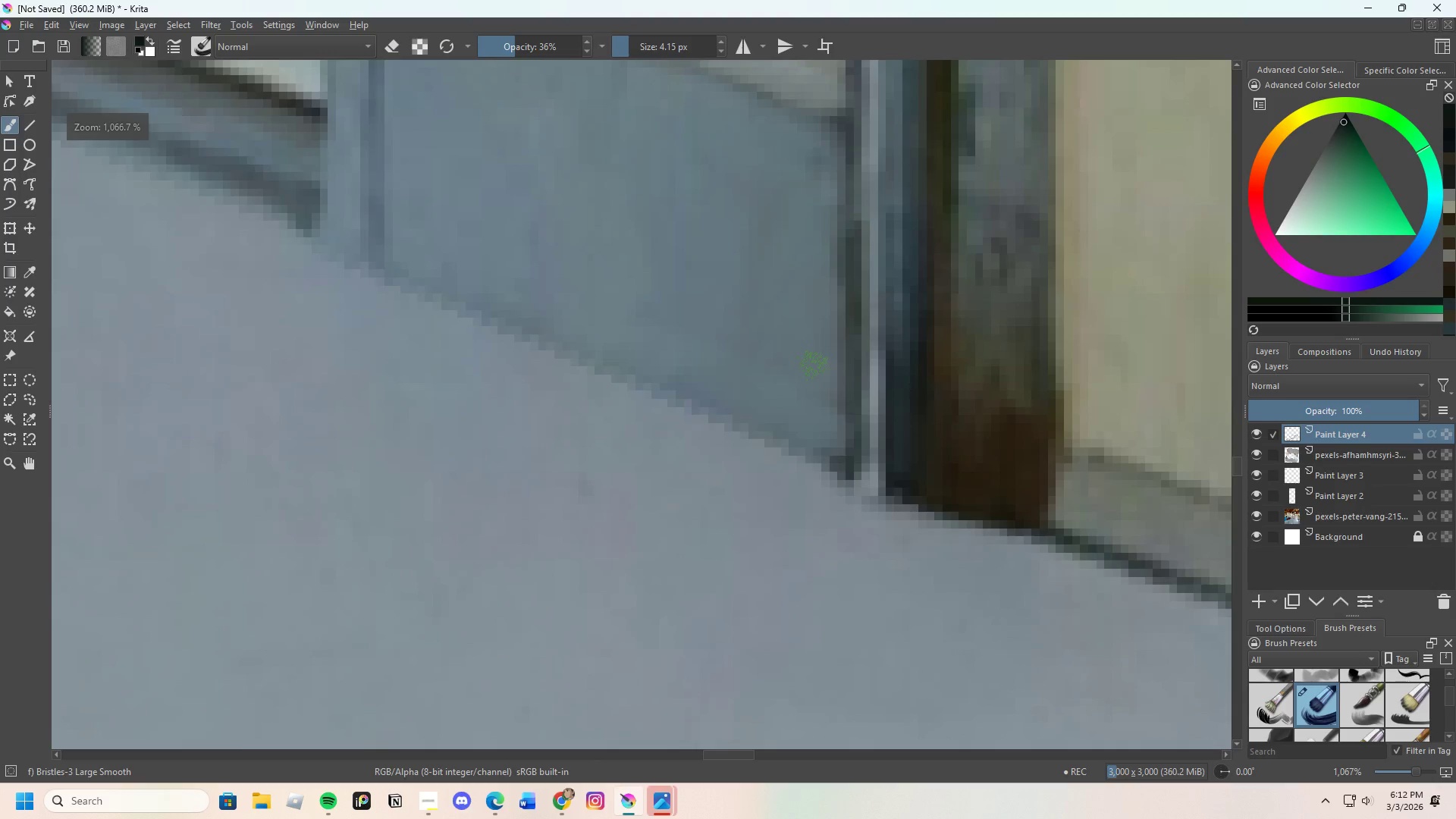 
hold_key(key=ControlLeft, duration=0.55)
left_click([798, 429])
 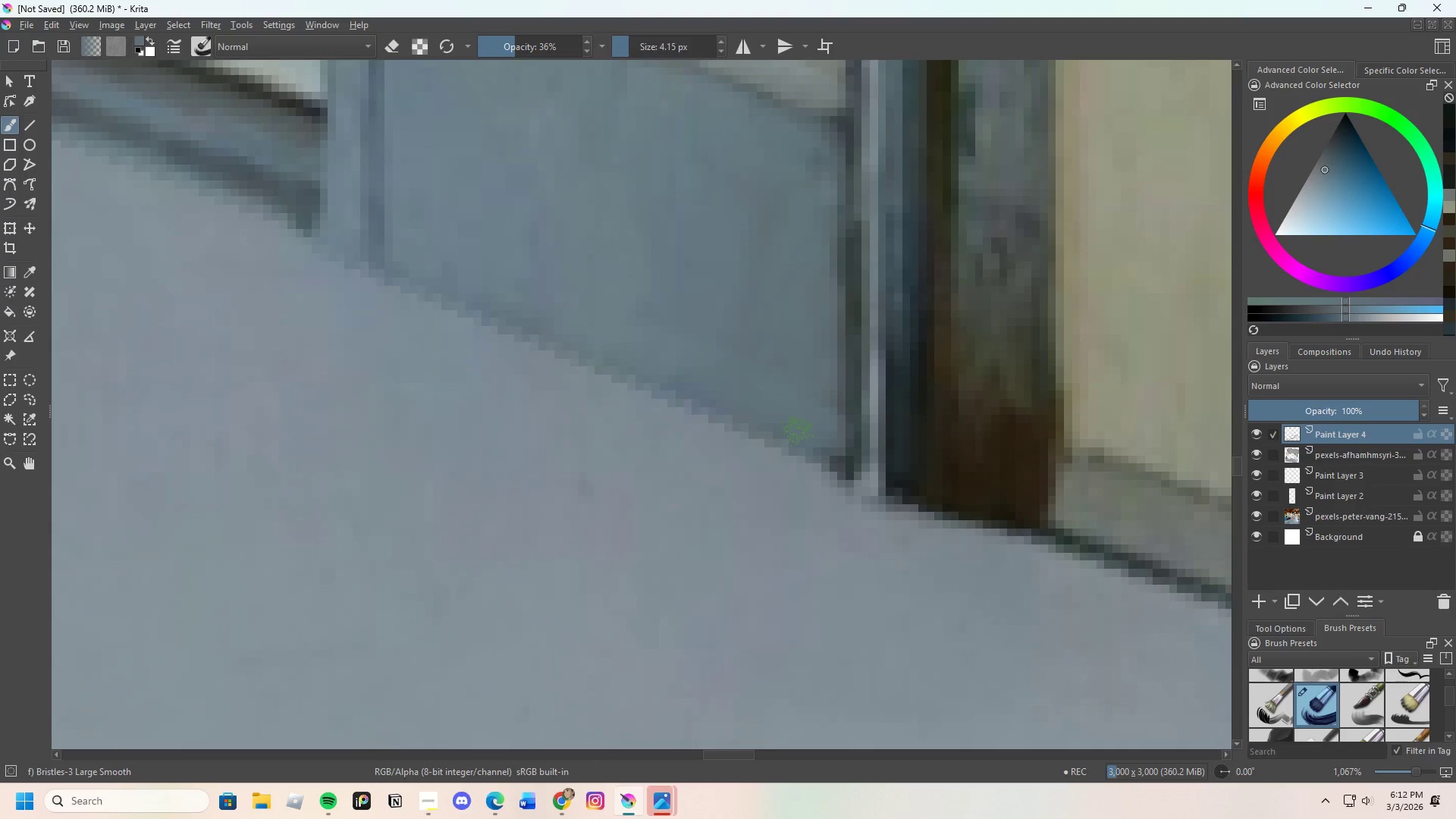 
left_click_drag(start_coordinate=[799, 434], to_coordinate=[840, 444])
 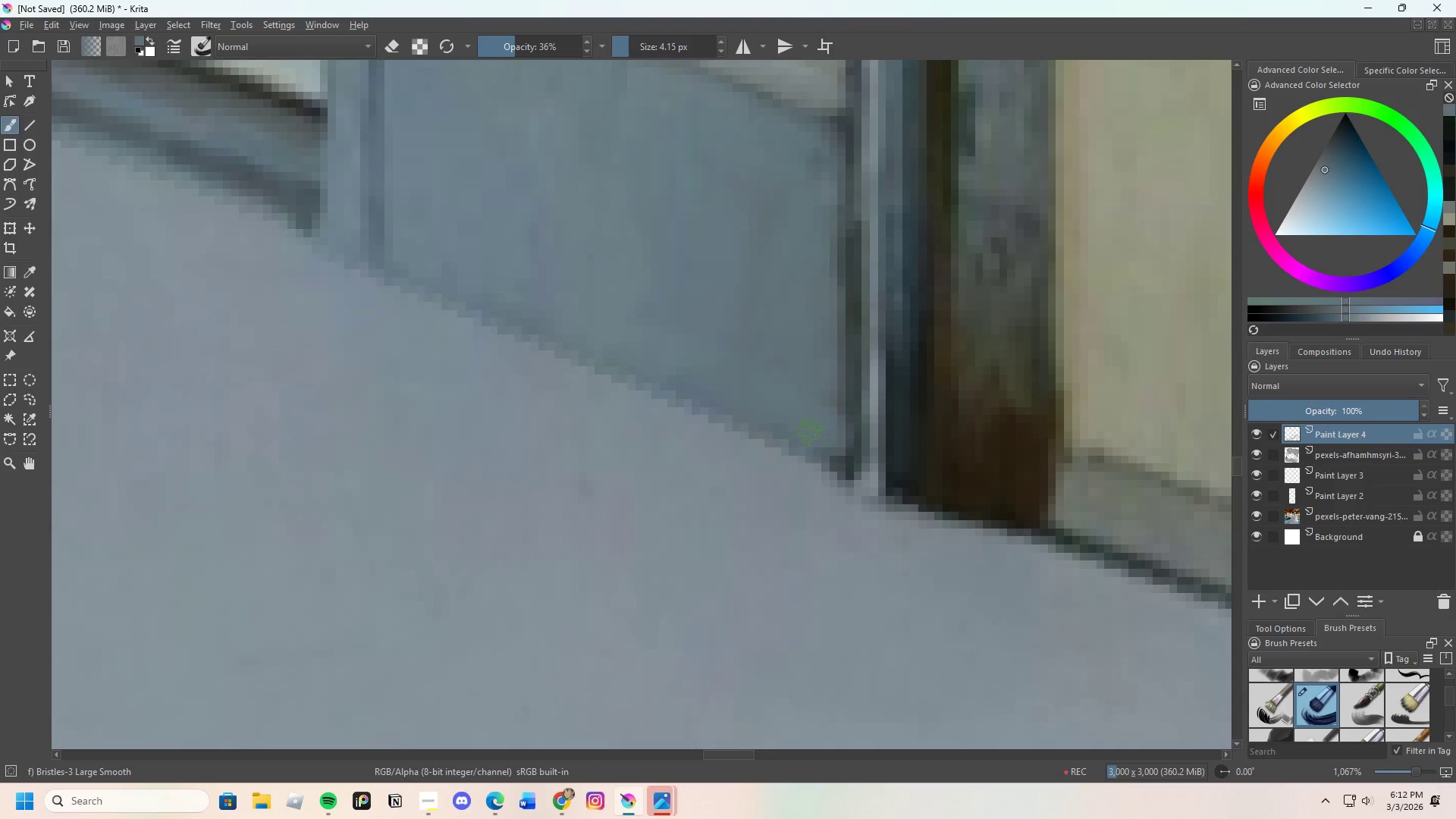 
left_click_drag(start_coordinate=[810, 433], to_coordinate=[833, 444])
 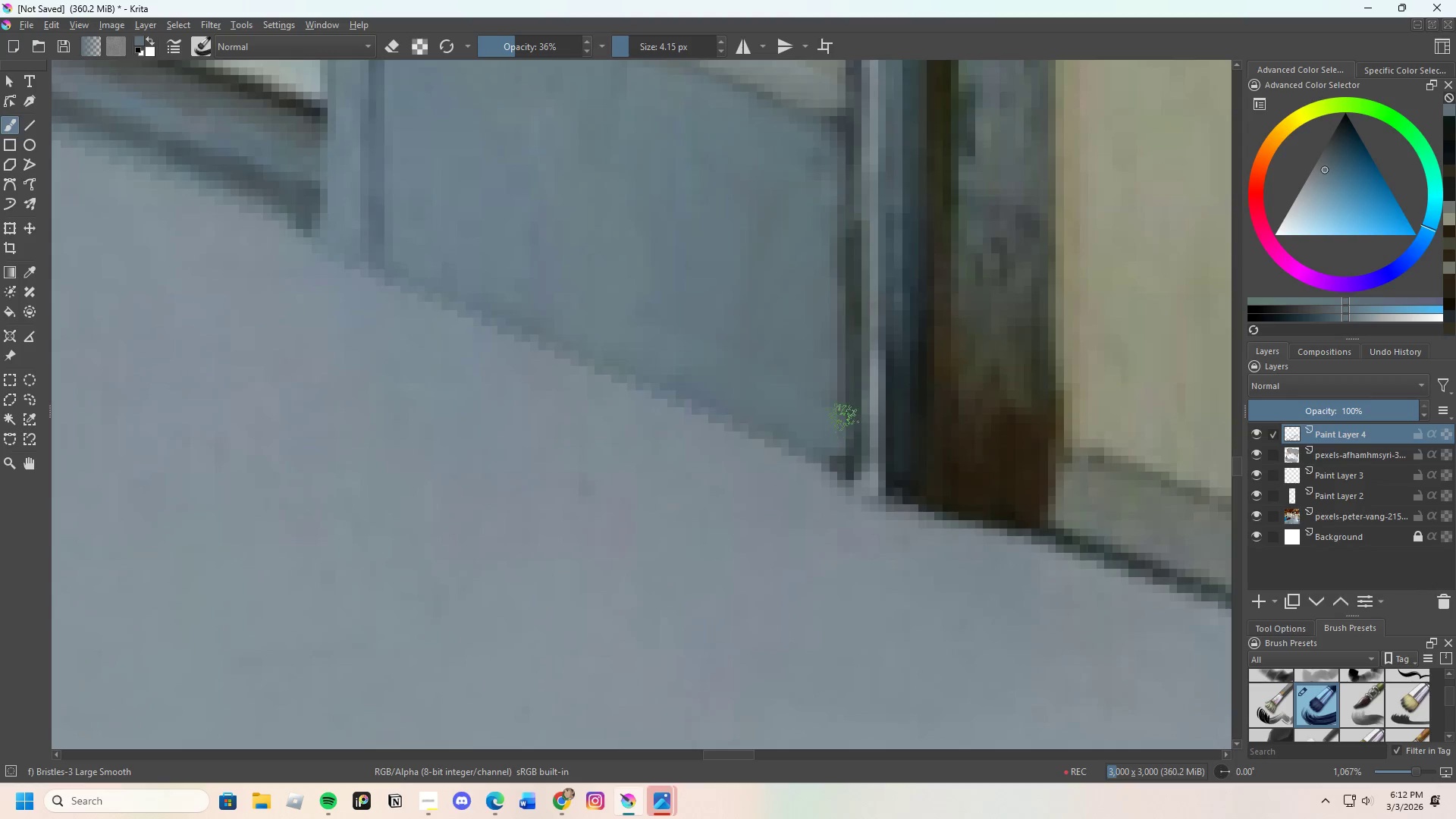 
hold_key(key=ControlLeft, duration=0.31)
left_click([852, 398])
 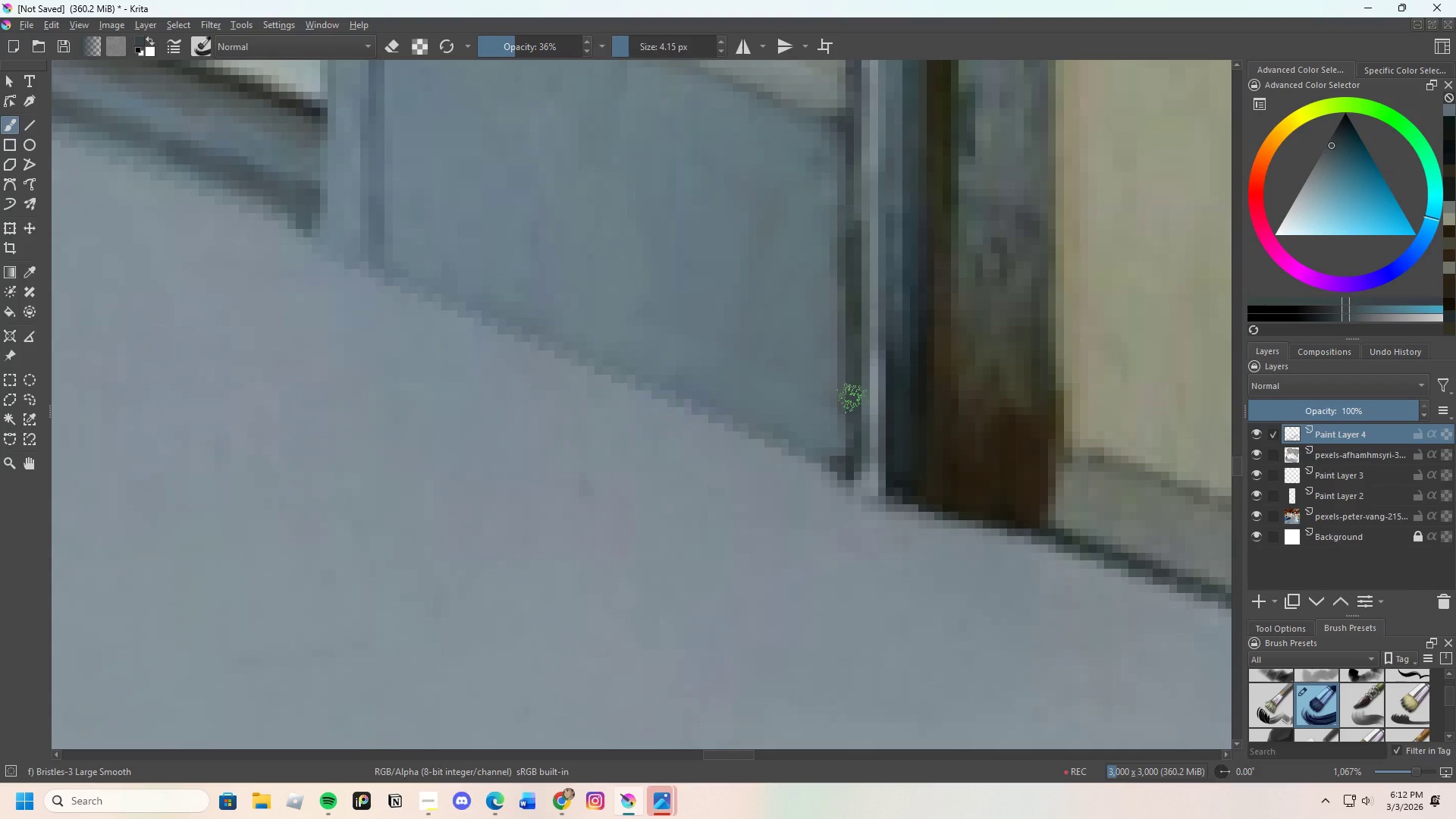 
left_click_drag(start_coordinate=[852, 398], to_coordinate=[851, 469])
 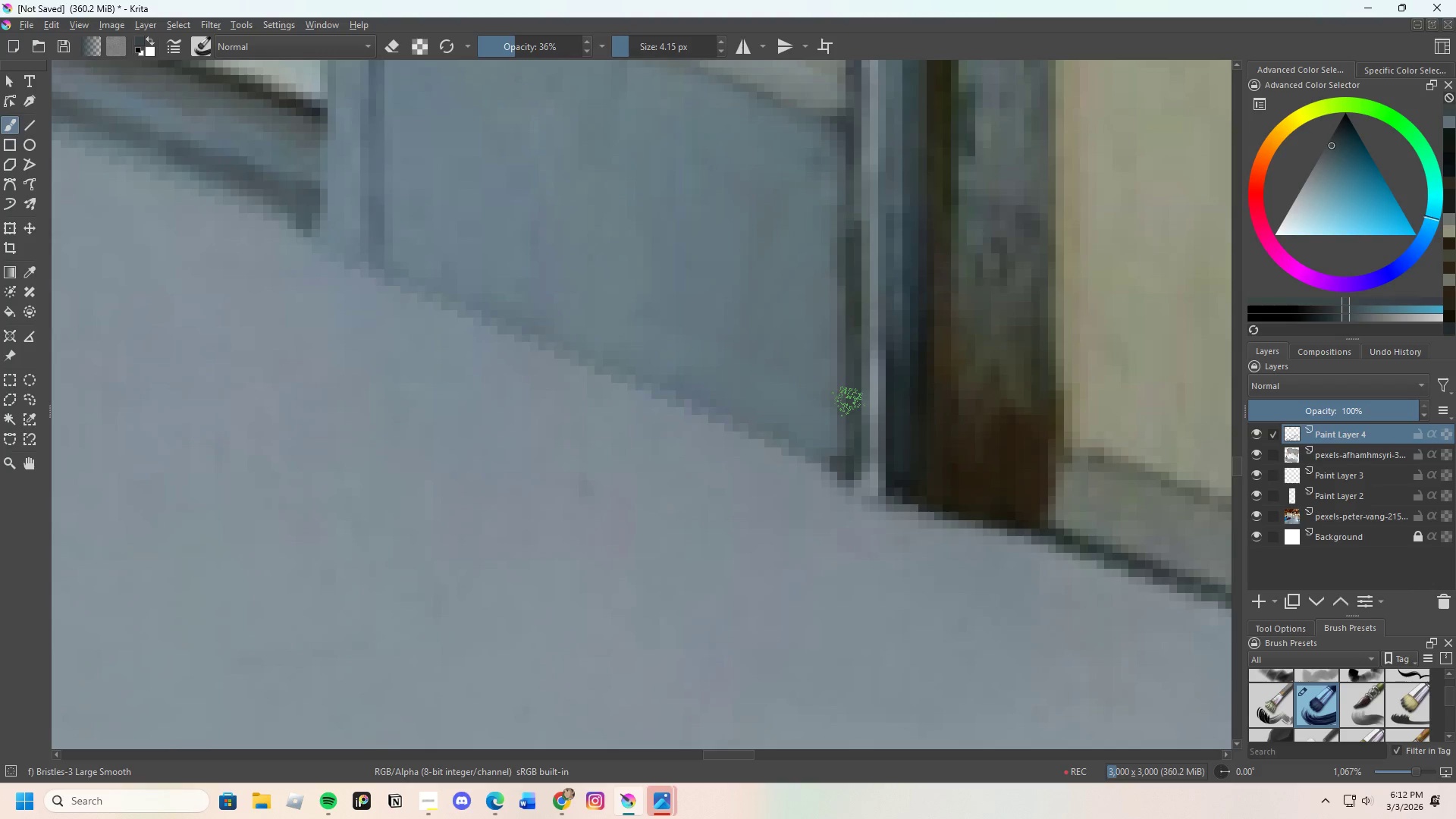 
left_click_drag(start_coordinate=[849, 401], to_coordinate=[843, 455])
 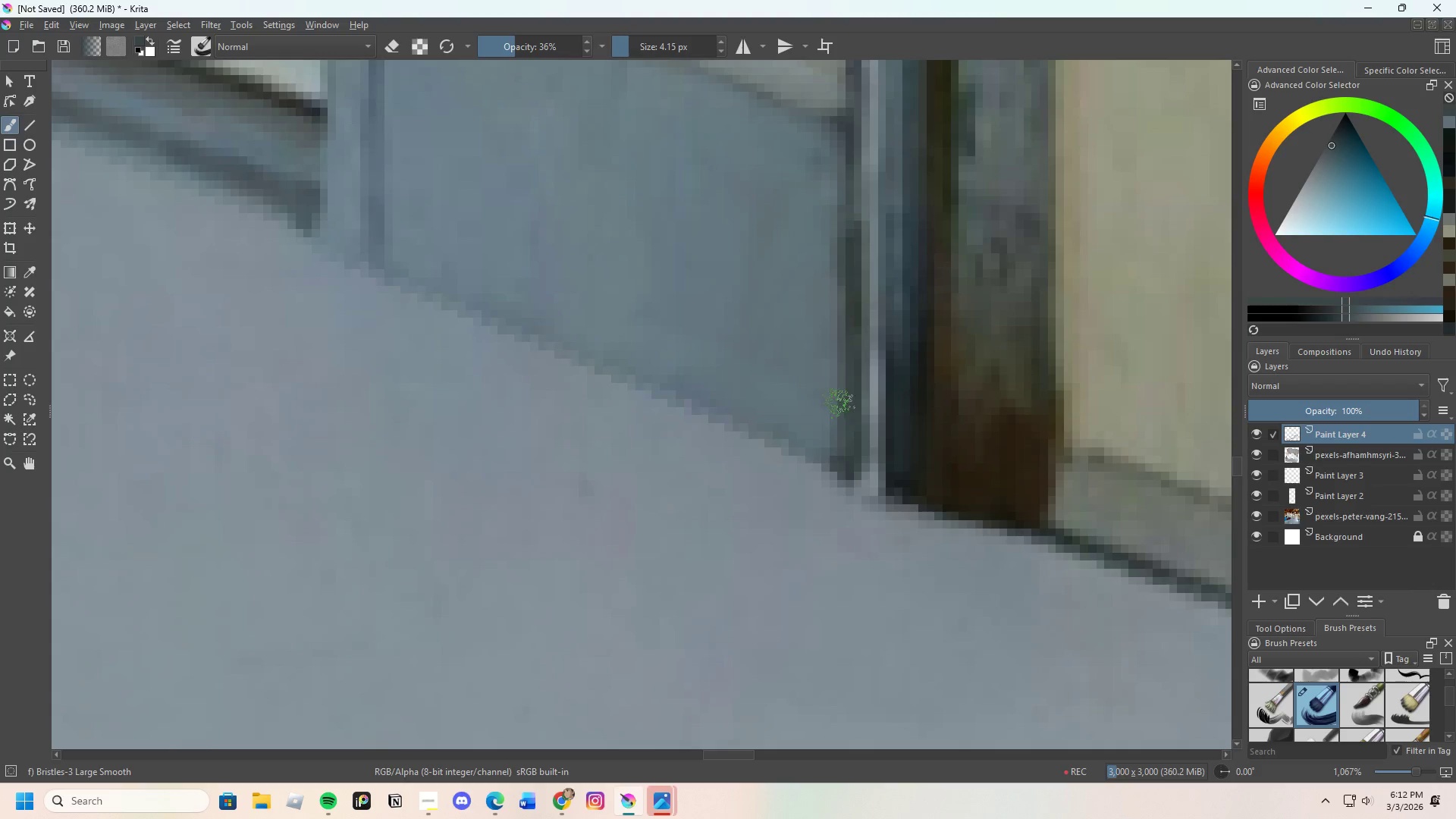 
key(Control+ControlLeft)
 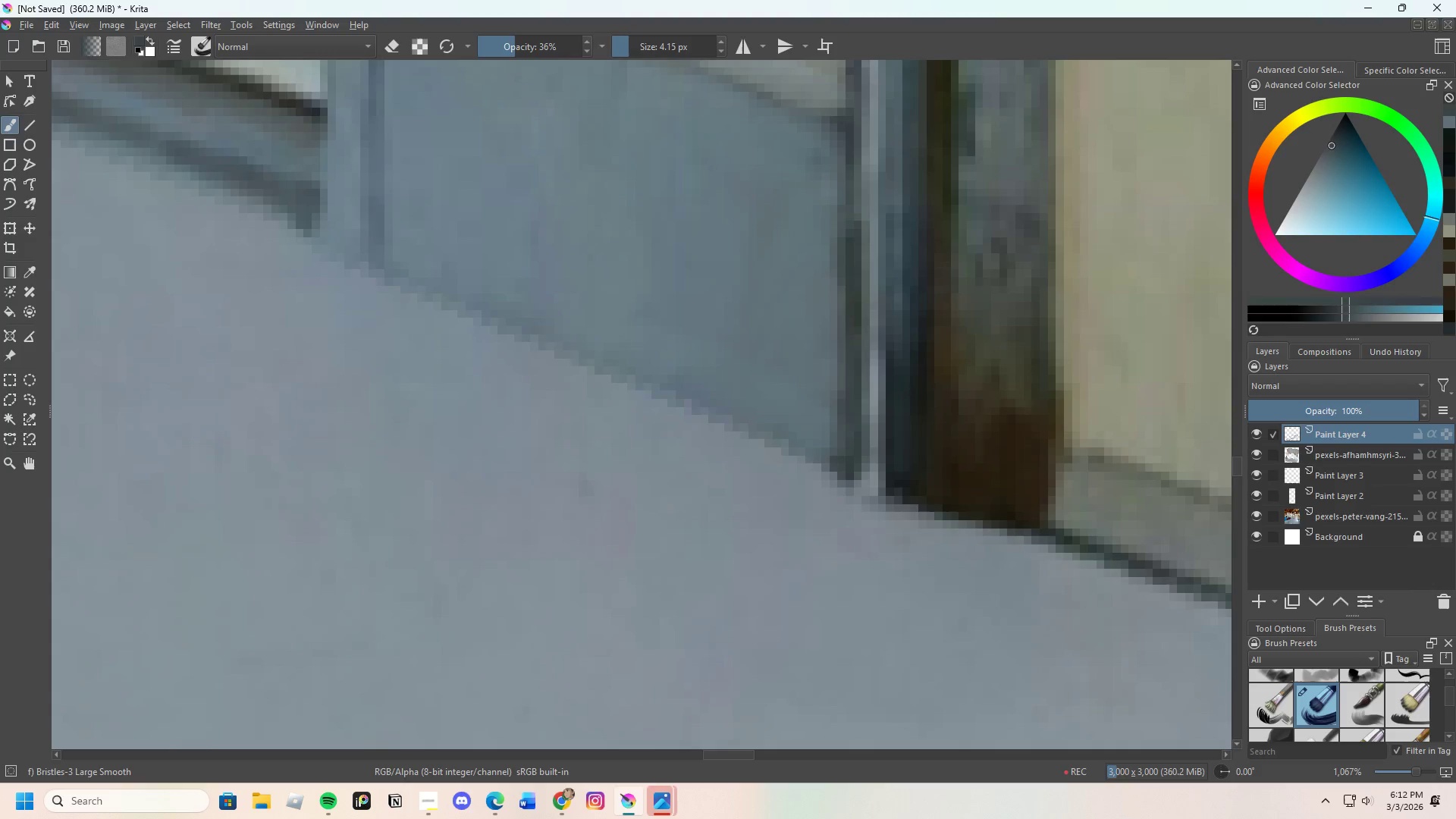 
left_click([824, 394])
 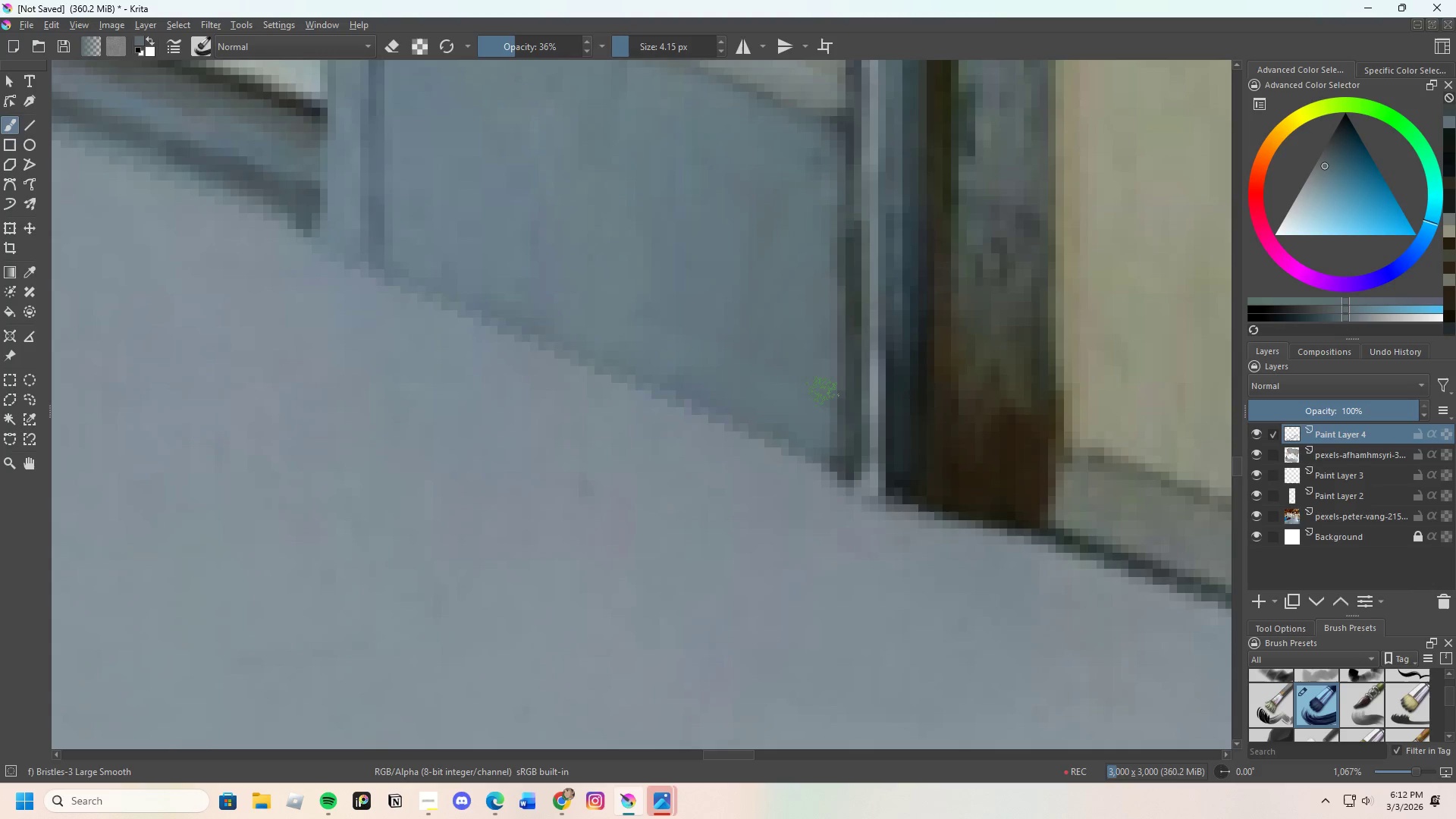 
left_click_drag(start_coordinate=[823, 391], to_coordinate=[823, 446])
 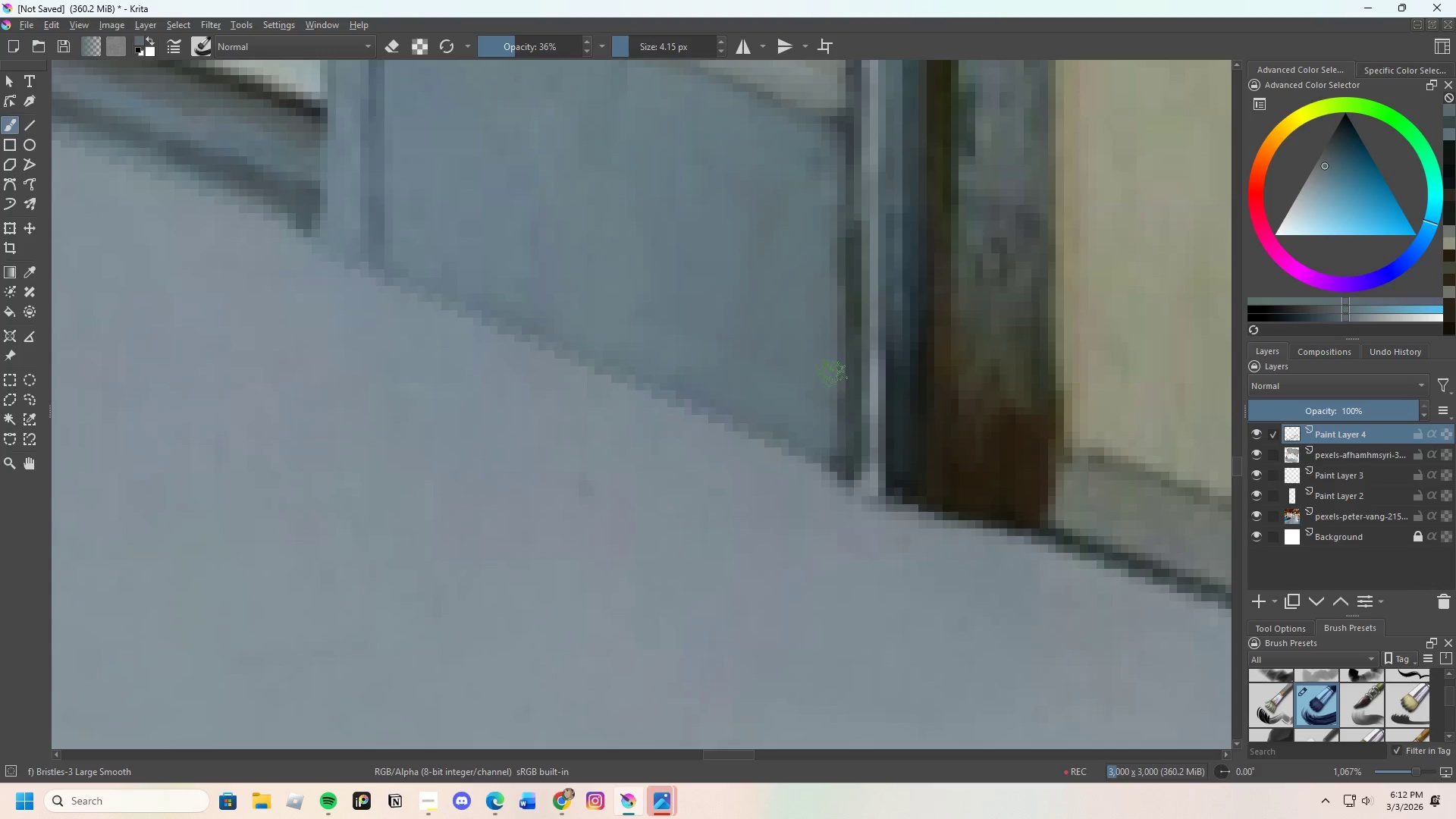 
left_click_drag(start_coordinate=[830, 376], to_coordinate=[823, 425])
 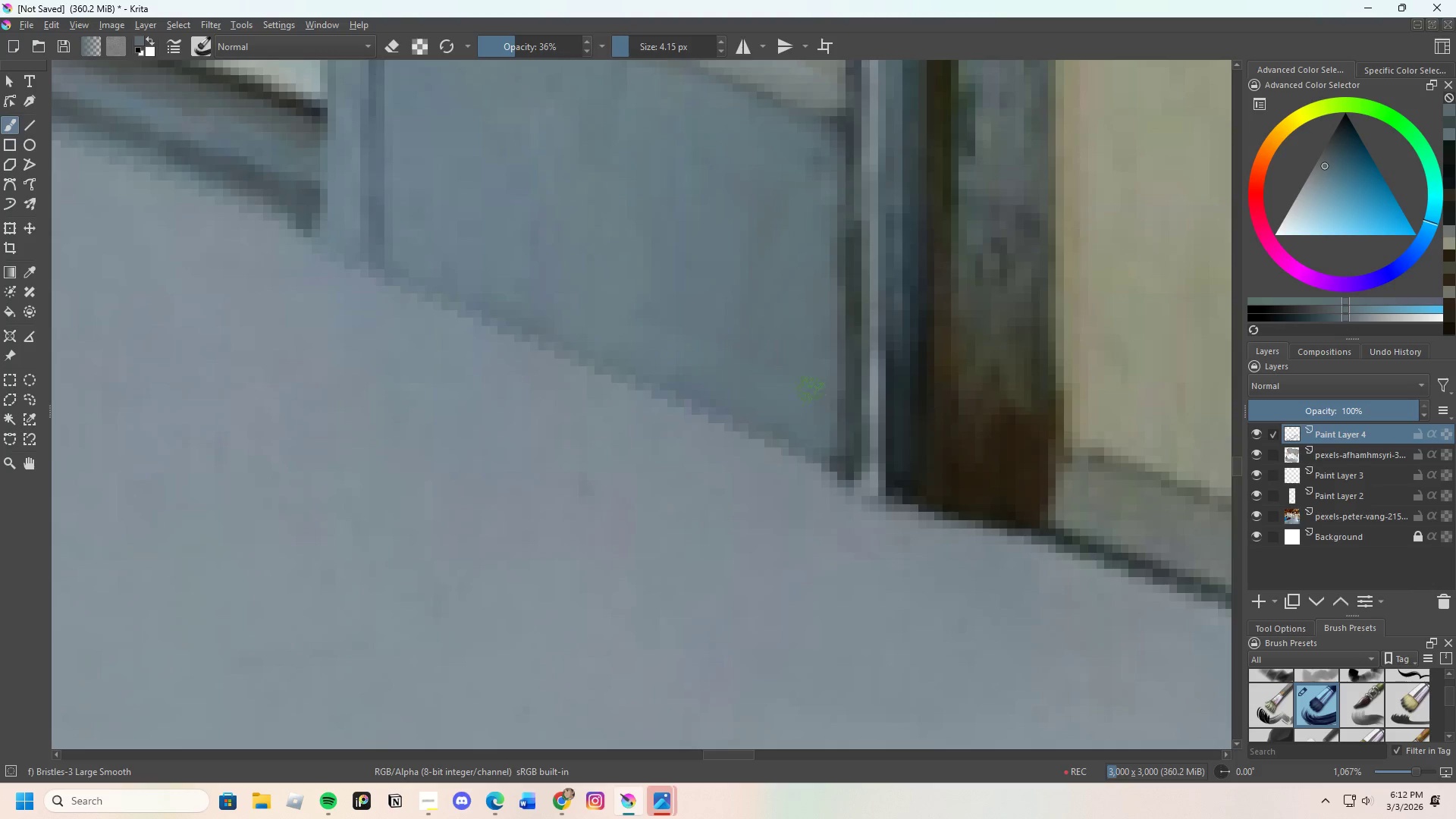 
hold_key(key=ControlLeft, duration=0.89)
 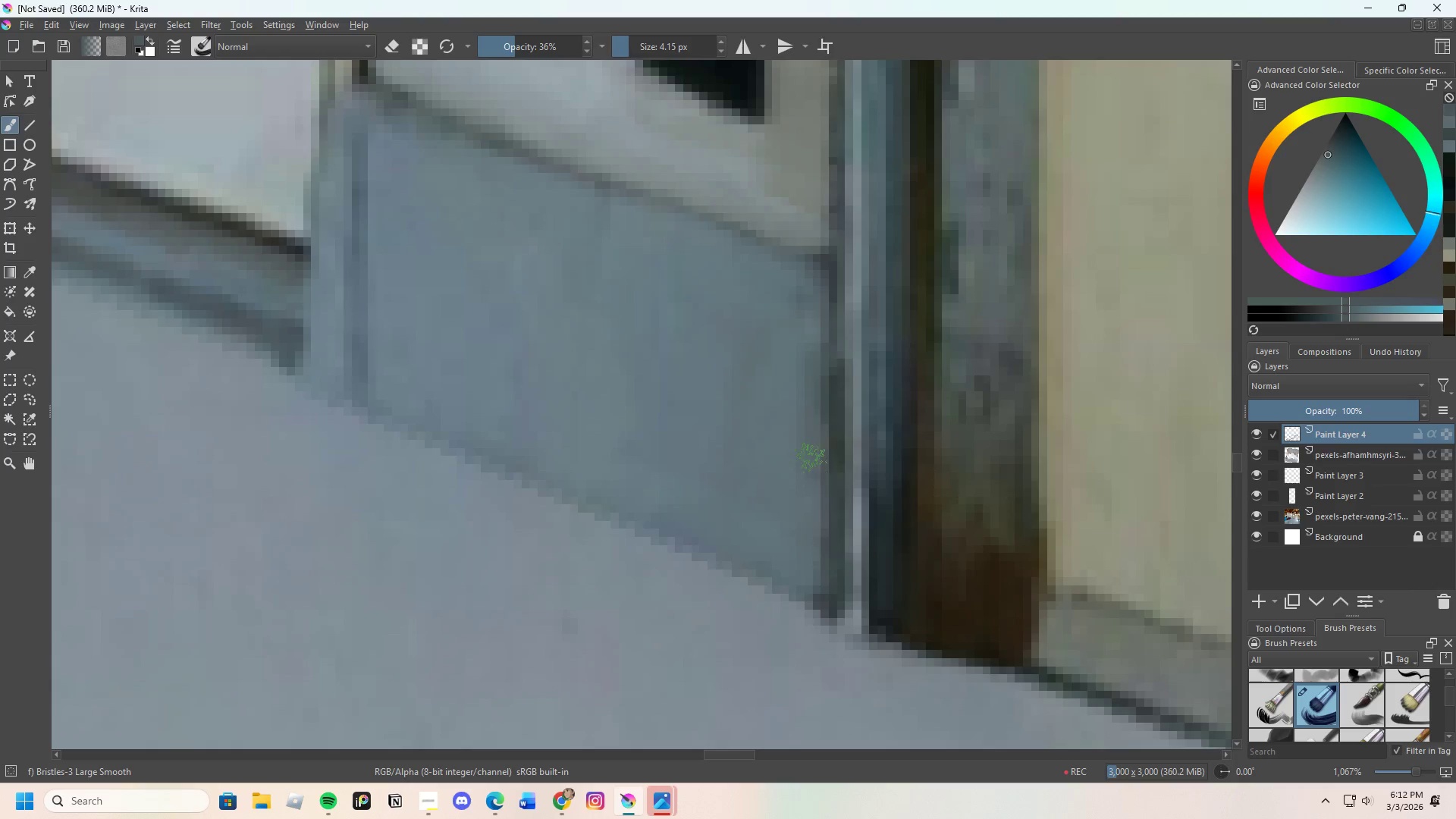 
scroll: coordinate [815, 413], scroll_direction: none, amount: 0.0
 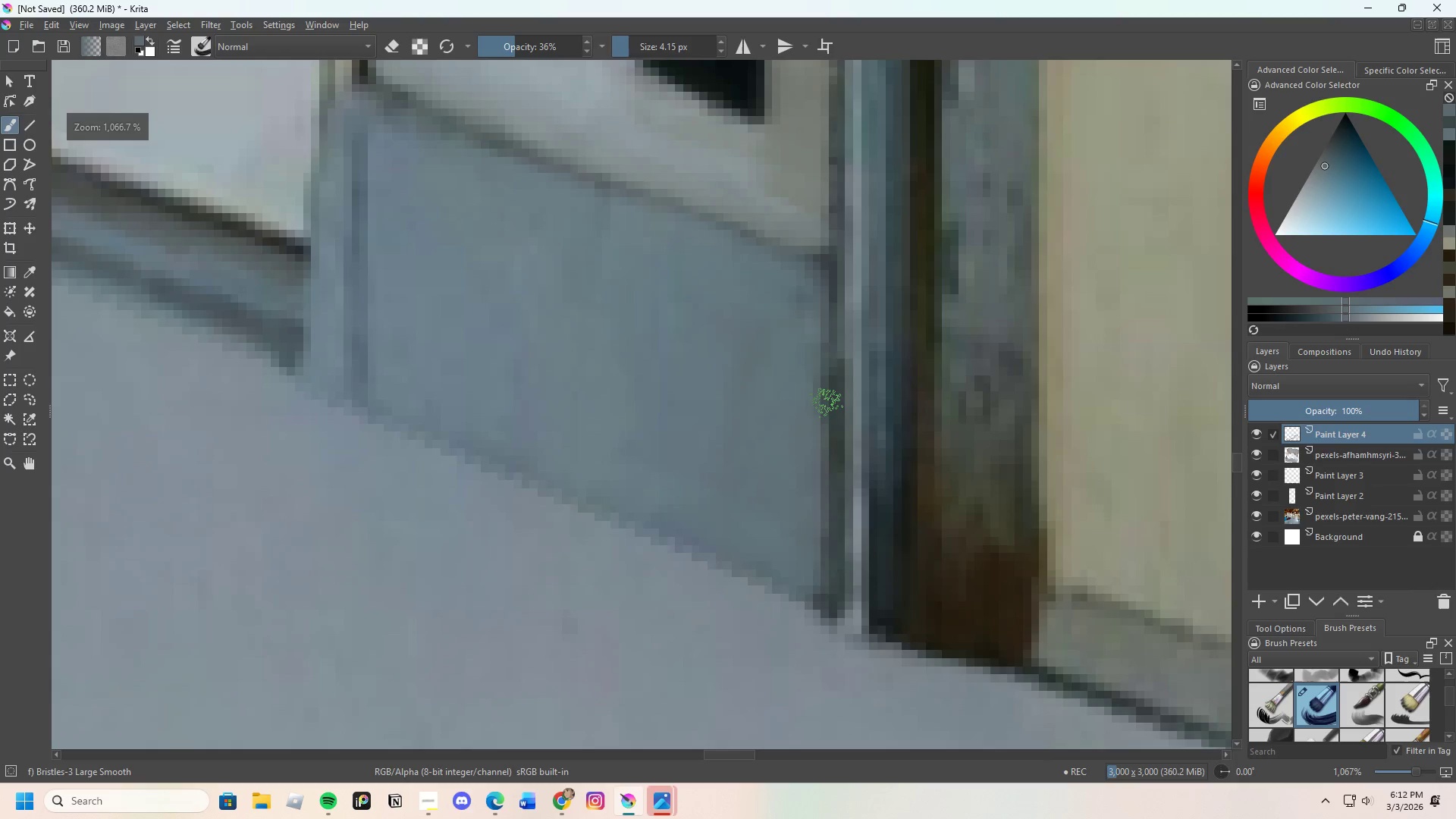 
left_click([822, 366])
 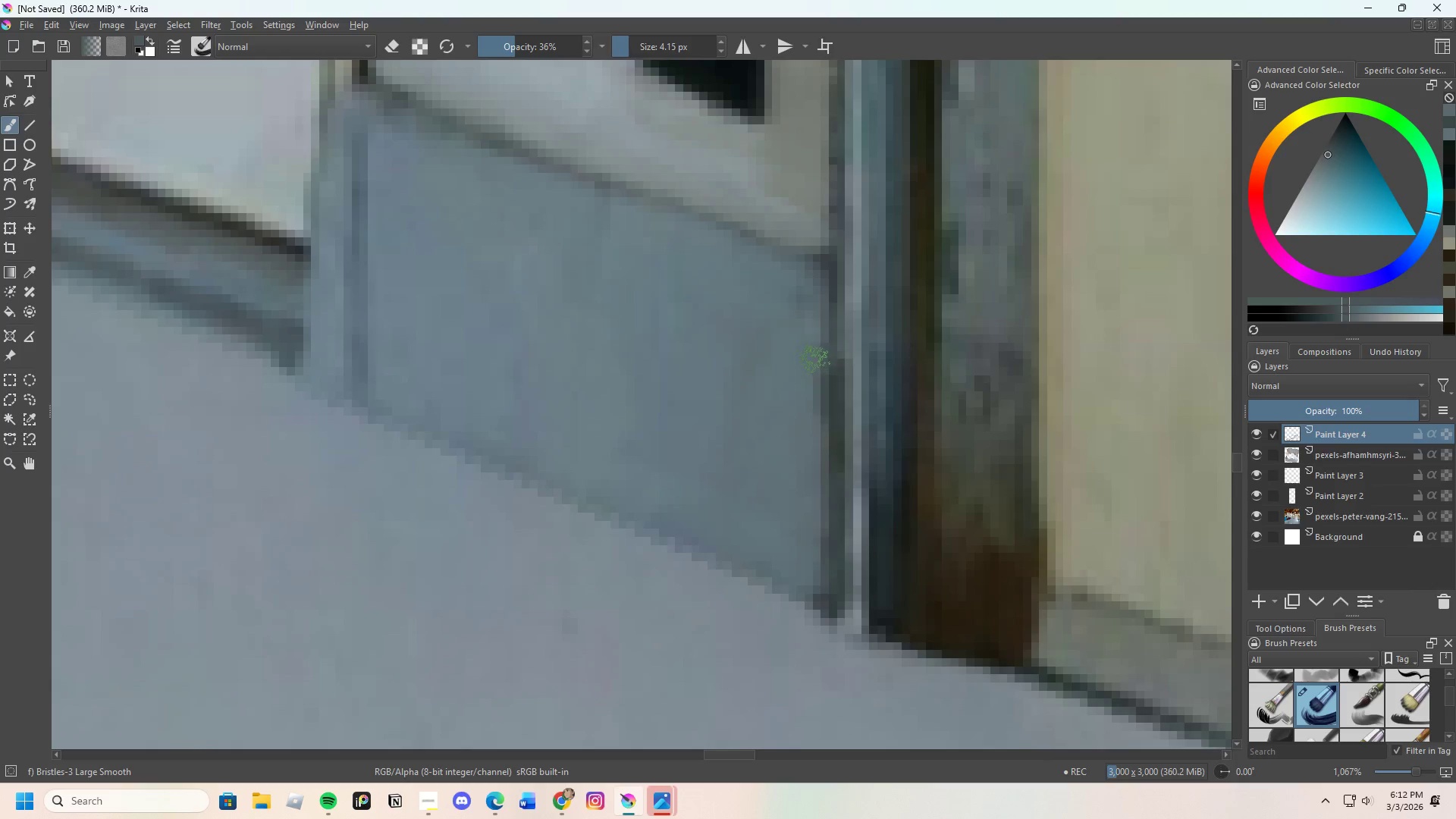 
left_click_drag(start_coordinate=[814, 359], to_coordinate=[811, 461])
 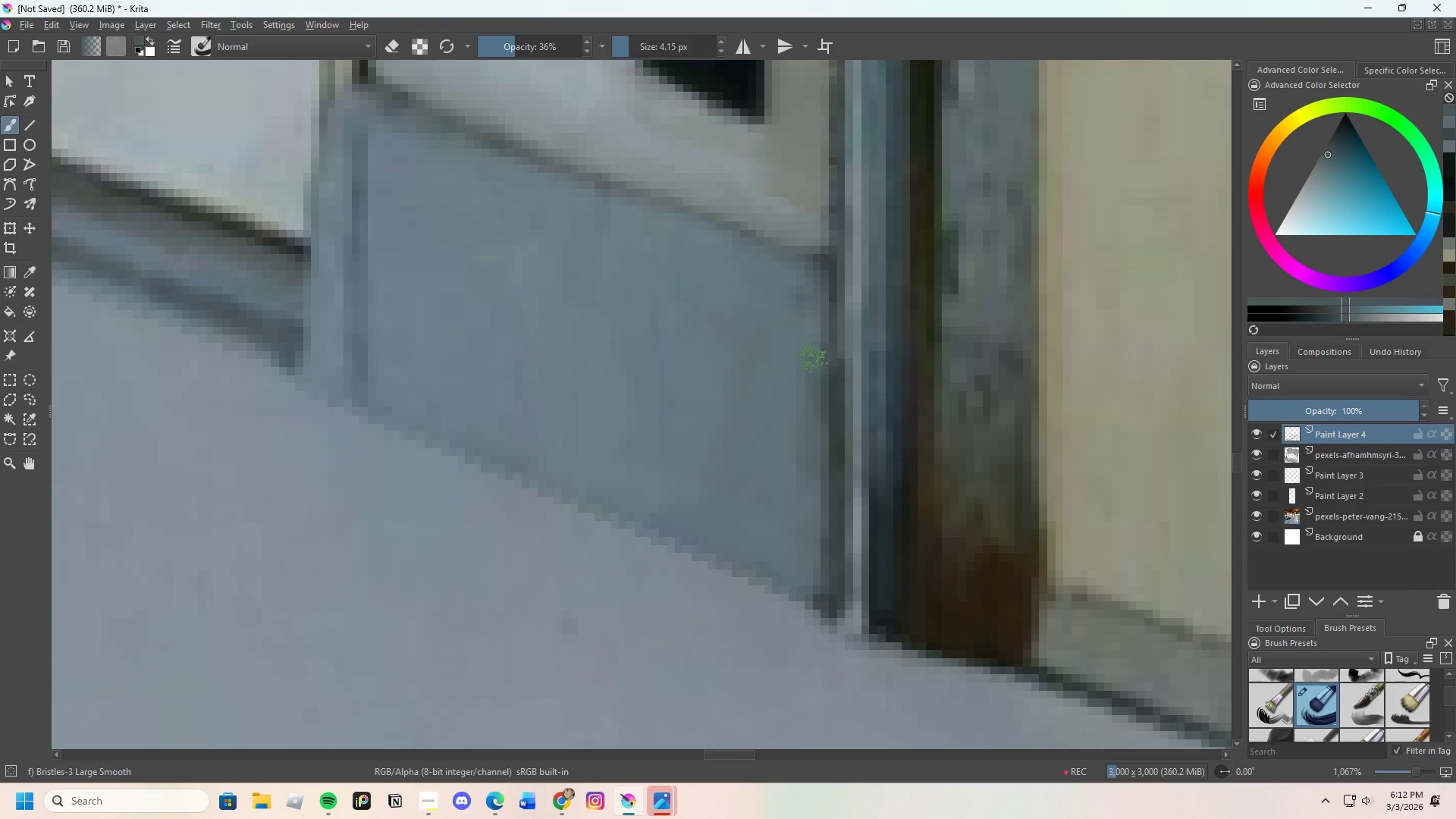 
key(Control+Z)
 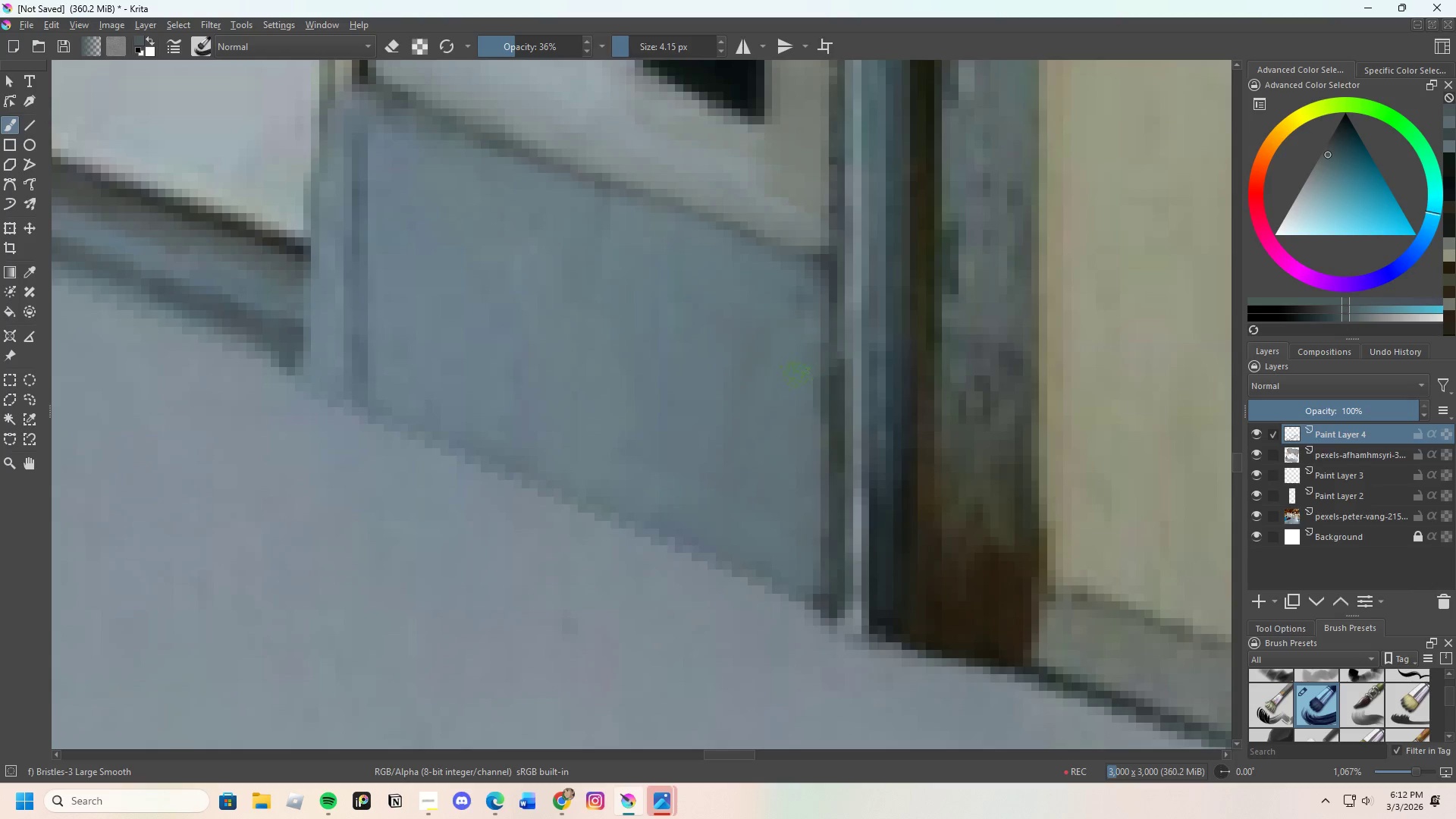 
scroll: coordinate [873, 407], scroll_direction: none, amount: 0.0
 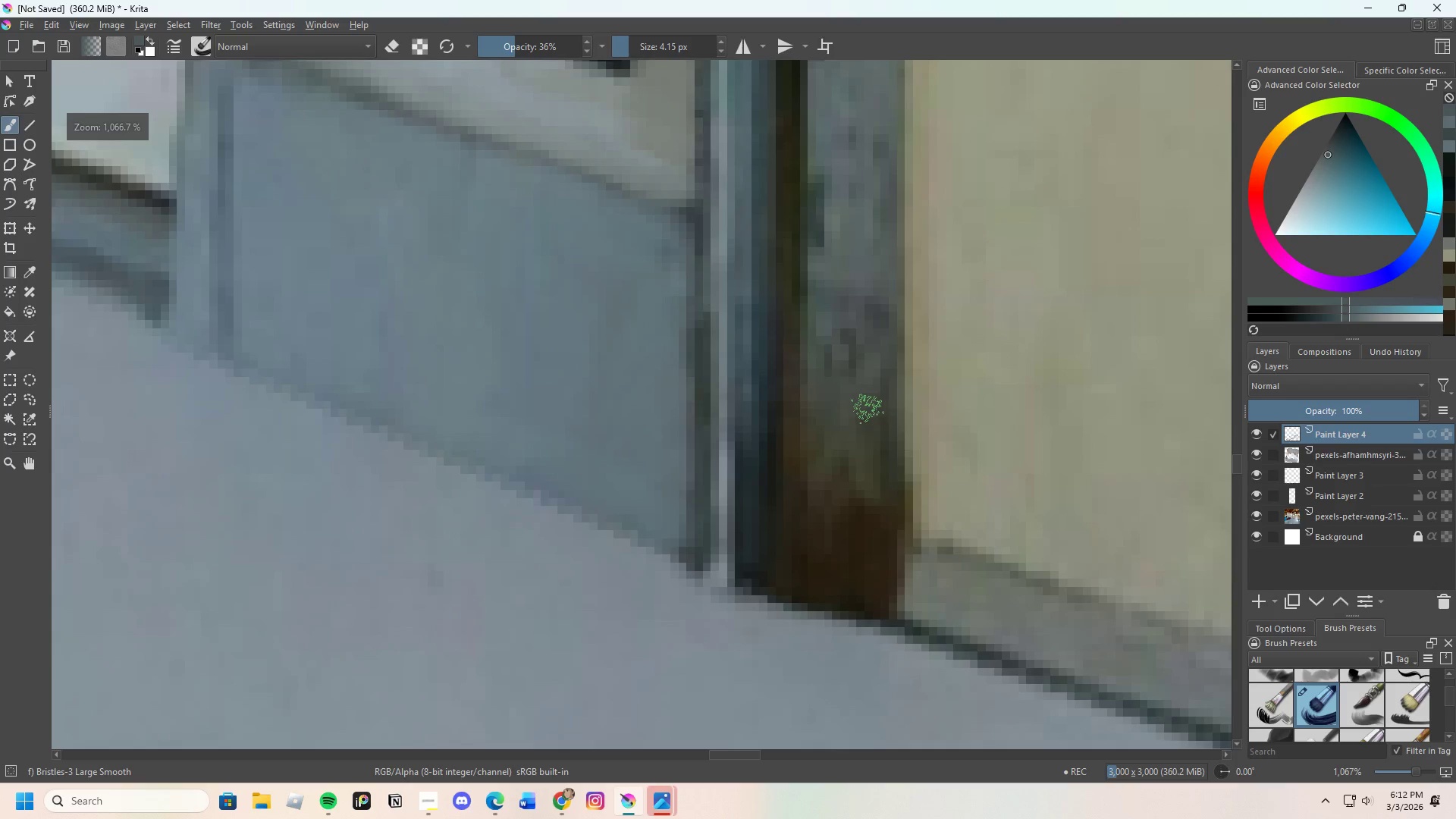 
hold_key(key=ControlLeft, duration=0.59)
left_click([857, 311])
 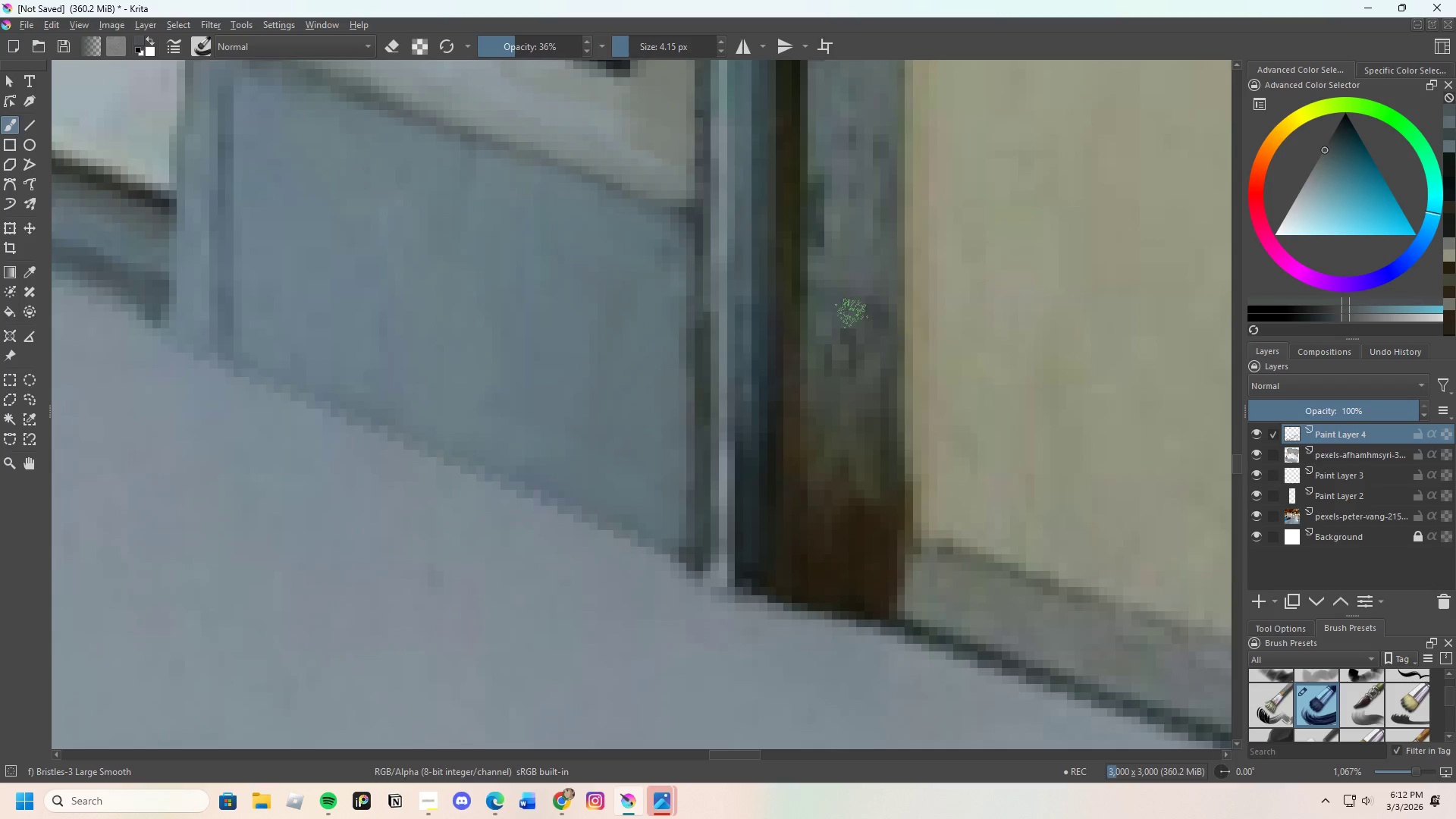 
left_click_drag(start_coordinate=[847, 330], to_coordinate=[839, 368])
 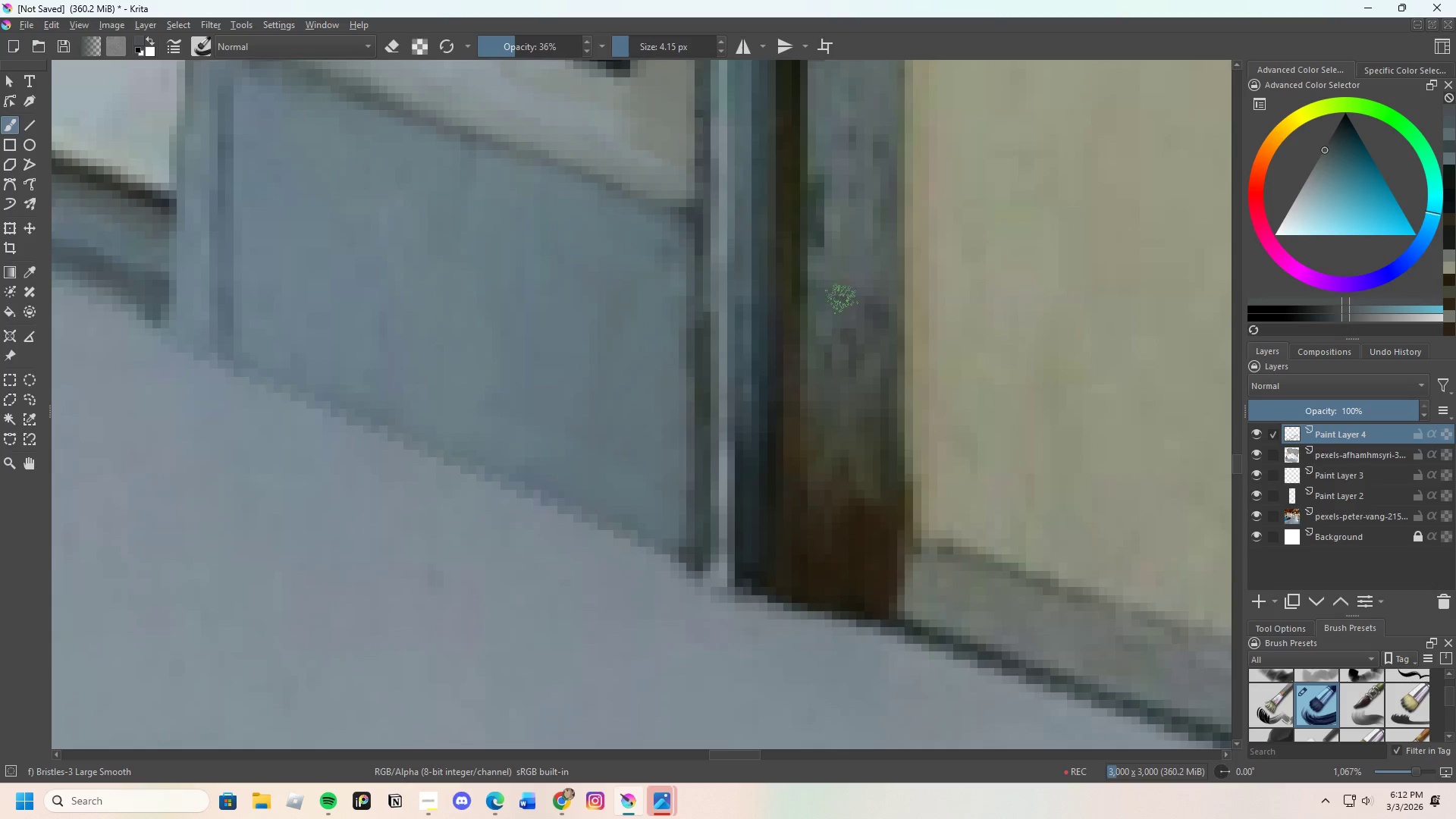 
left_click_drag(start_coordinate=[841, 314], to_coordinate=[844, 358])
 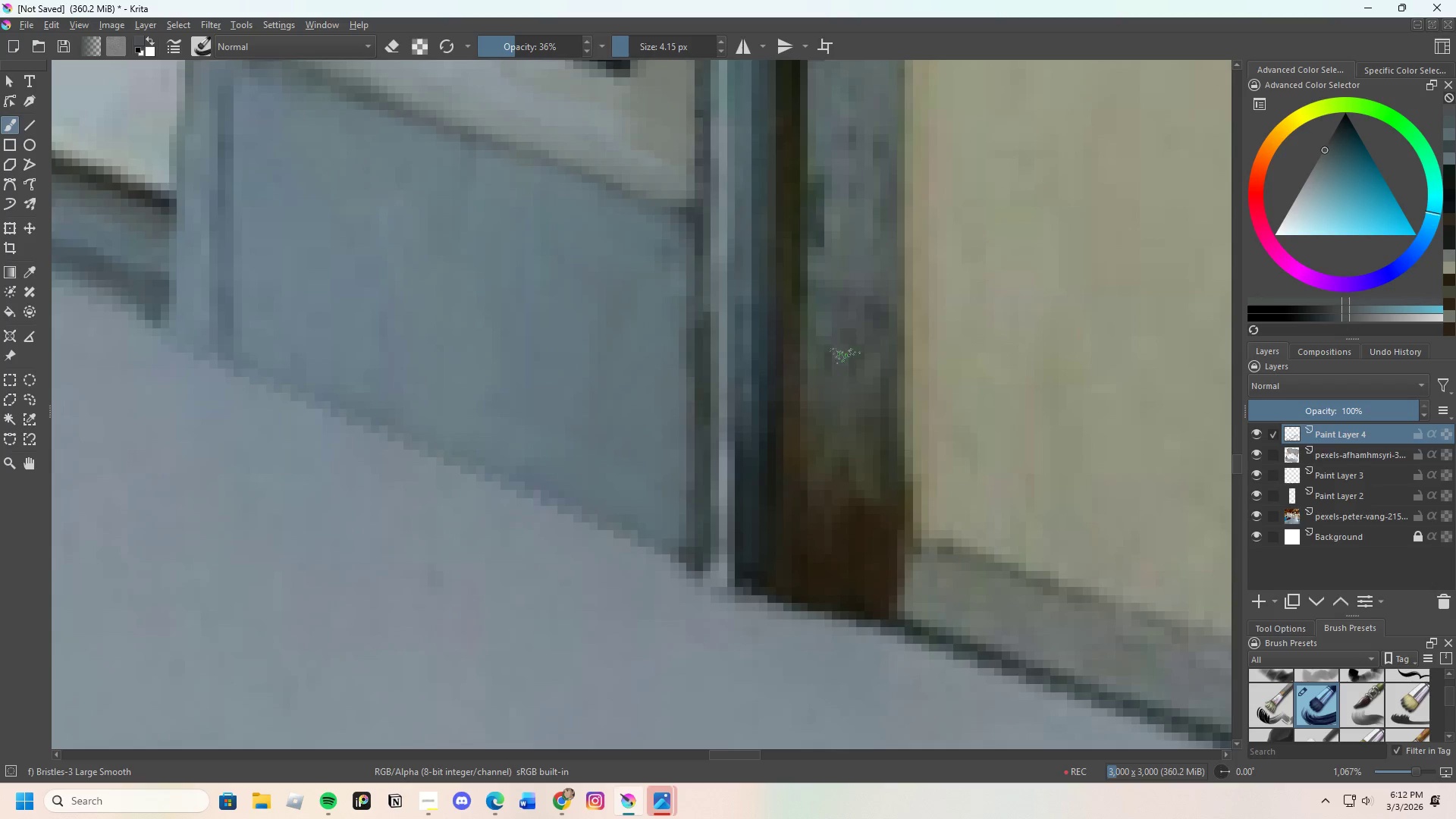 
left_click_drag(start_coordinate=[838, 342], to_coordinate=[849, 354])
 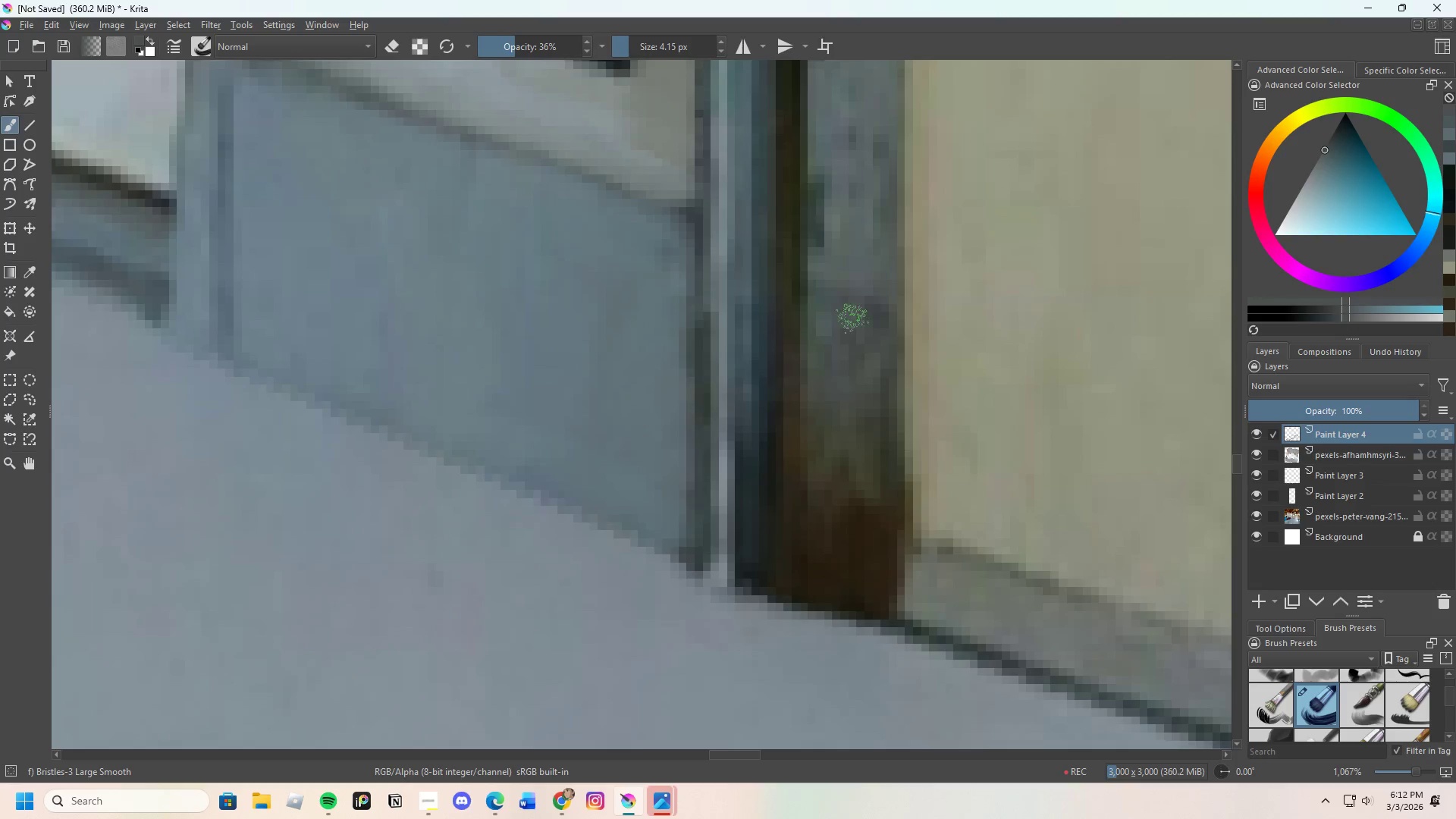 
left_click_drag(start_coordinate=[849, 320], to_coordinate=[871, 318])
 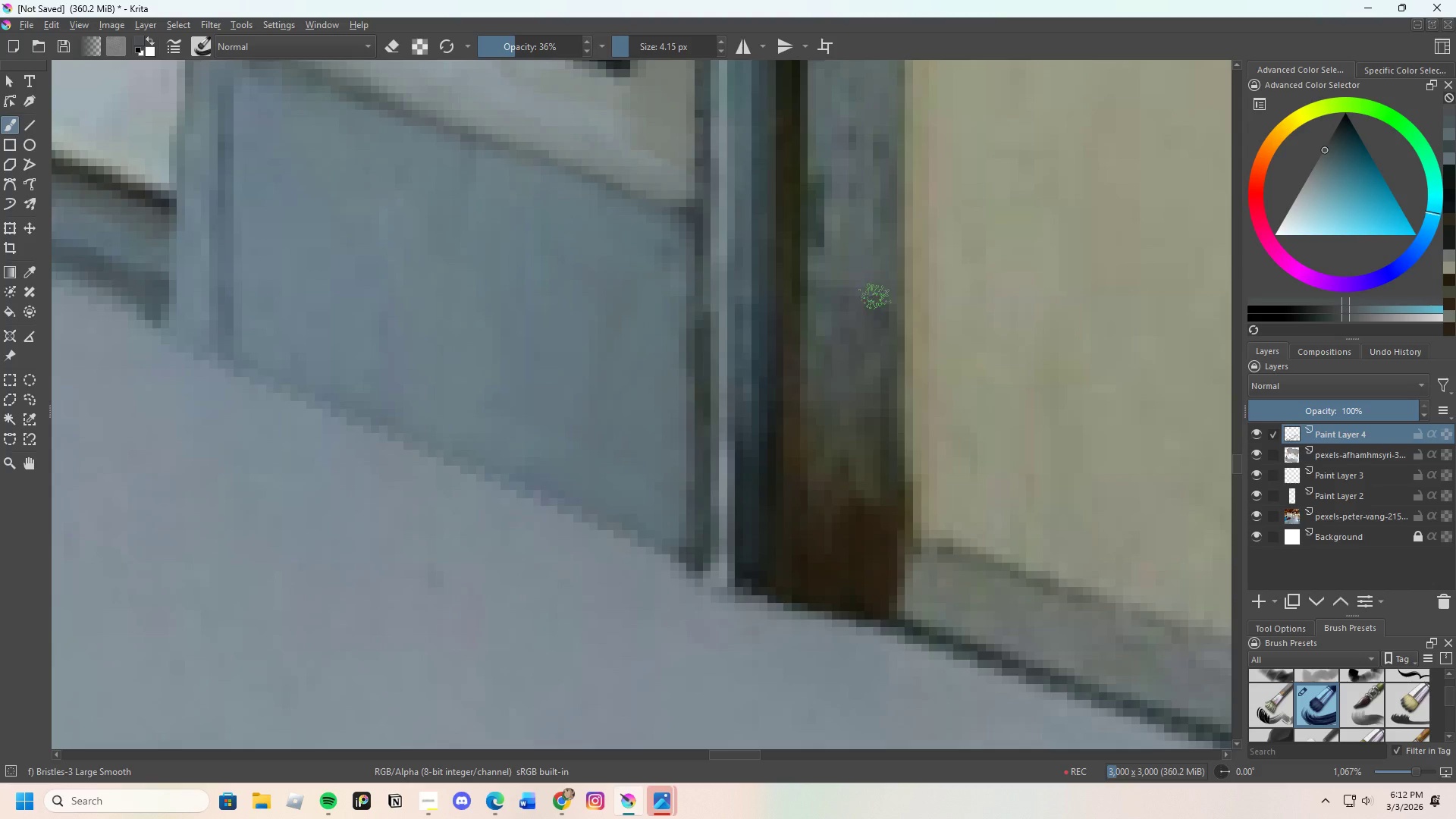 
left_click_drag(start_coordinate=[875, 298], to_coordinate=[873, 331])
 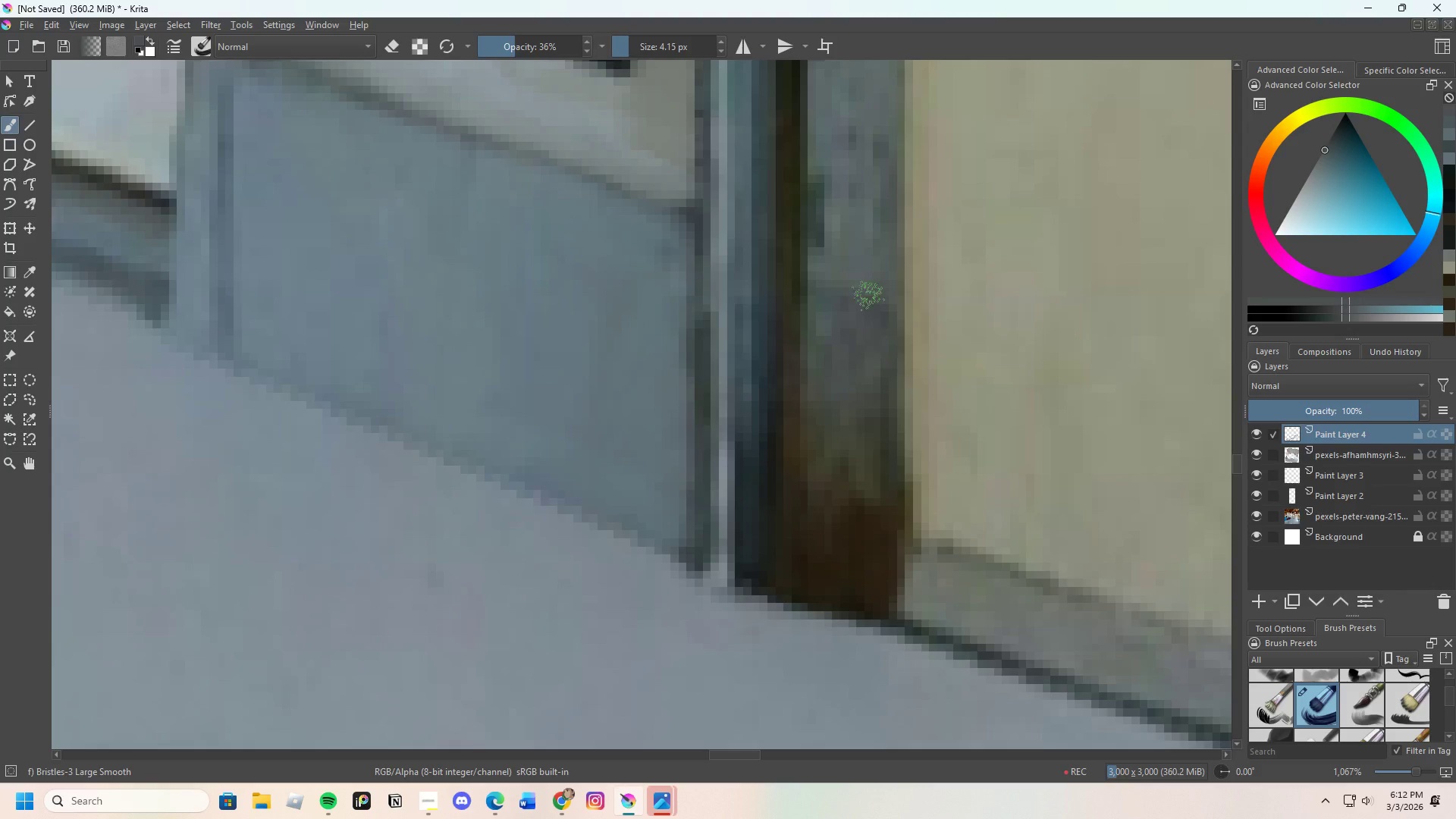 
left_click_drag(start_coordinate=[861, 319], to_coordinate=[865, 304])
 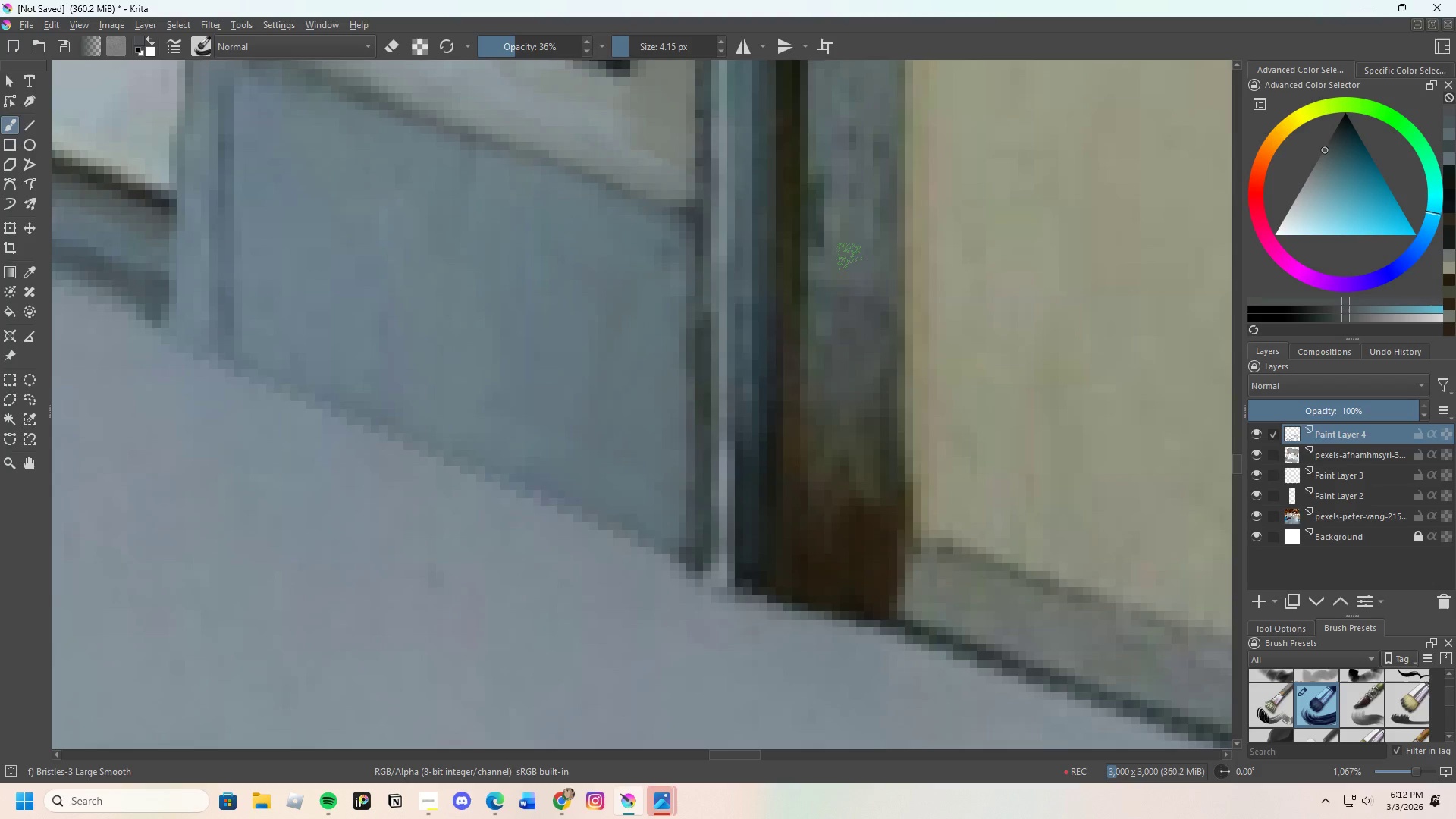 
left_click_drag(start_coordinate=[832, 275], to_coordinate=[822, 293])
 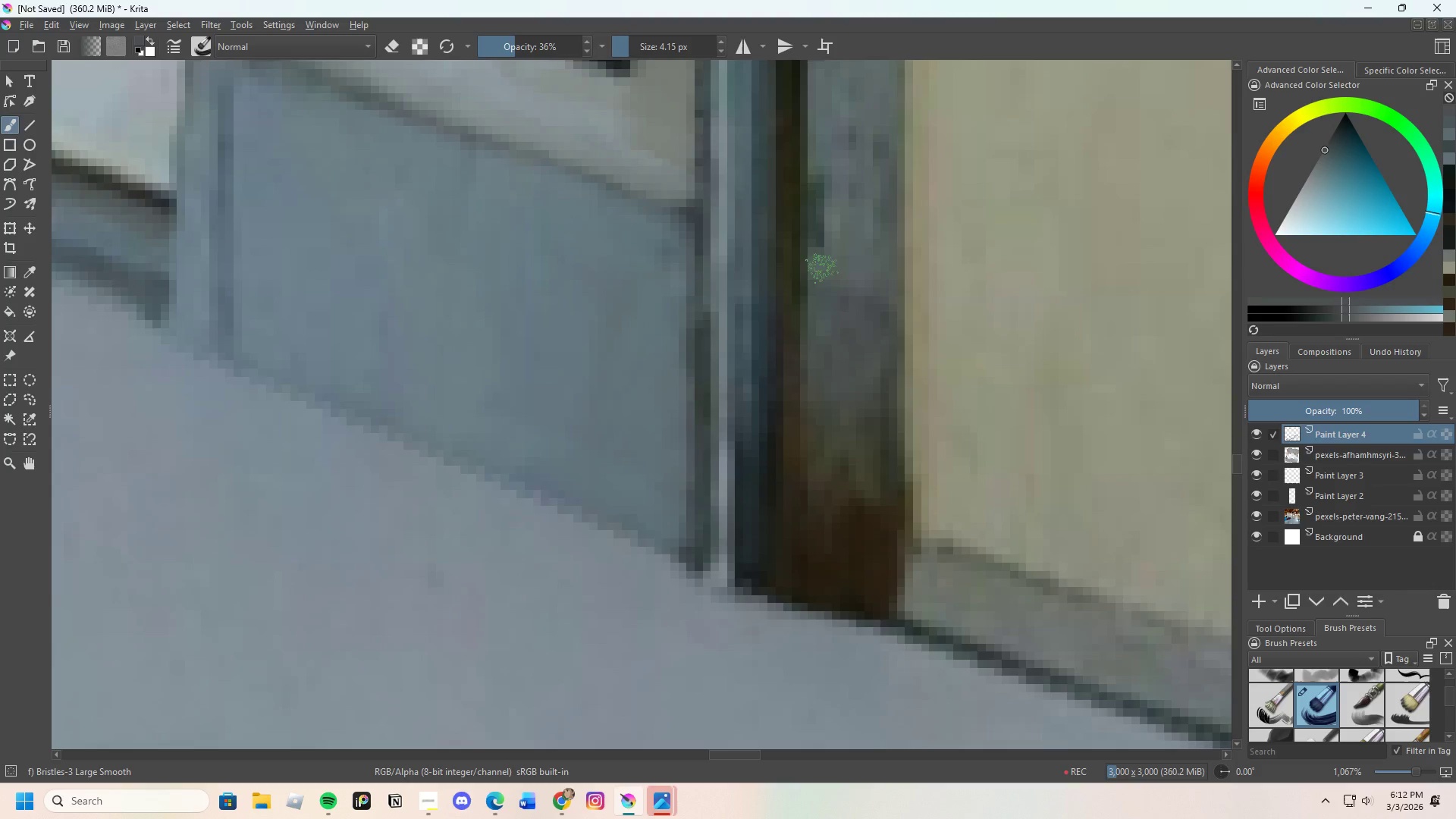 
left_click_drag(start_coordinate=[822, 300], to_coordinate=[832, 331])
 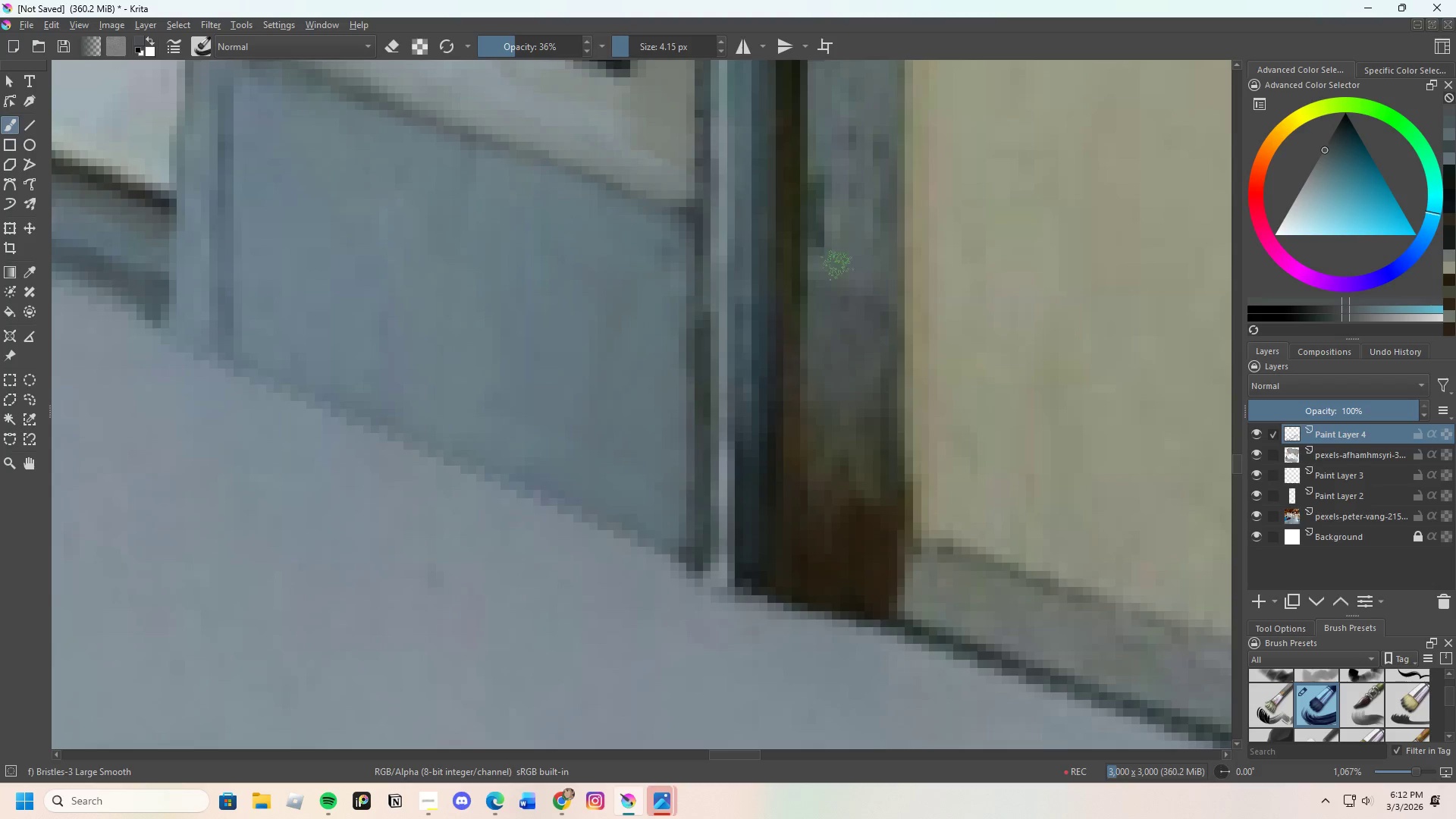 
left_click_drag(start_coordinate=[834, 284], to_coordinate=[830, 341])
 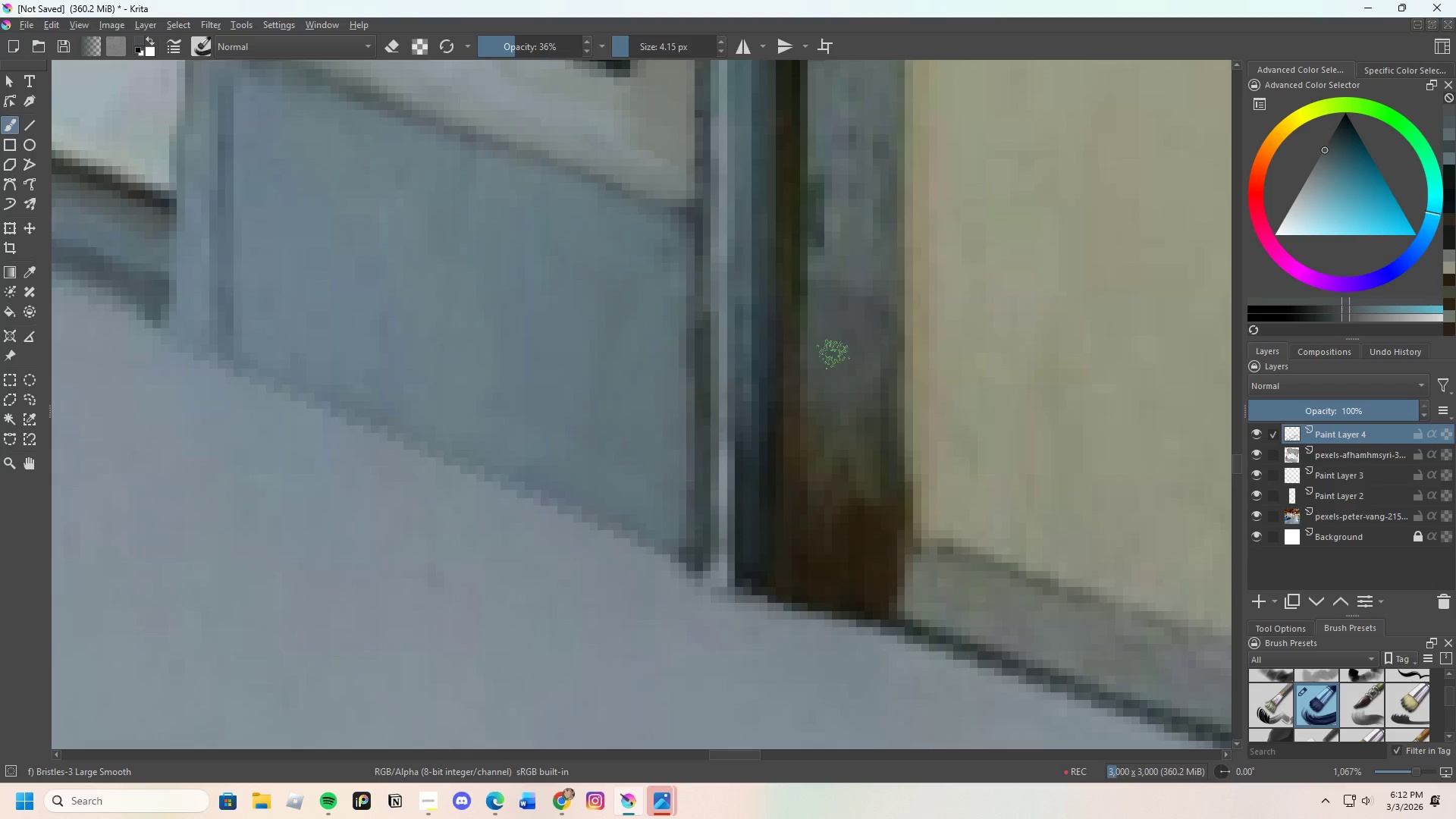 
hold_key(key=ControlLeft, duration=0.45)
 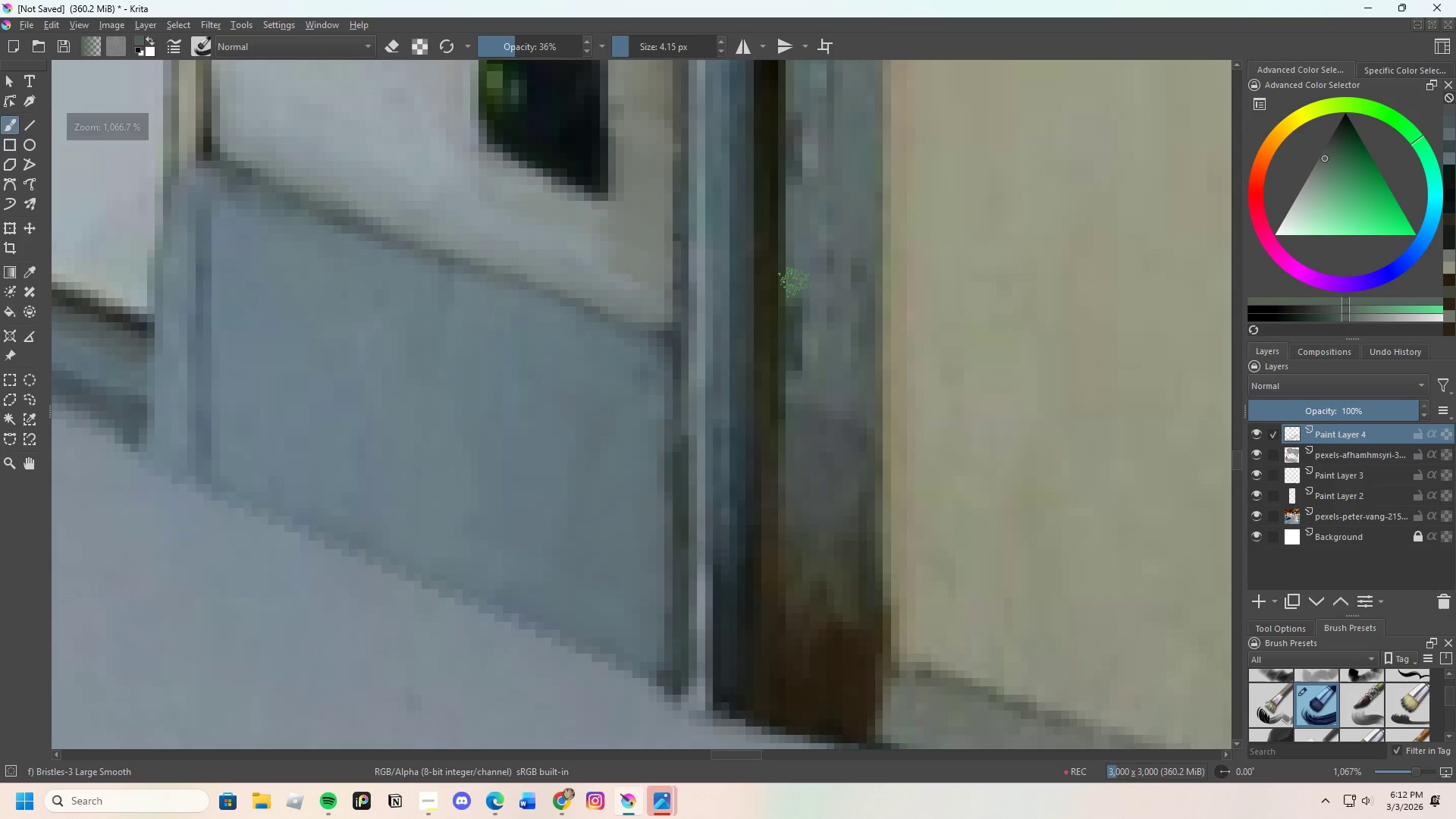 
scroll: coordinate [845, 285], scroll_direction: none, amount: 0.0
 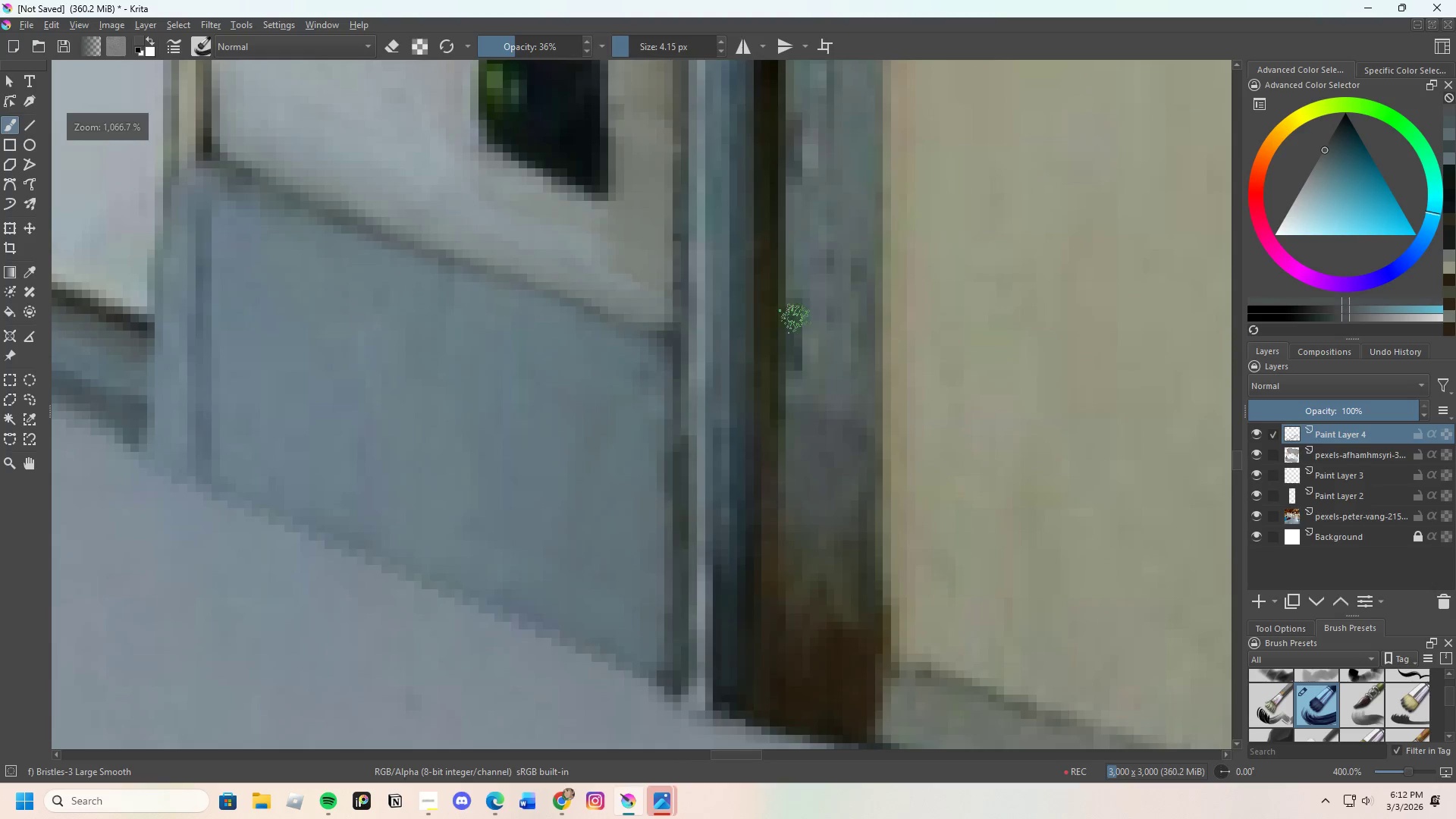 
left_click_drag(start_coordinate=[795, 287], to_coordinate=[807, 377])
 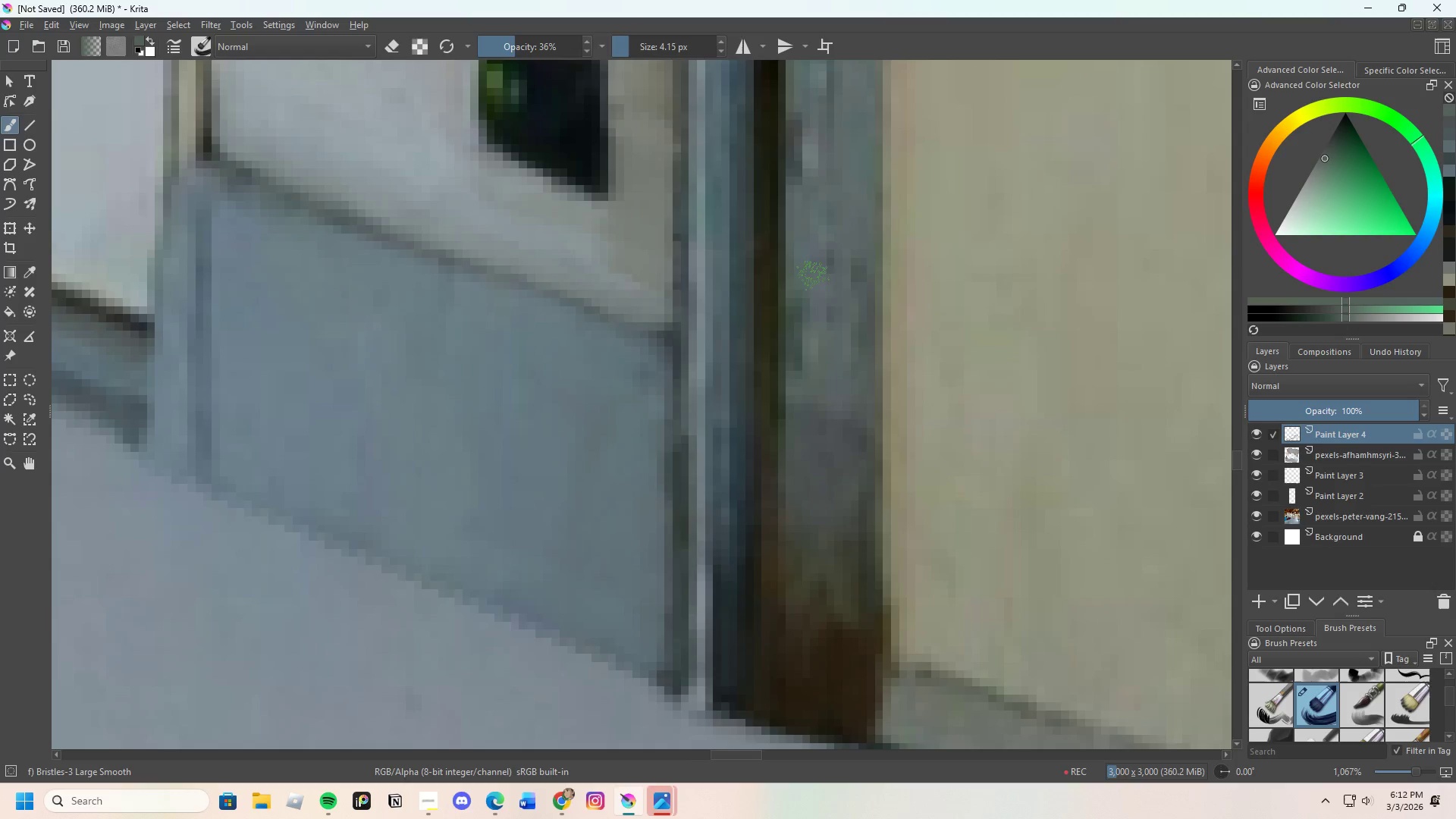 
left_click_drag(start_coordinate=[808, 299], to_coordinate=[811, 340])
 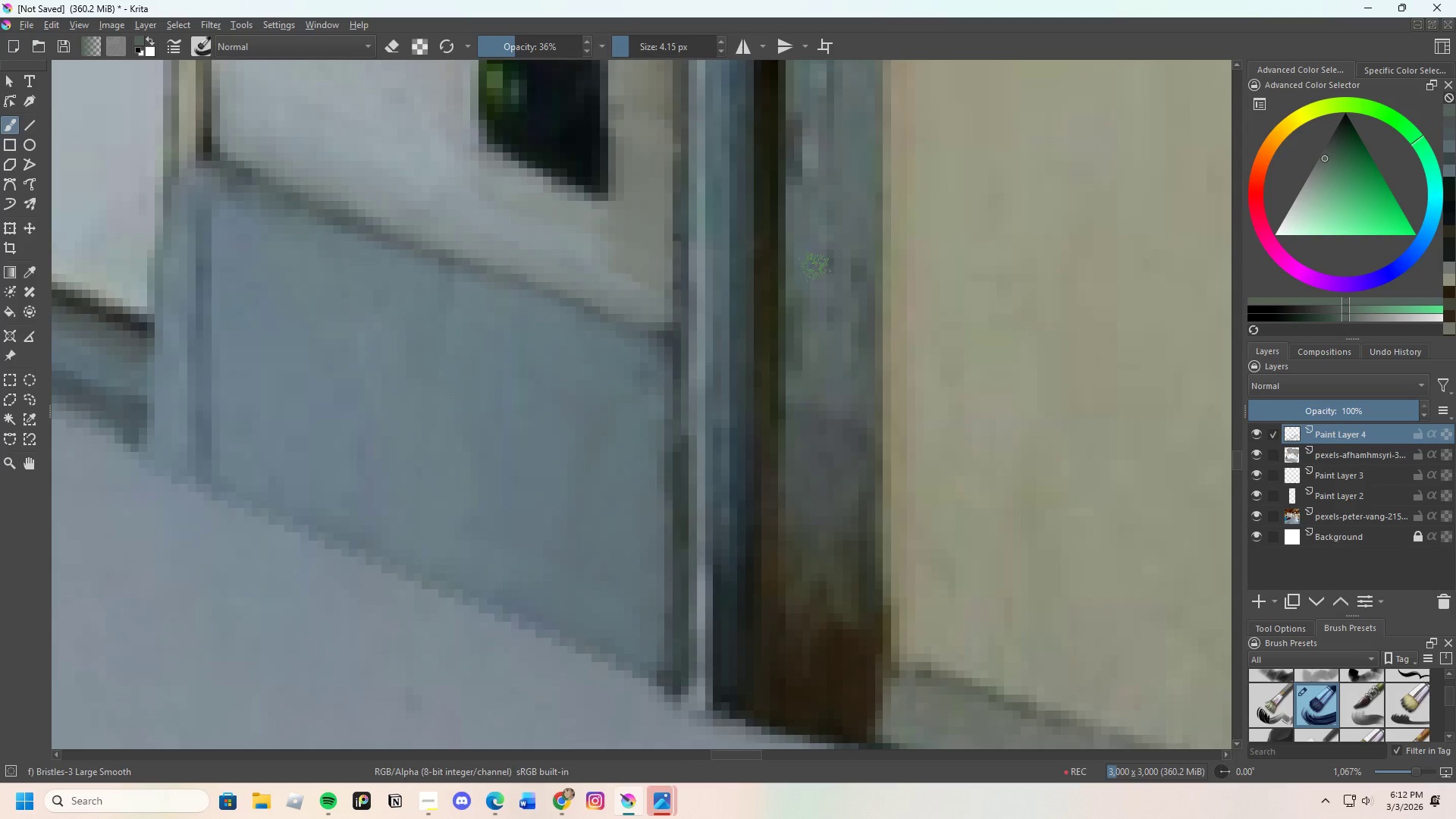 
left_click_drag(start_coordinate=[810, 292], to_coordinate=[805, 303])
 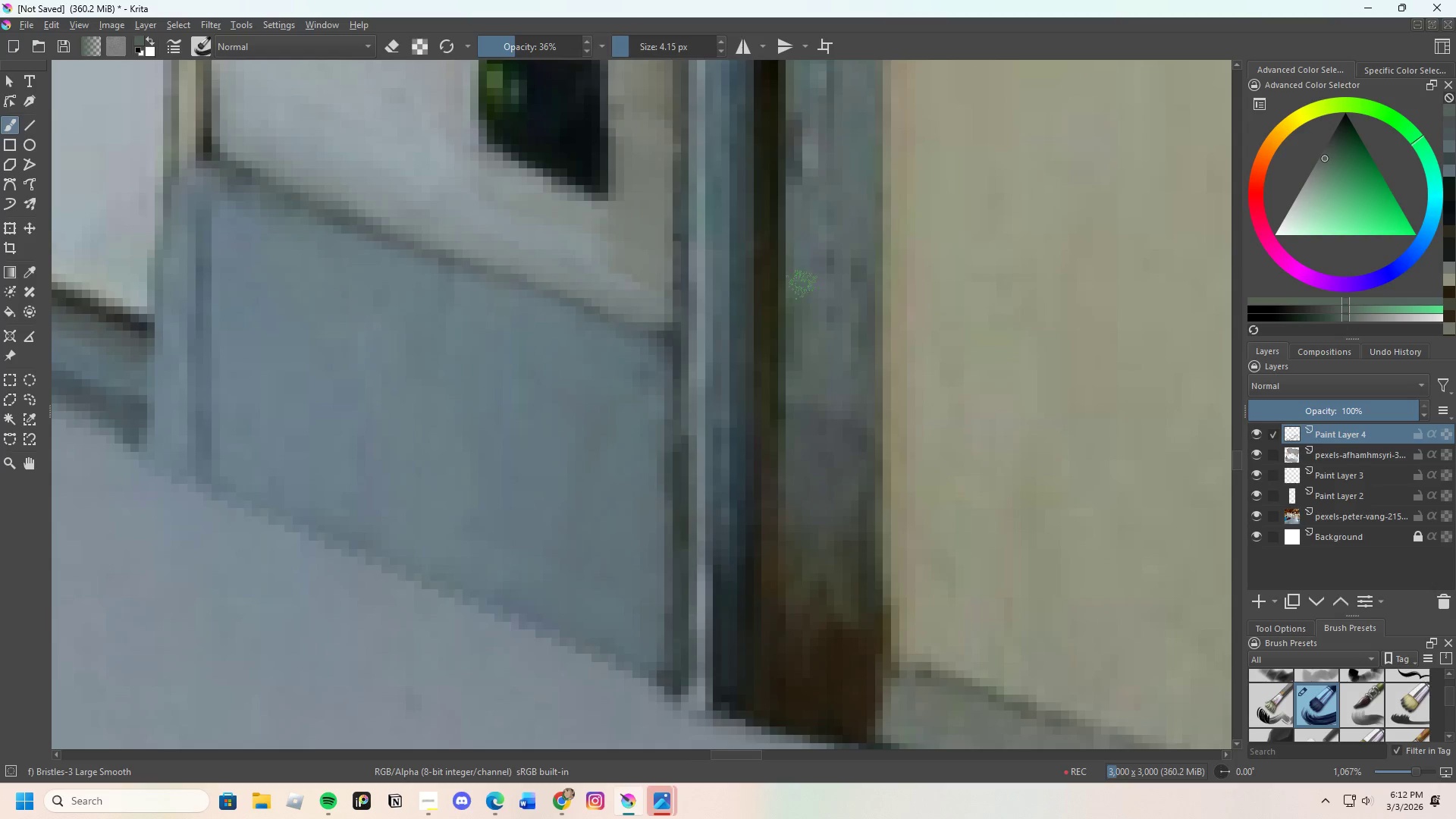 
left_click_drag(start_coordinate=[803, 284], to_coordinate=[817, 228])
 